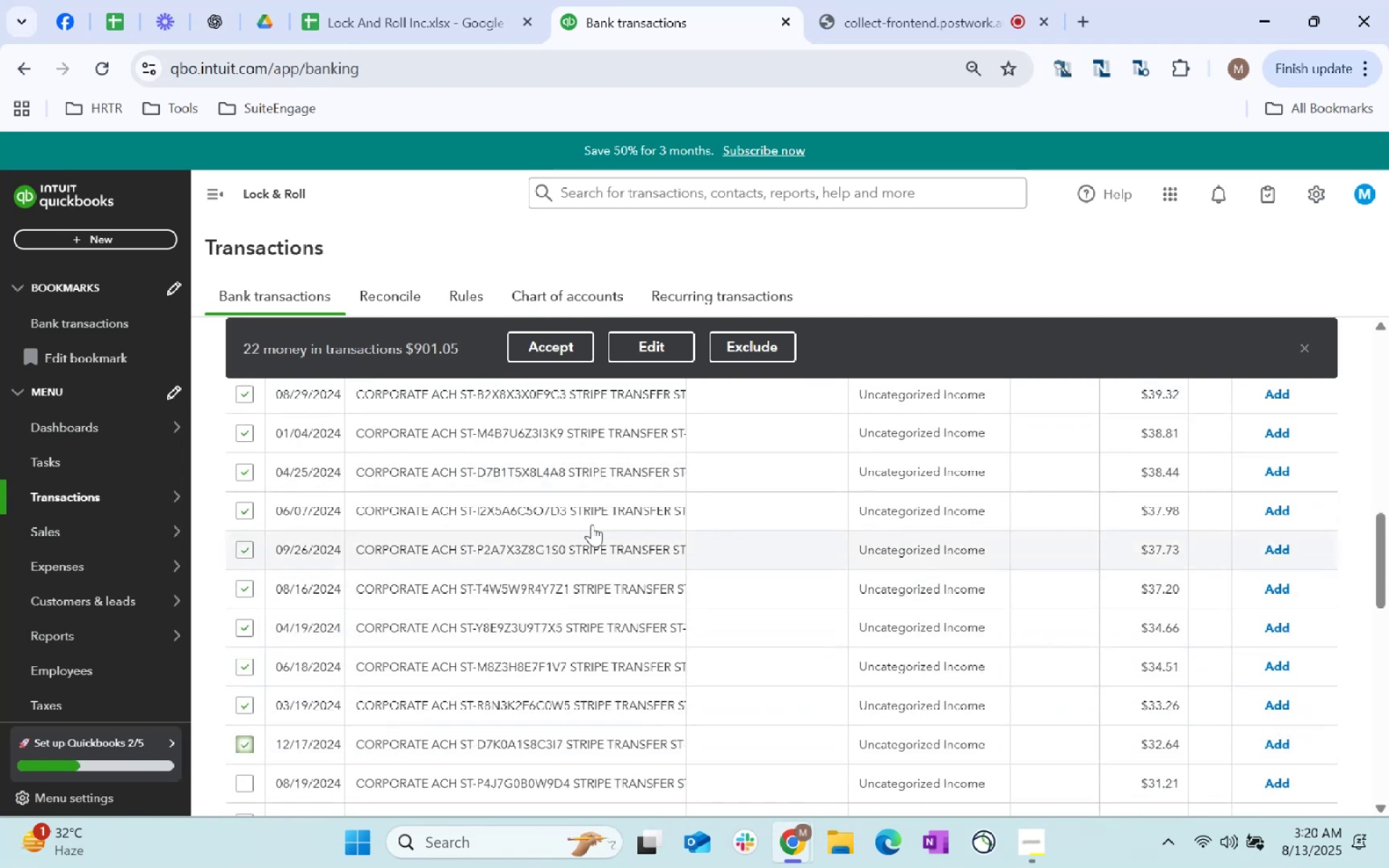 
scroll: coordinate [568, 538], scroll_direction: down, amount: 2.0
 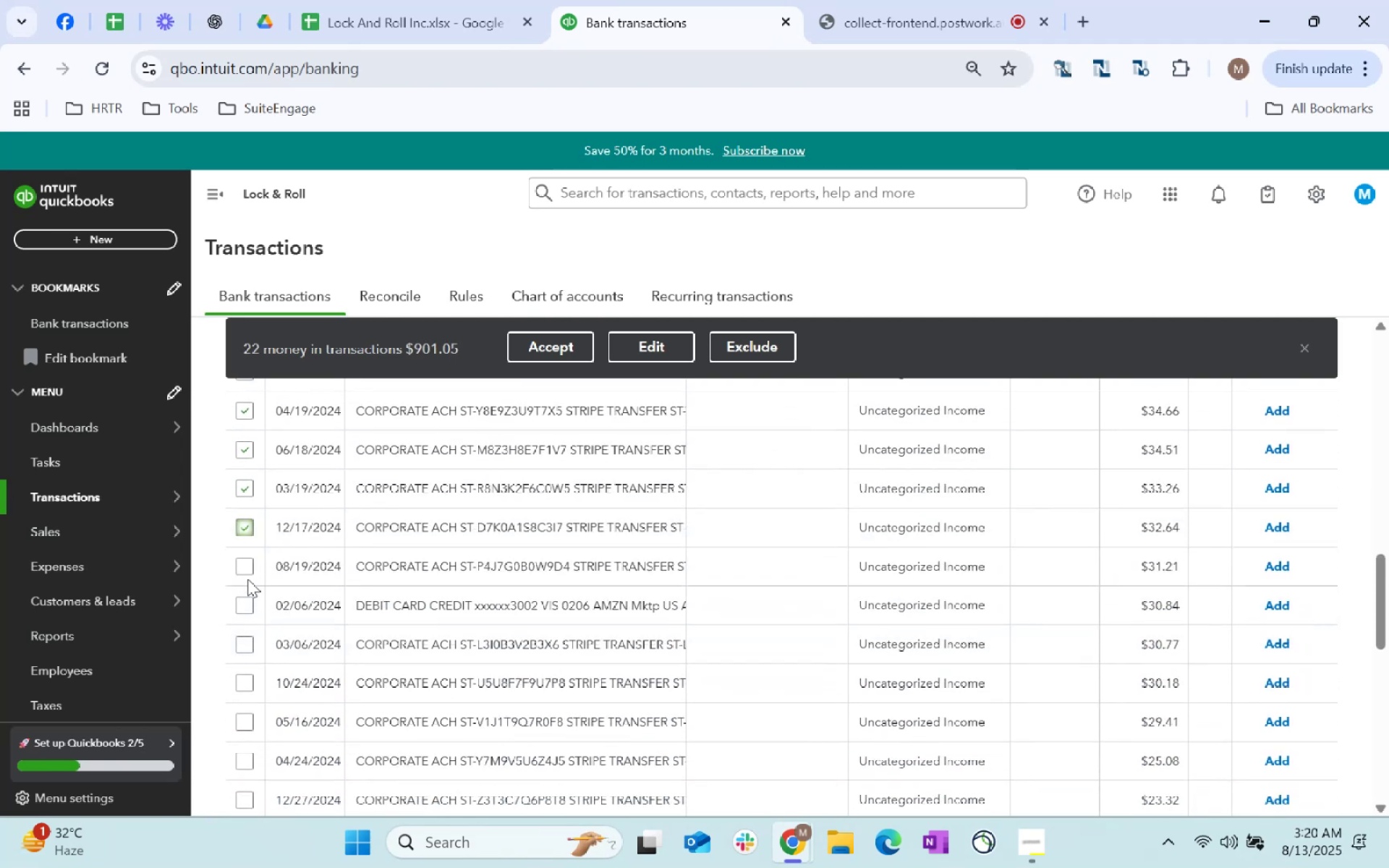 
left_click([250, 565])
 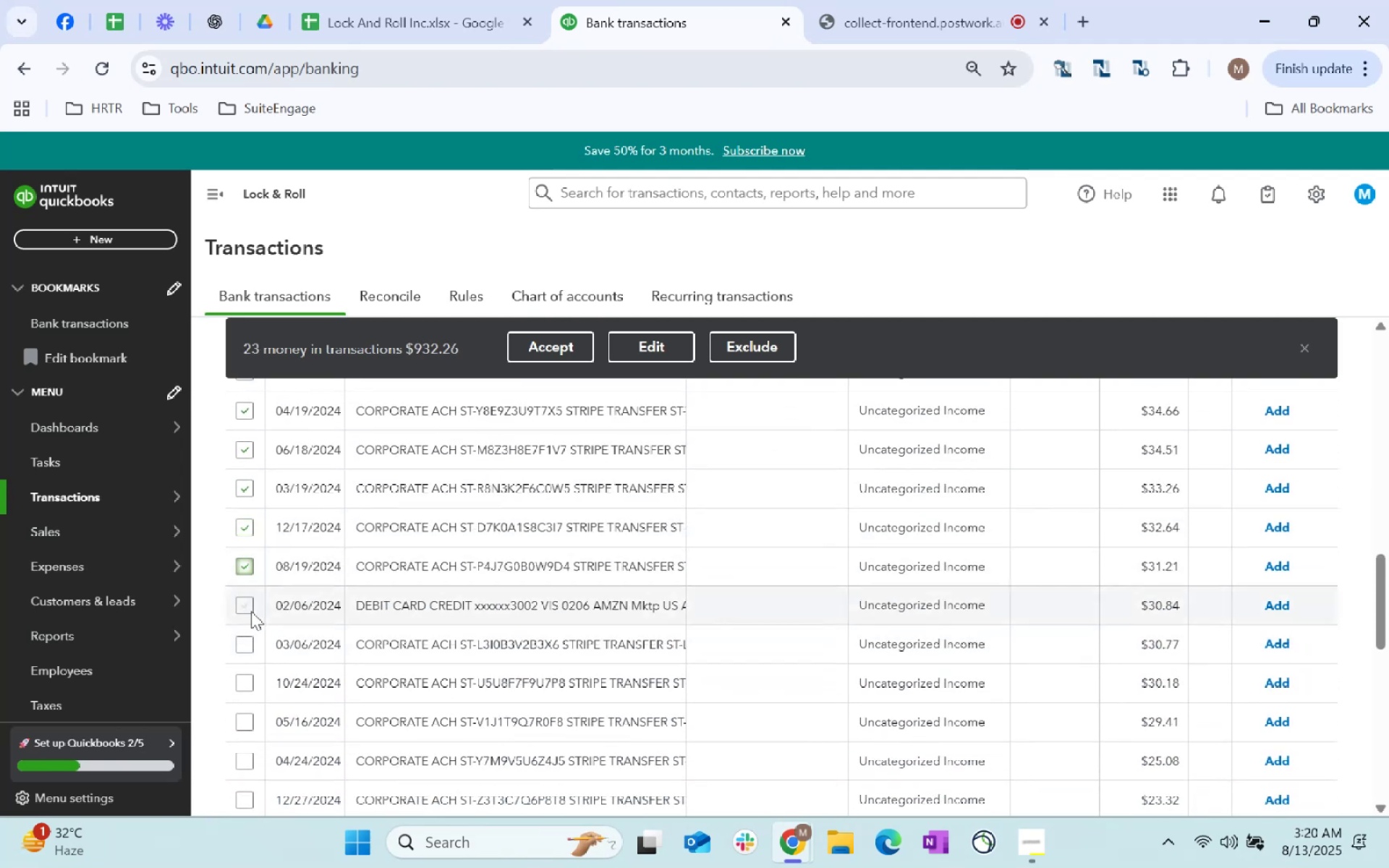 
left_click([251, 611])
 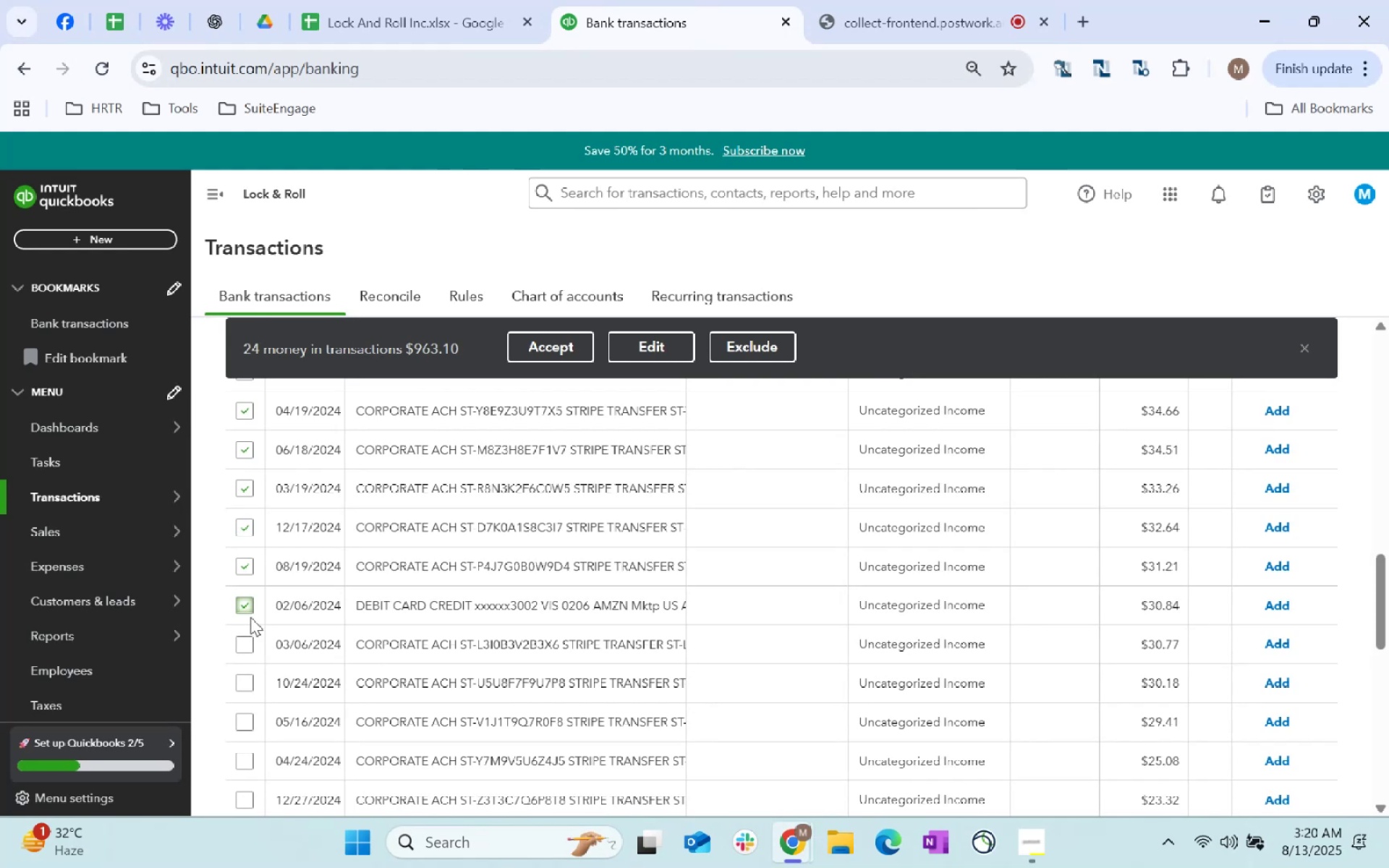 
left_click([242, 609])
 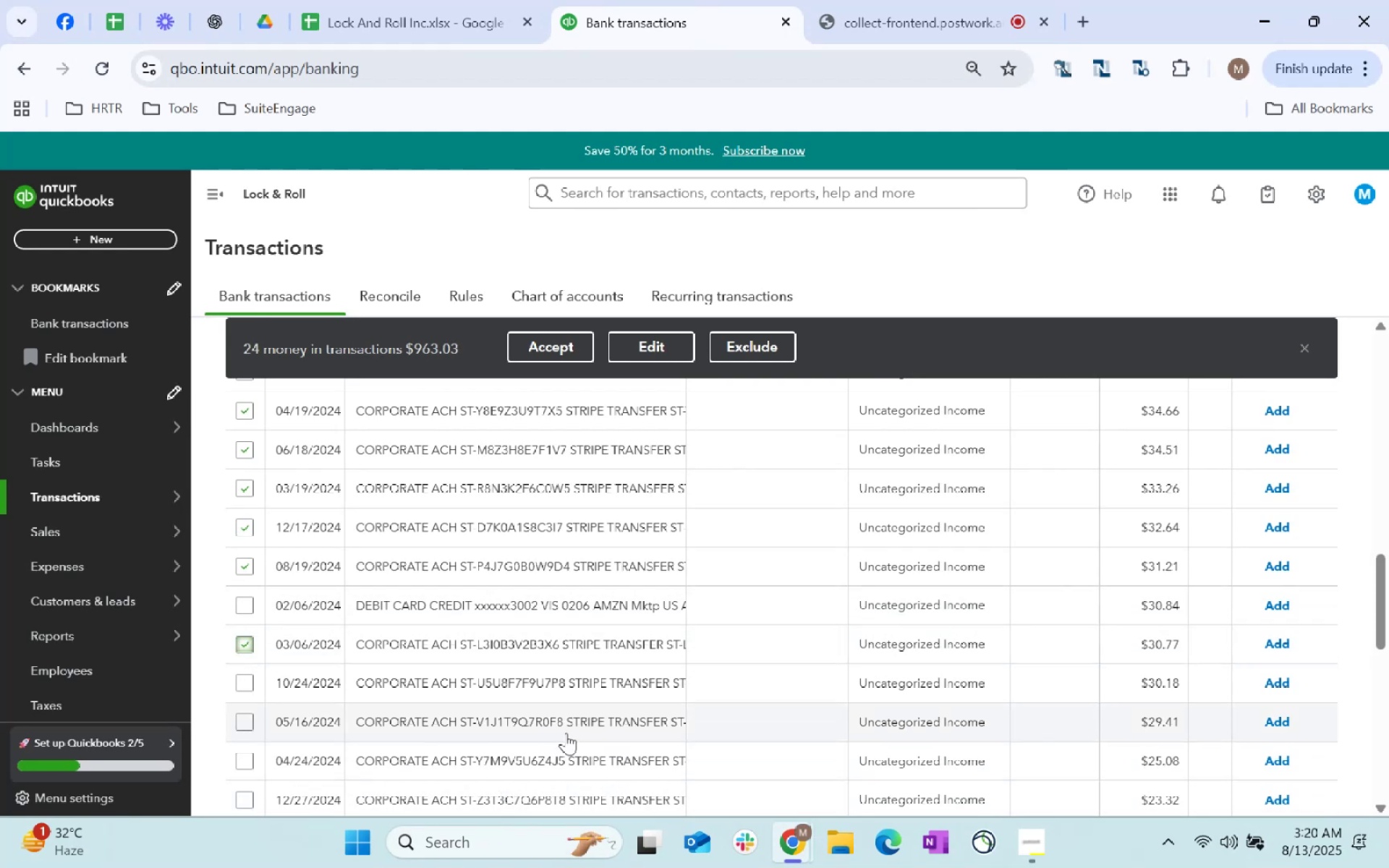 
wait(5.47)
 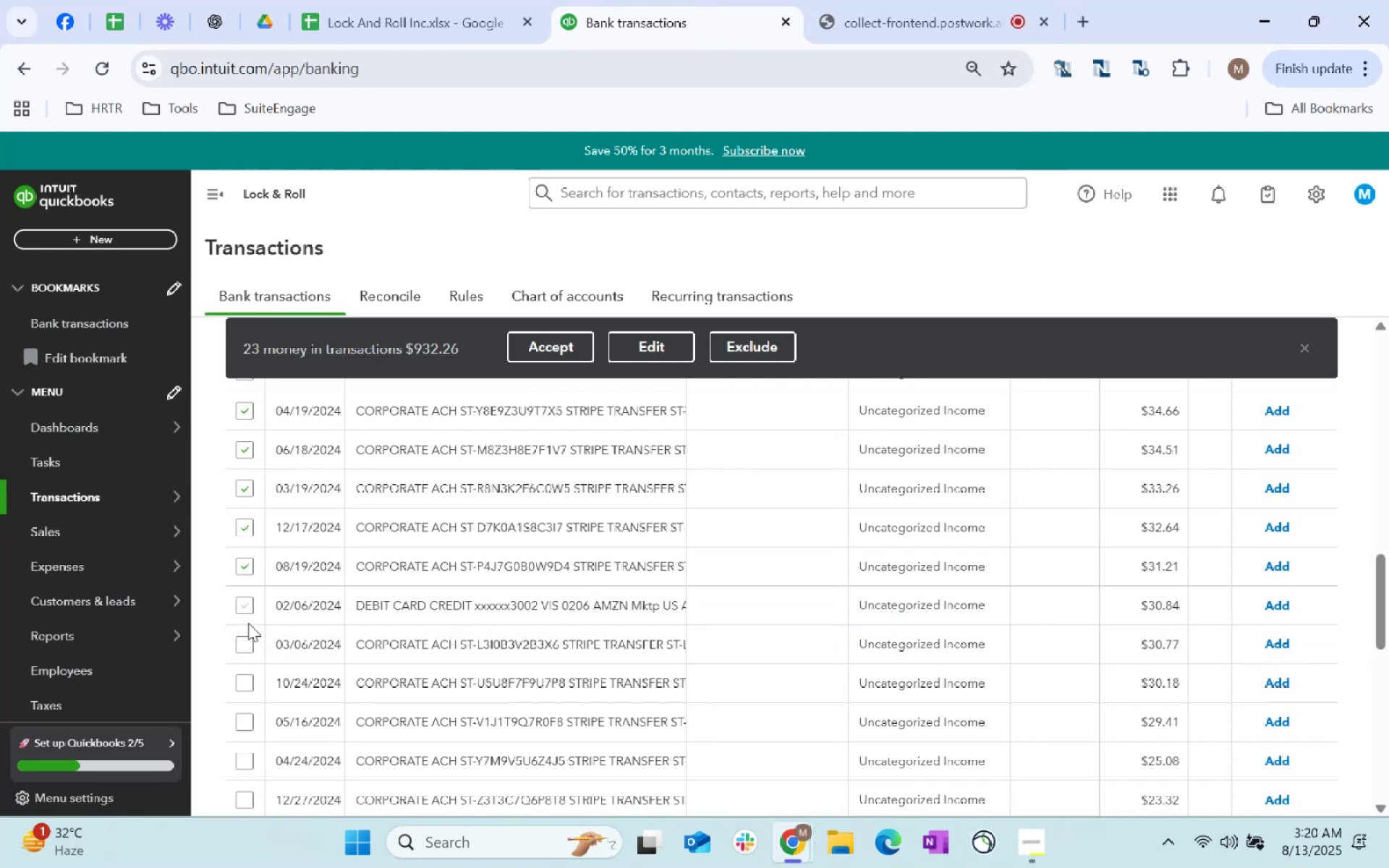 
left_click([242, 687])
 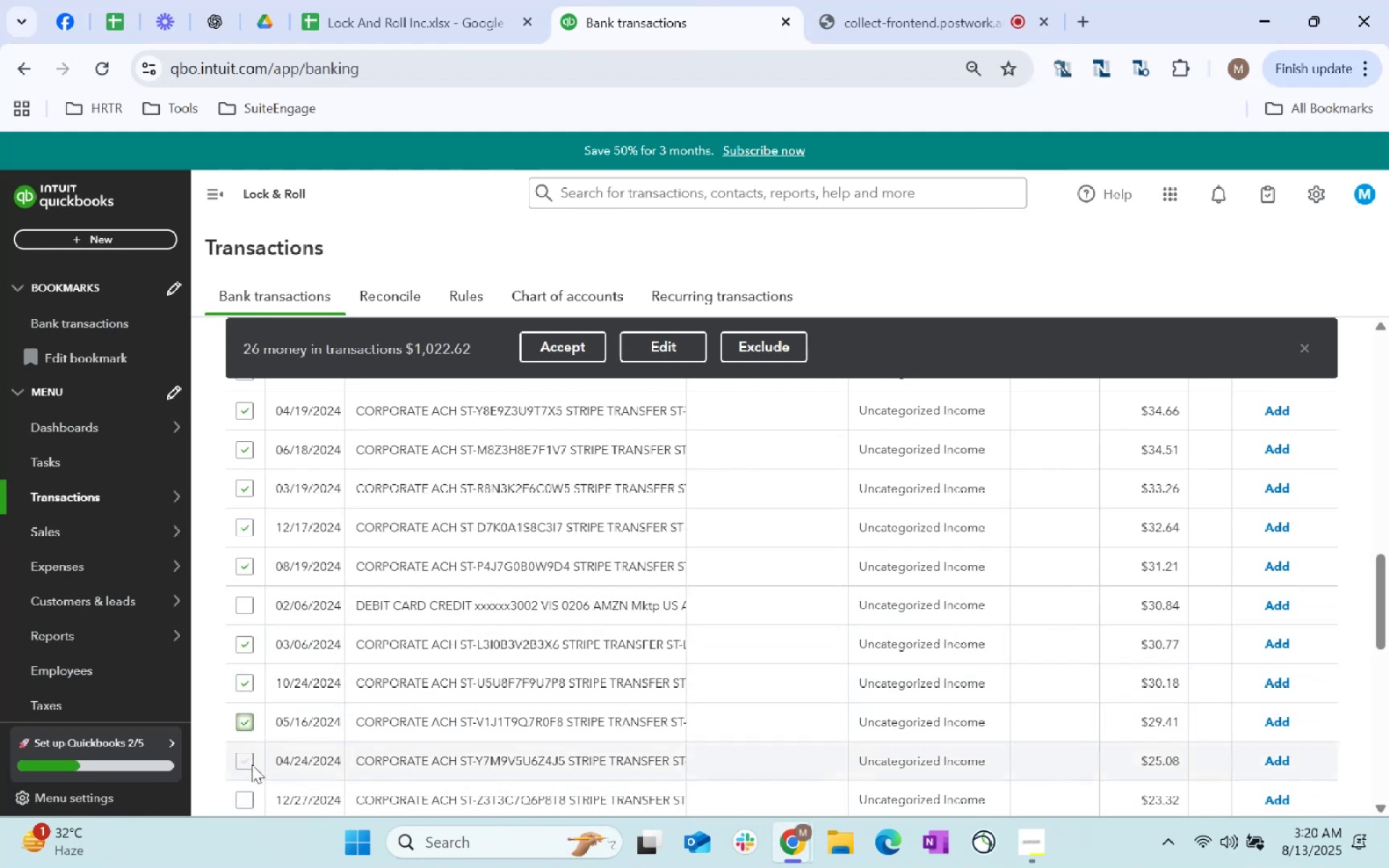 
left_click([242, 764])
 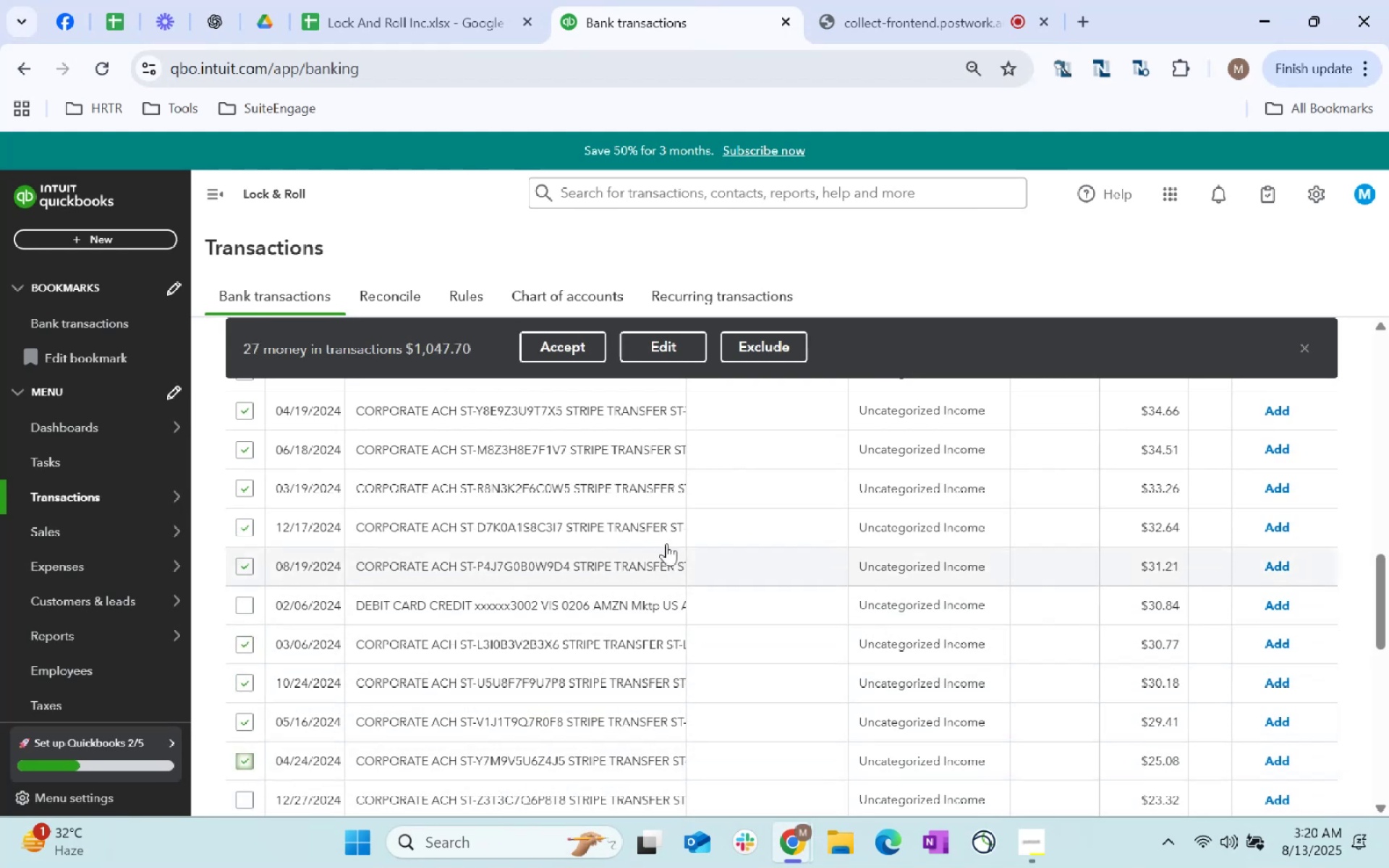 
scroll: coordinate [651, 558], scroll_direction: down, amount: 2.0
 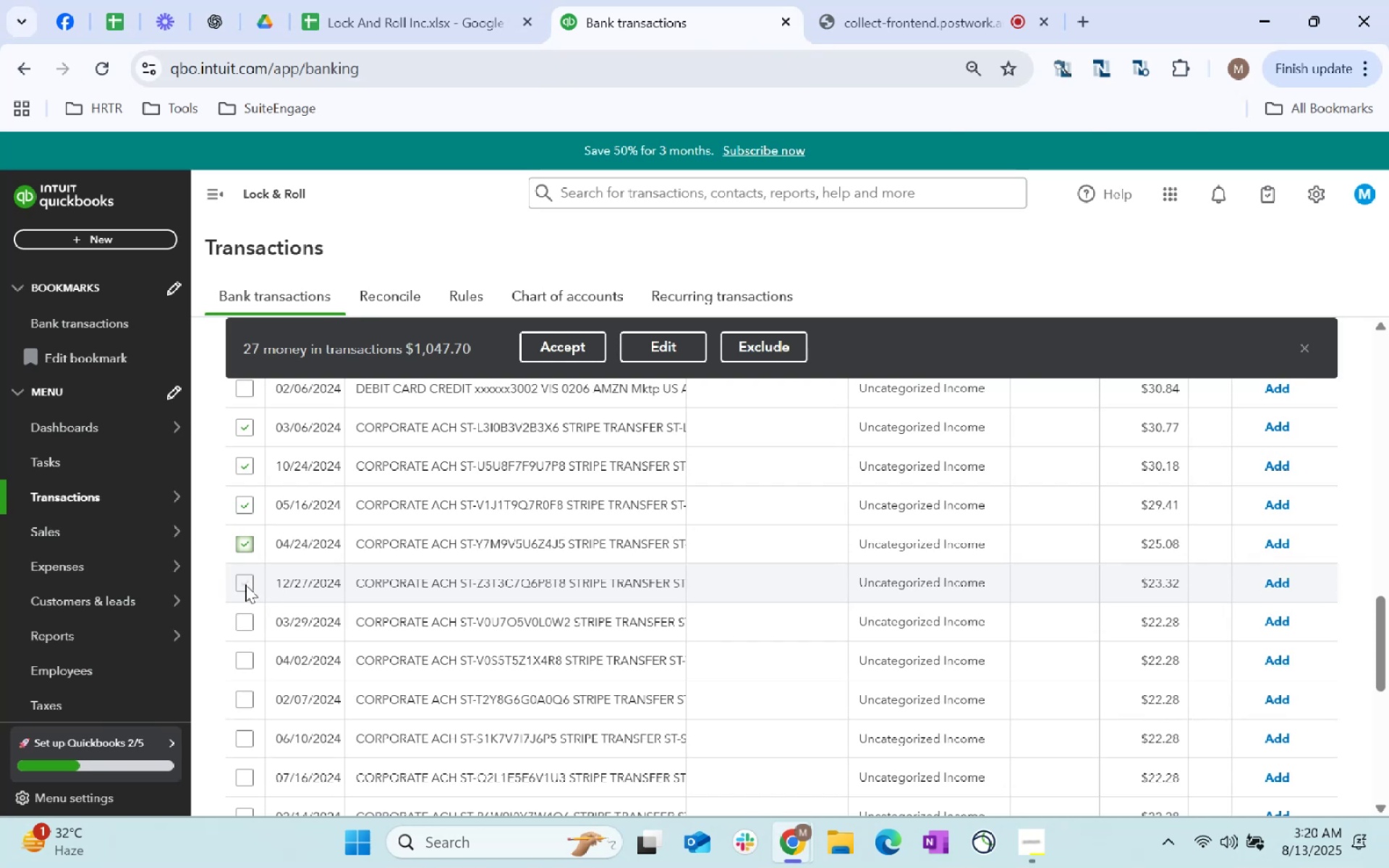 
left_click([244, 584])
 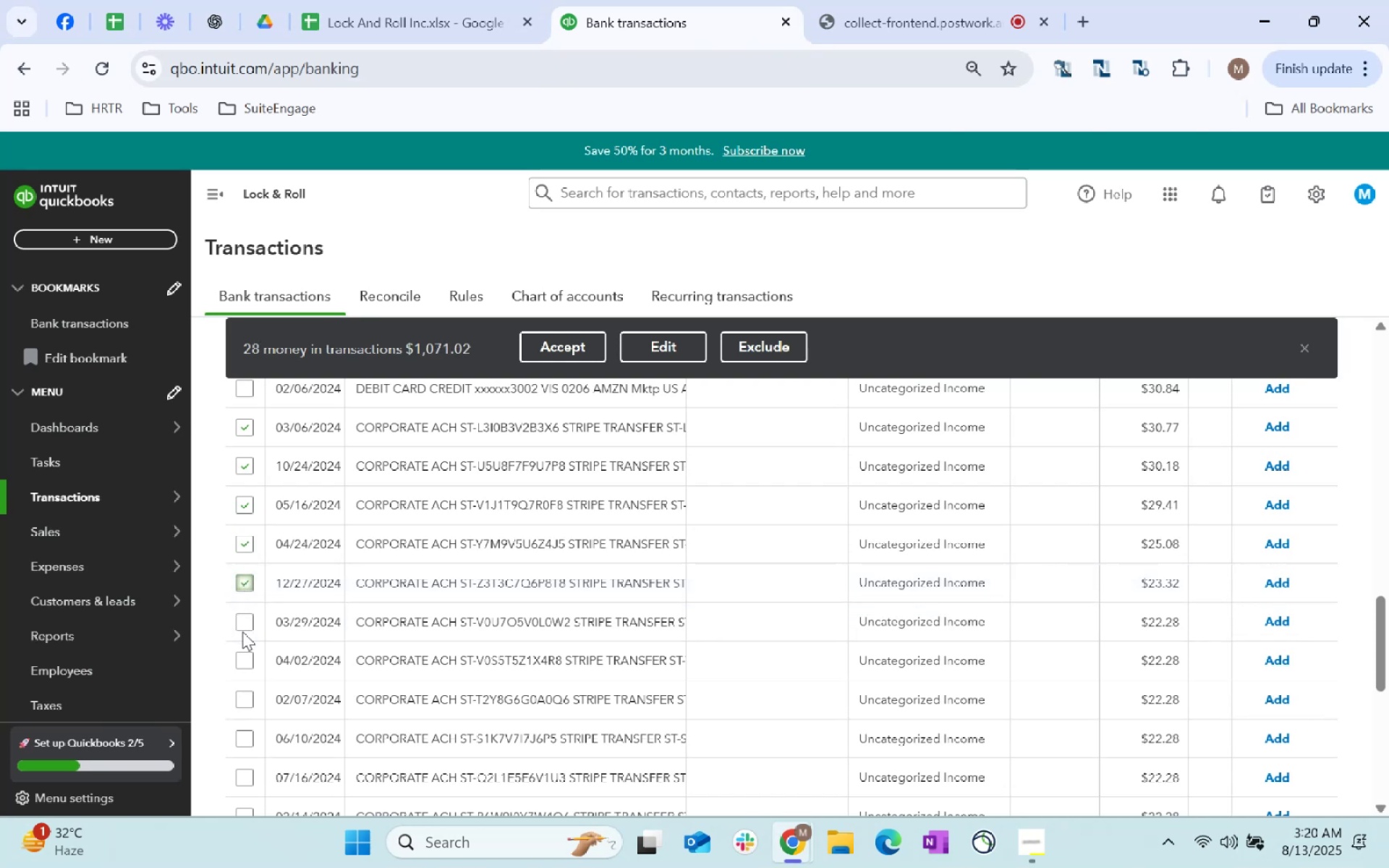 
left_click([247, 624])
 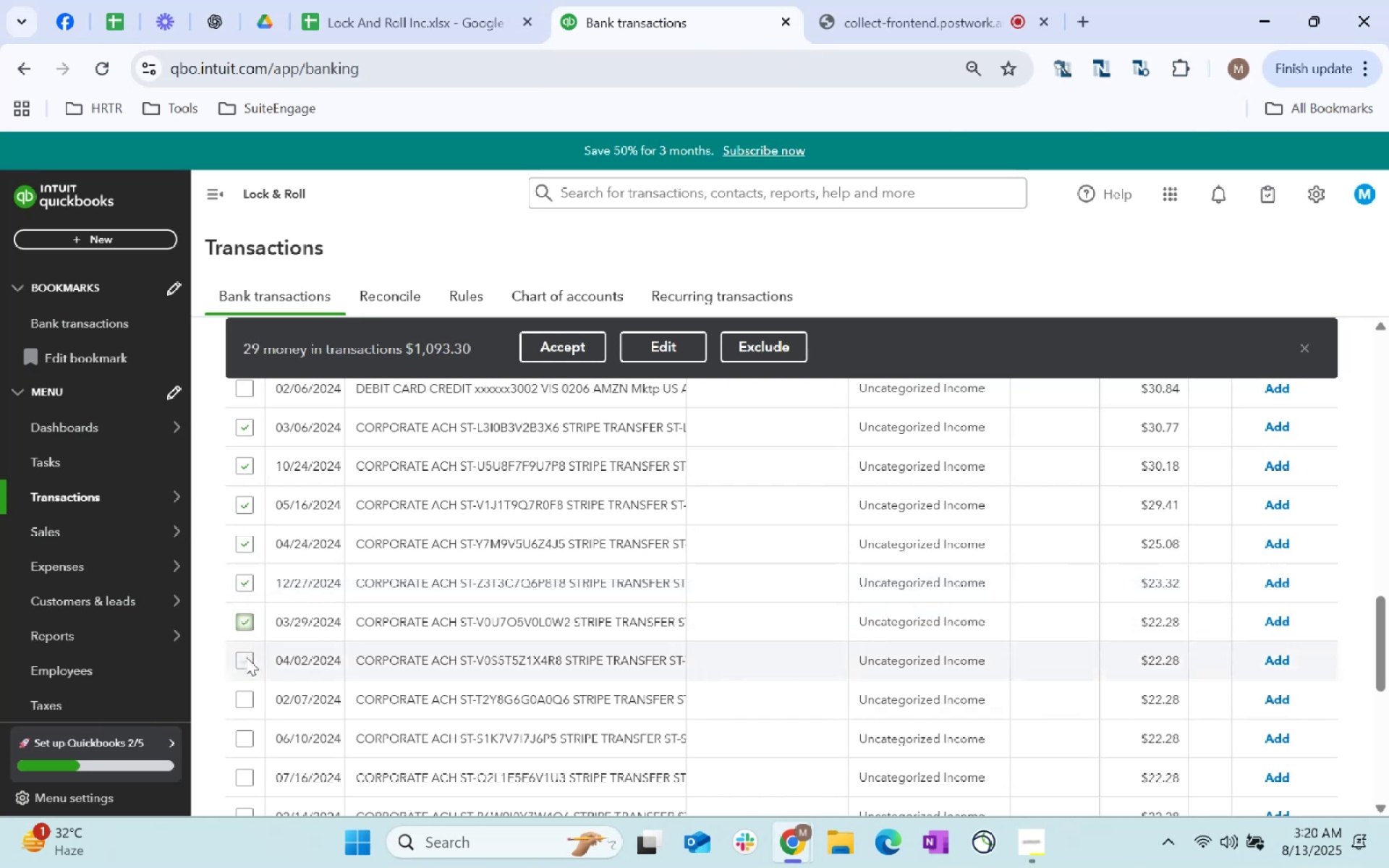 
left_click([243, 662])
 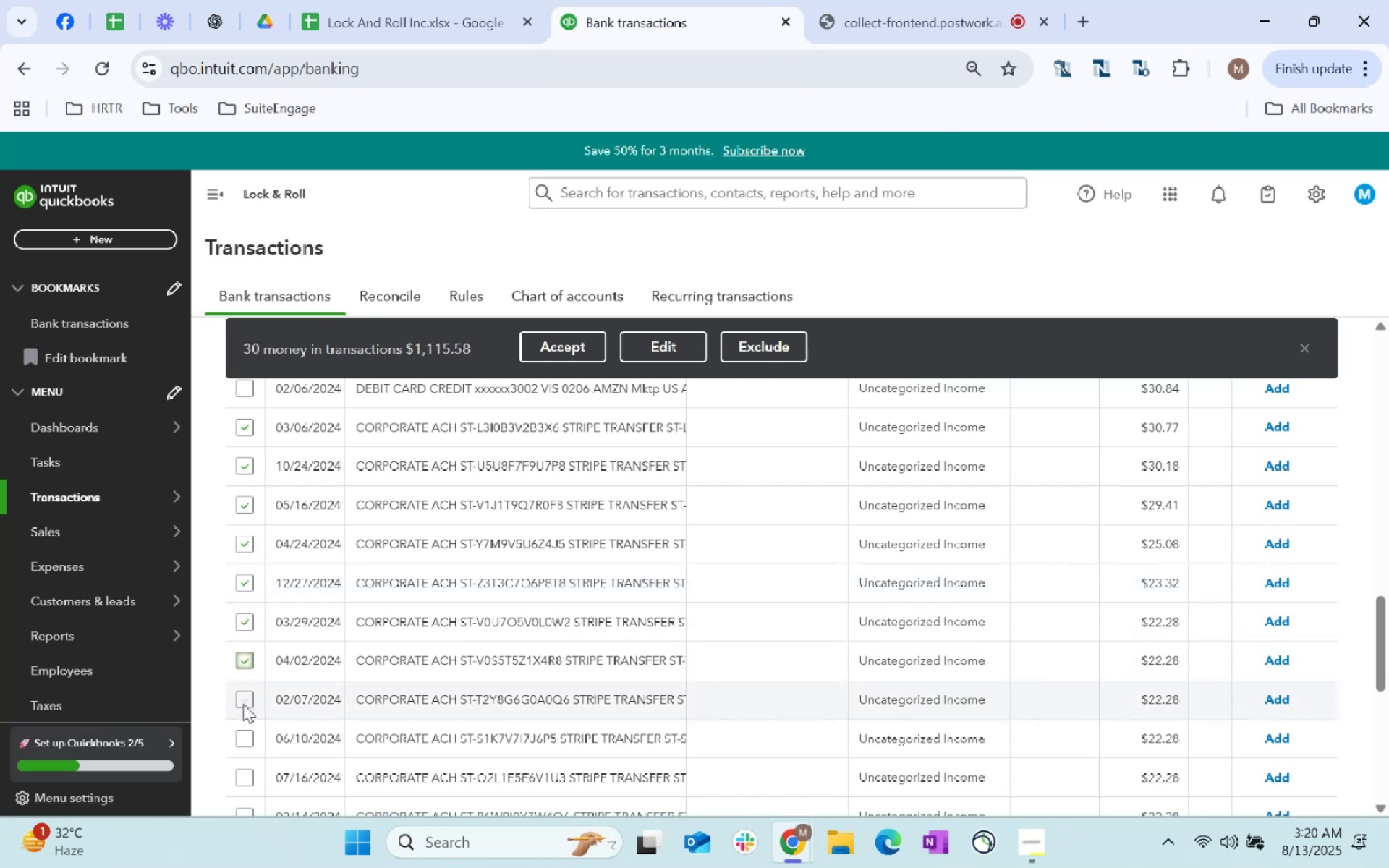 
left_click([243, 704])
 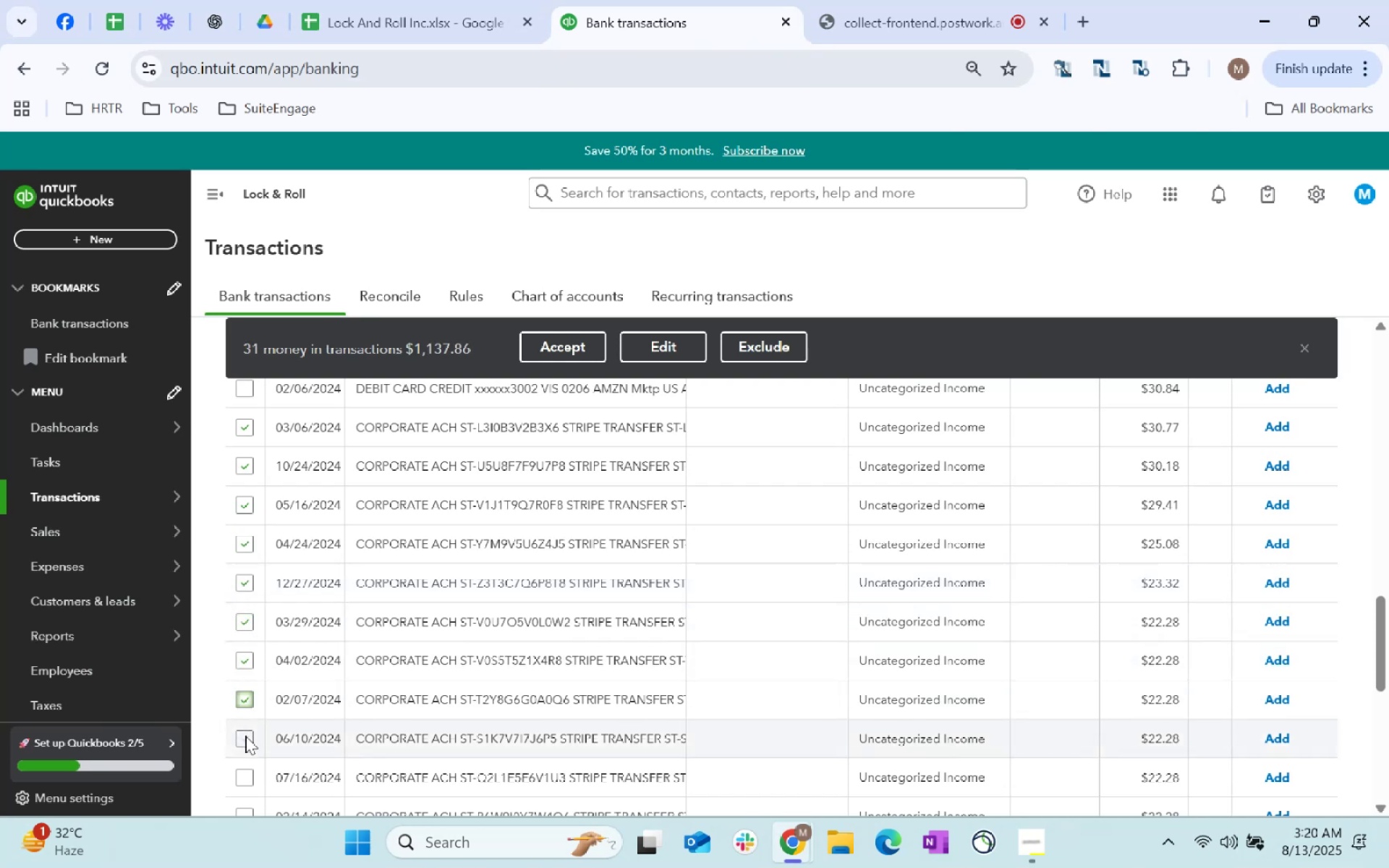 
left_click([247, 736])
 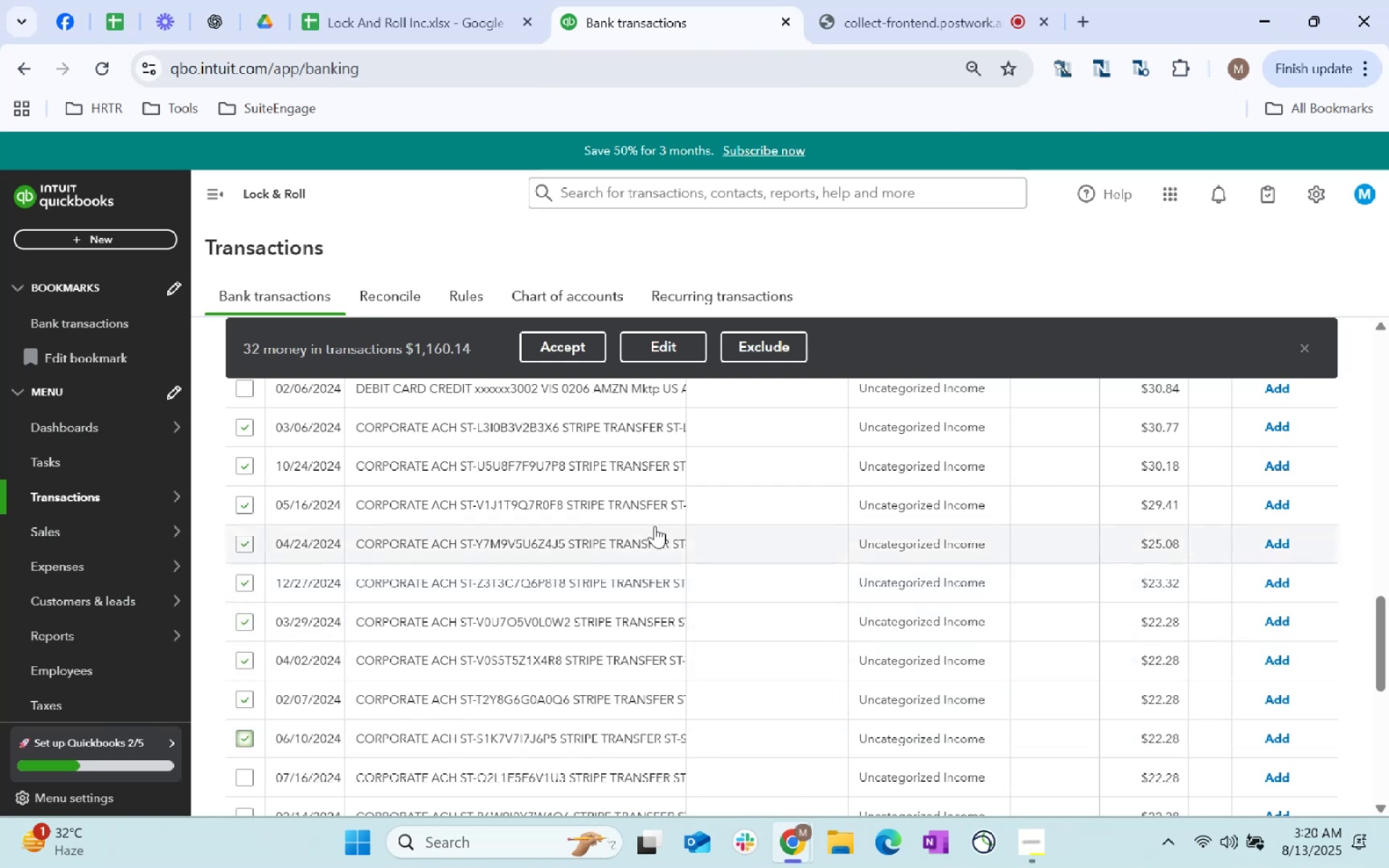 
scroll: coordinate [647, 538], scroll_direction: down, amount: 1.0
 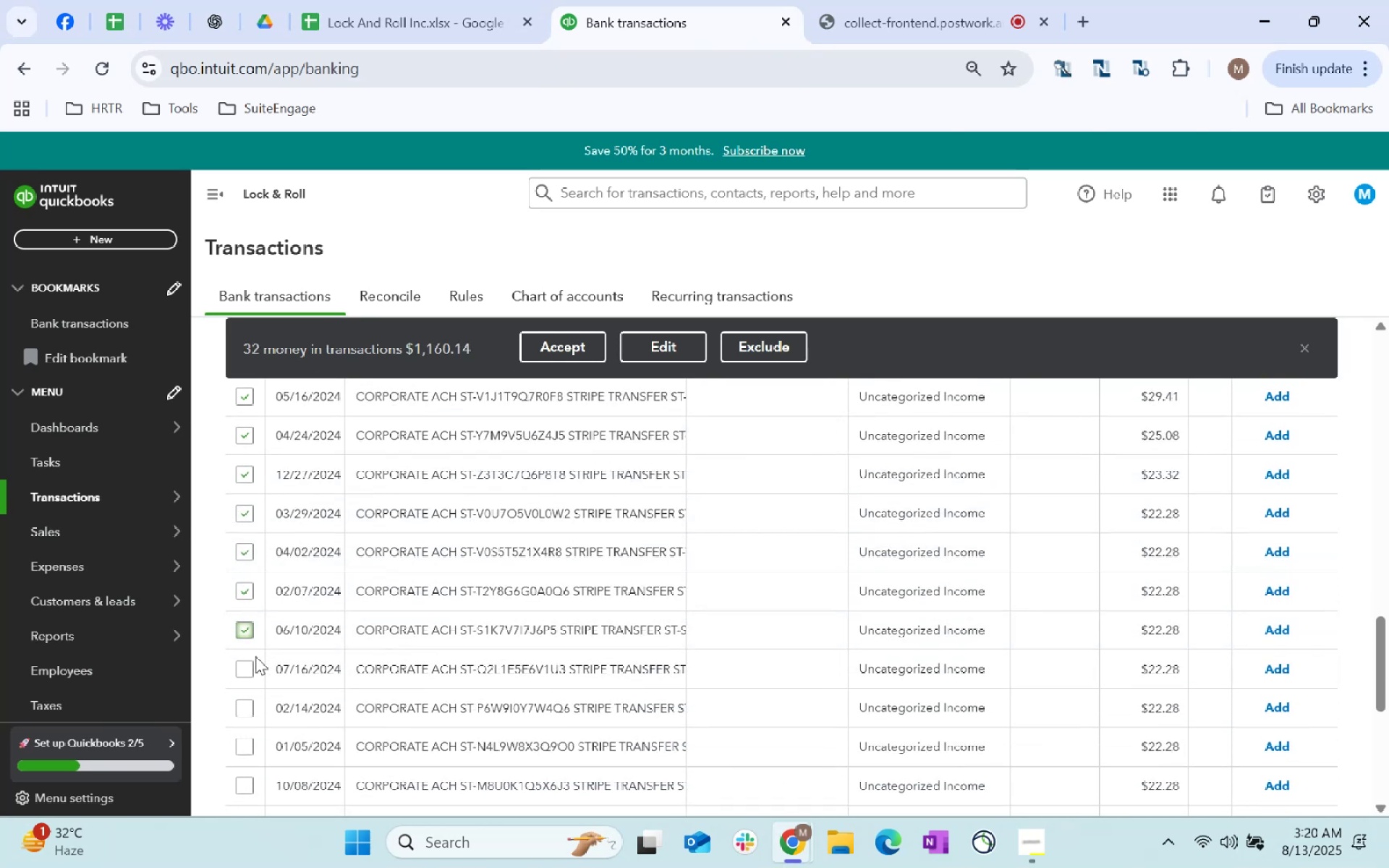 
left_click([241, 673])
 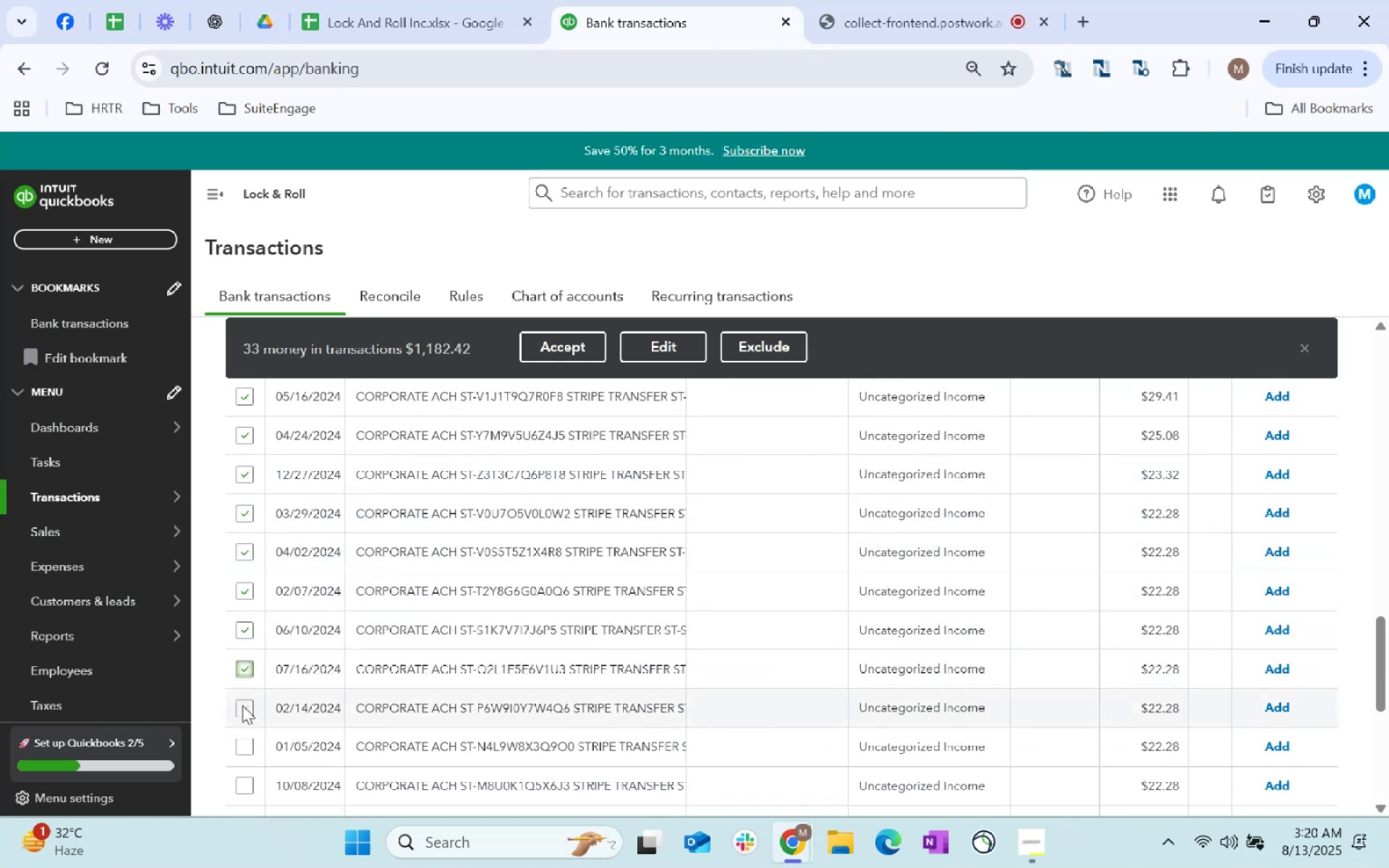 
double_click([242, 707])
 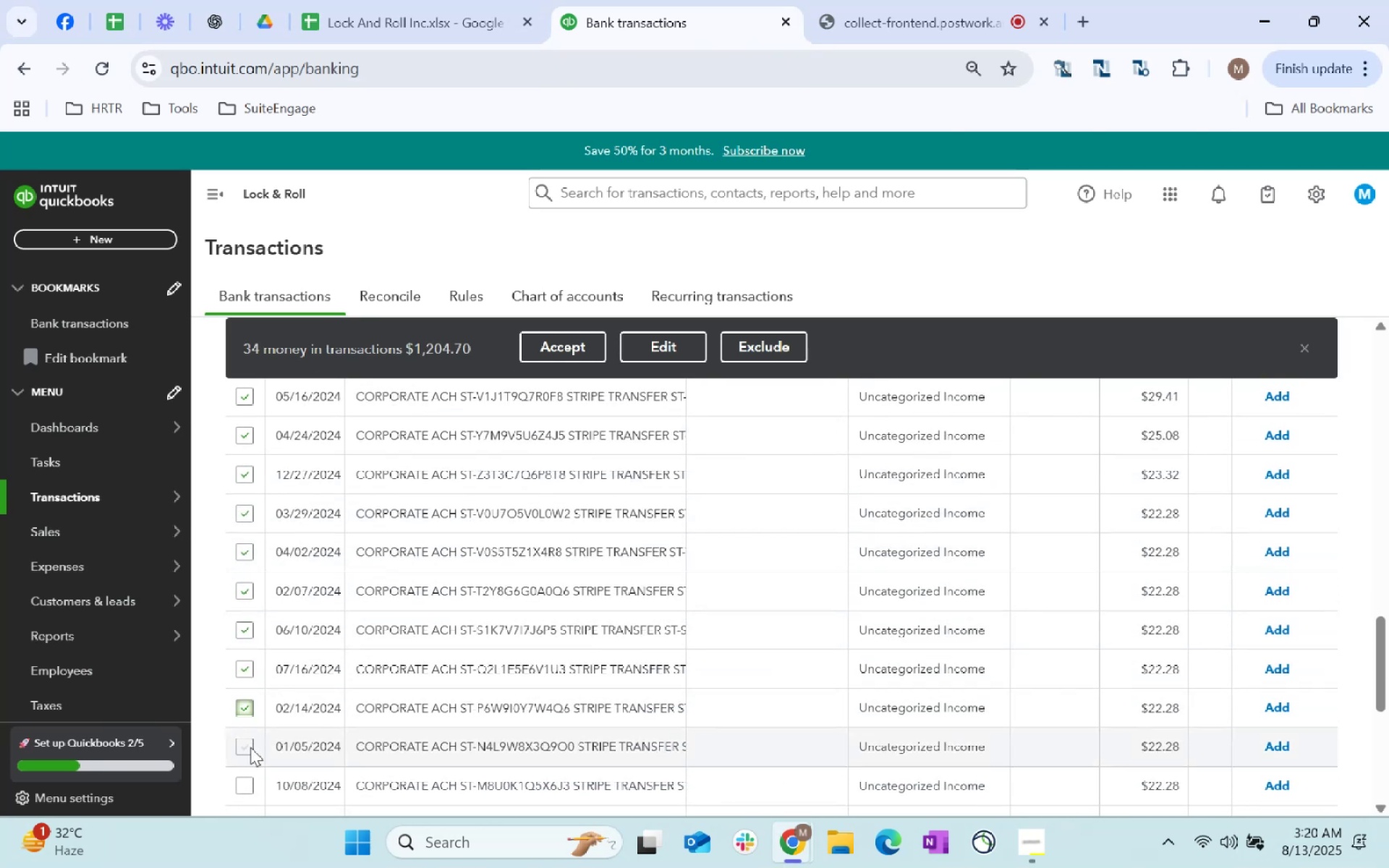 
left_click([249, 749])
 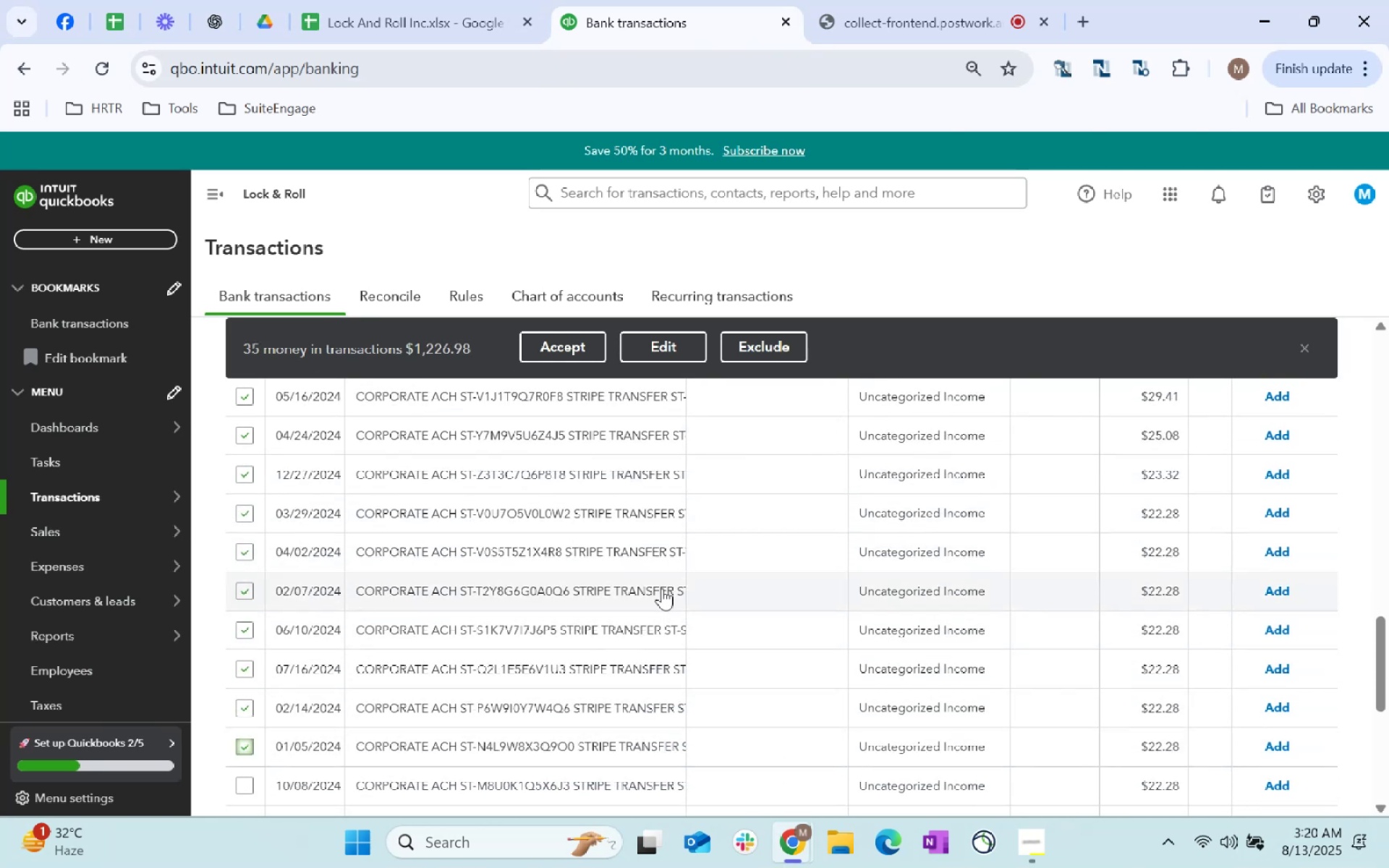 
scroll: coordinate [658, 587], scroll_direction: down, amount: 1.0
 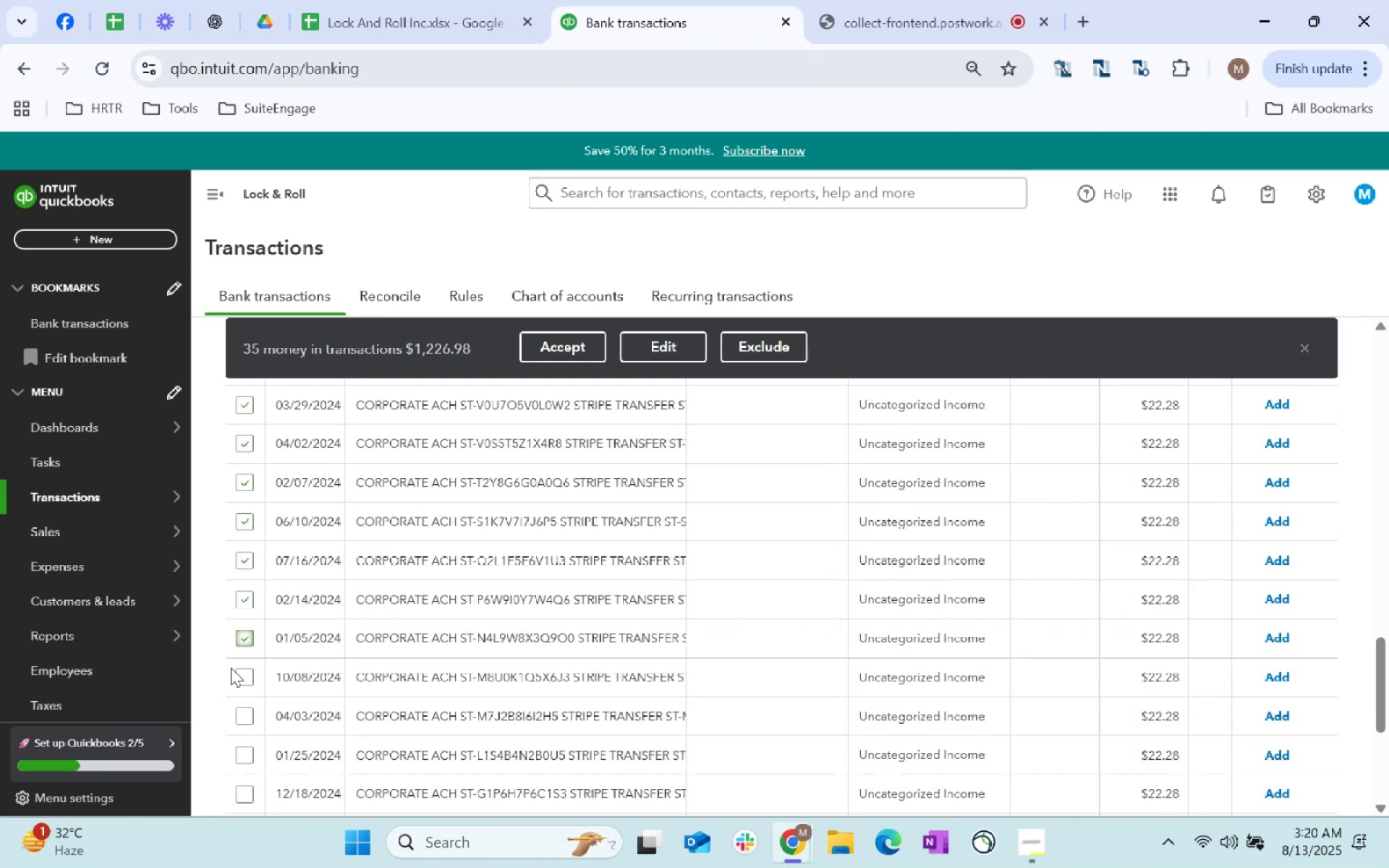 
left_click([240, 675])
 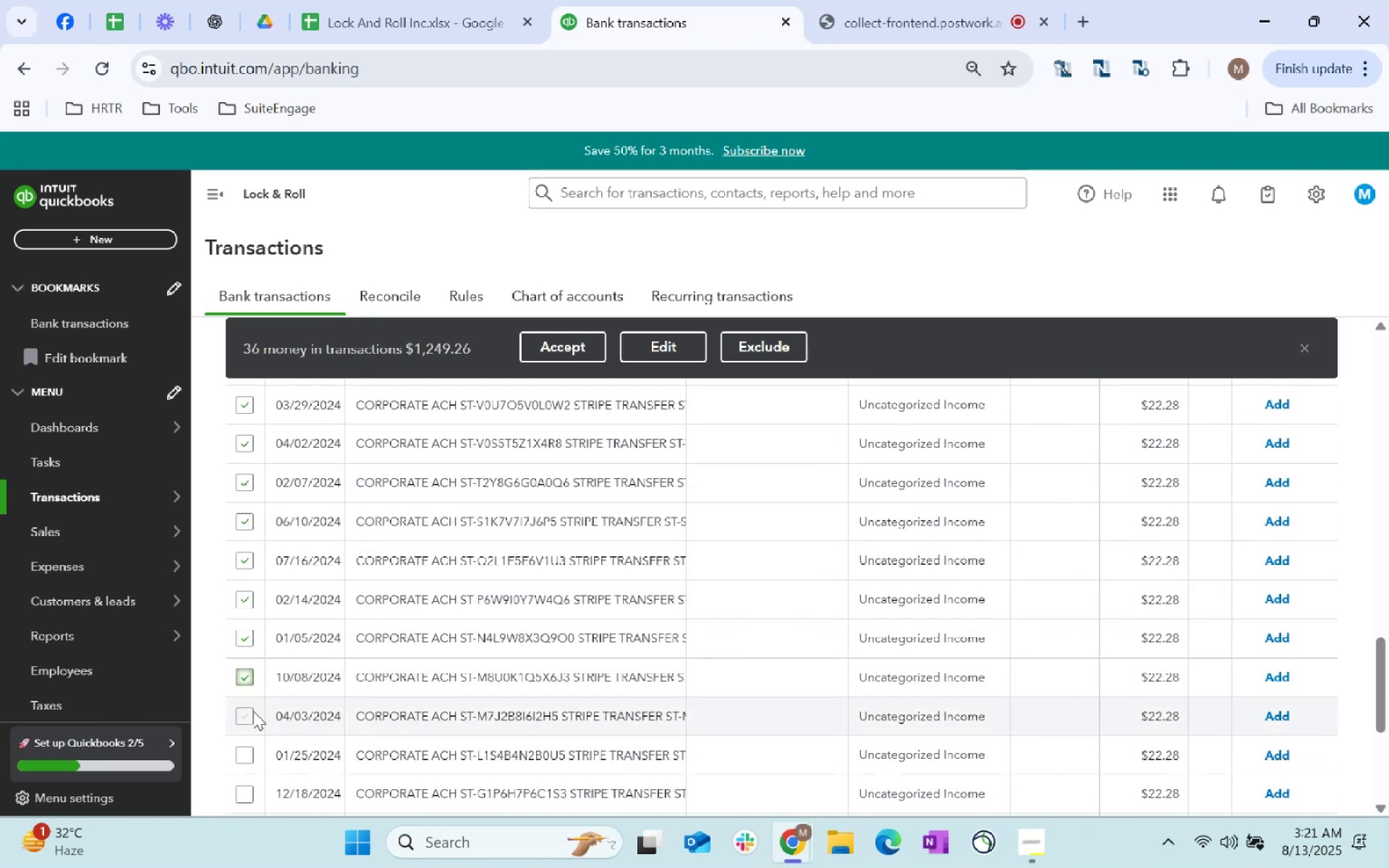 
left_click([251, 718])
 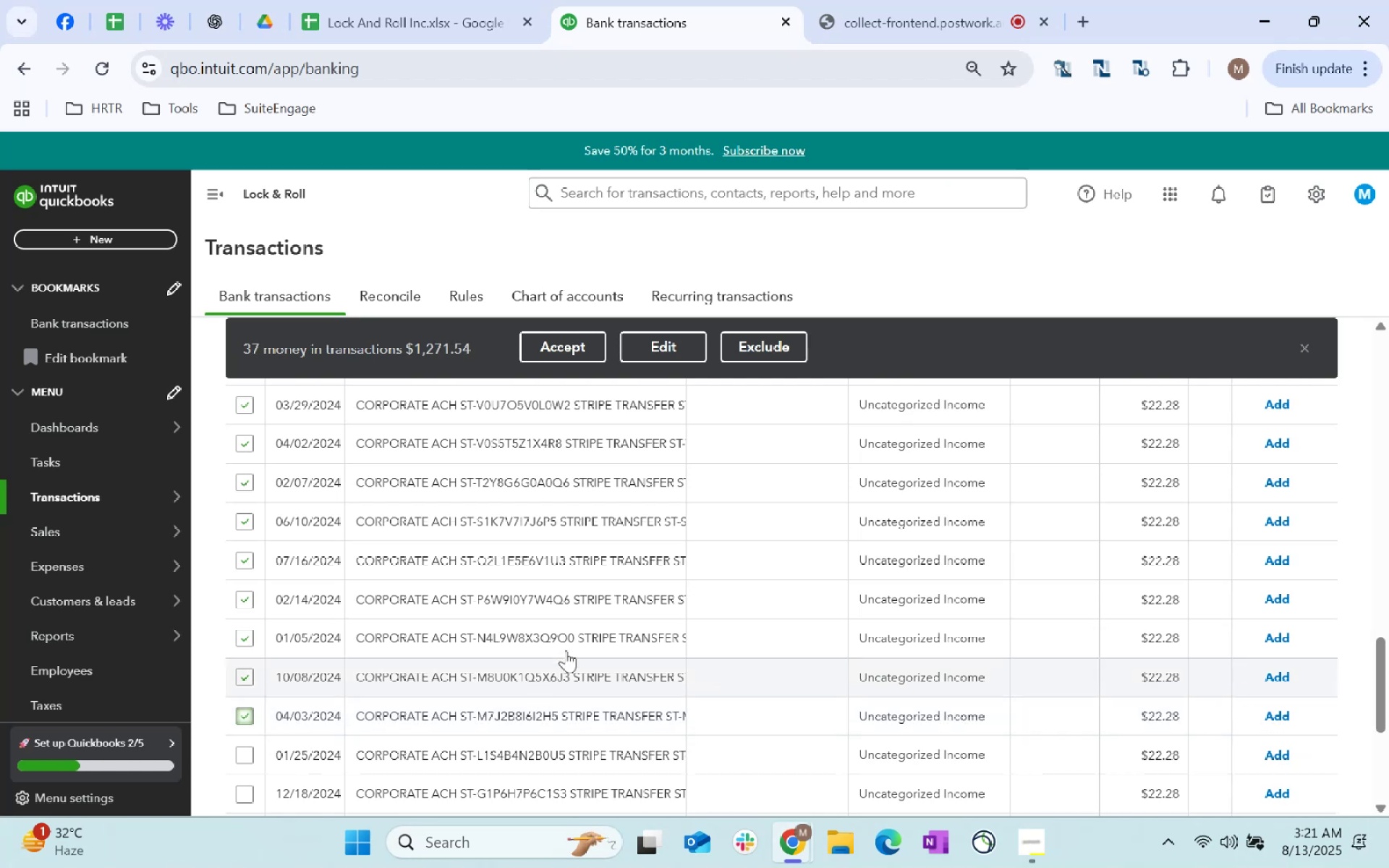 
scroll: coordinate [574, 637], scroll_direction: down, amount: 1.0
 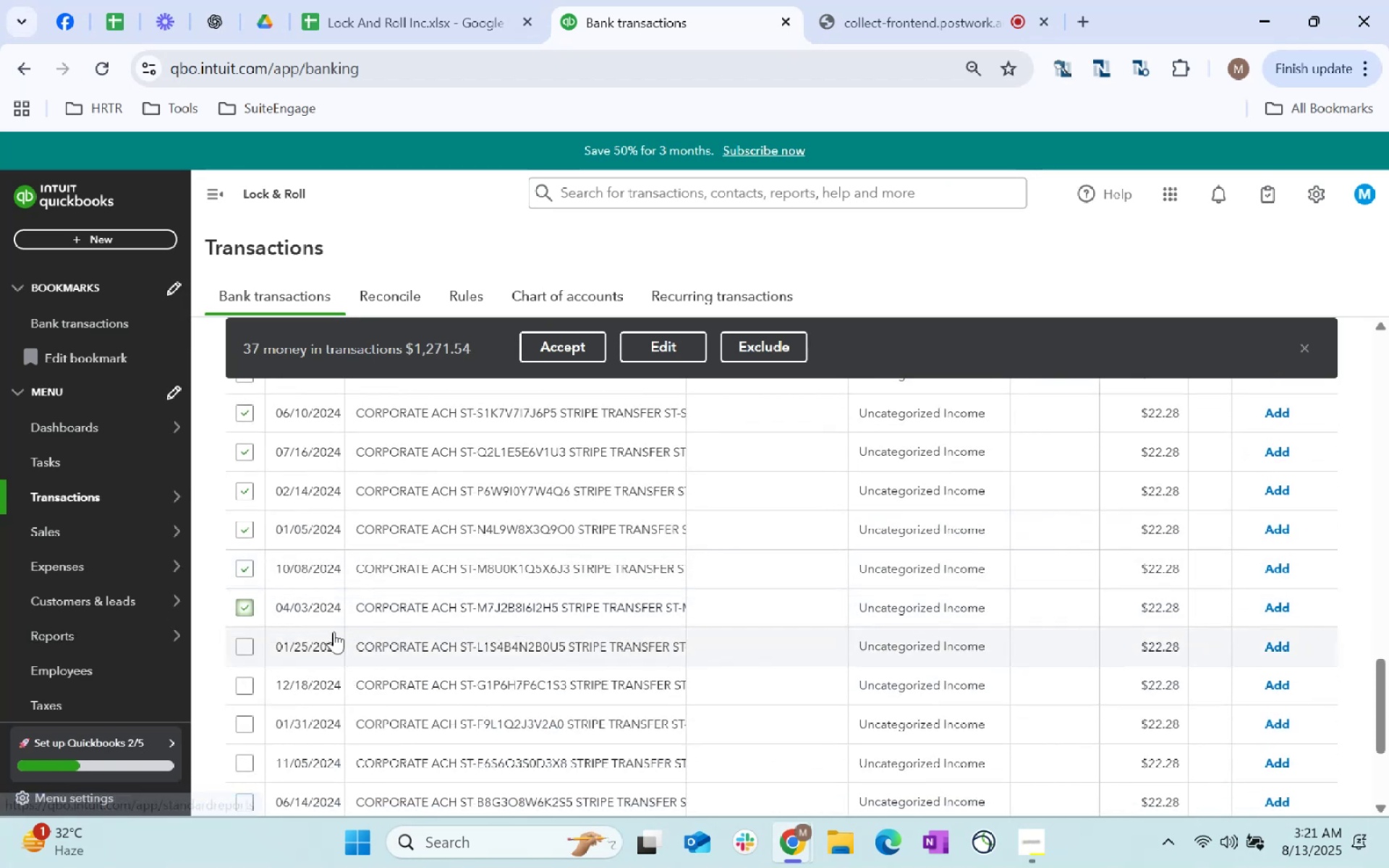 
left_click([229, 651])
 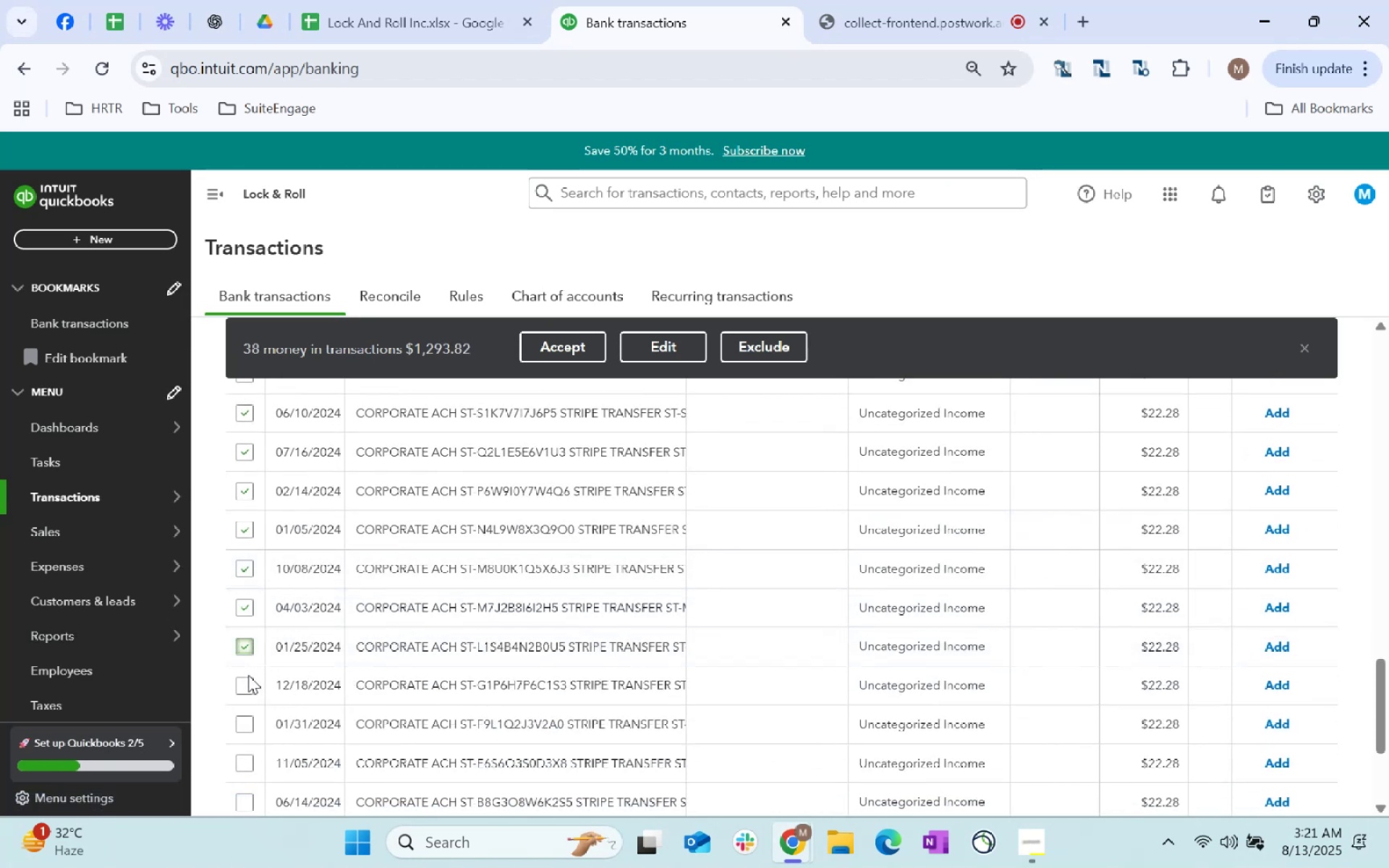 
left_click([248, 692])
 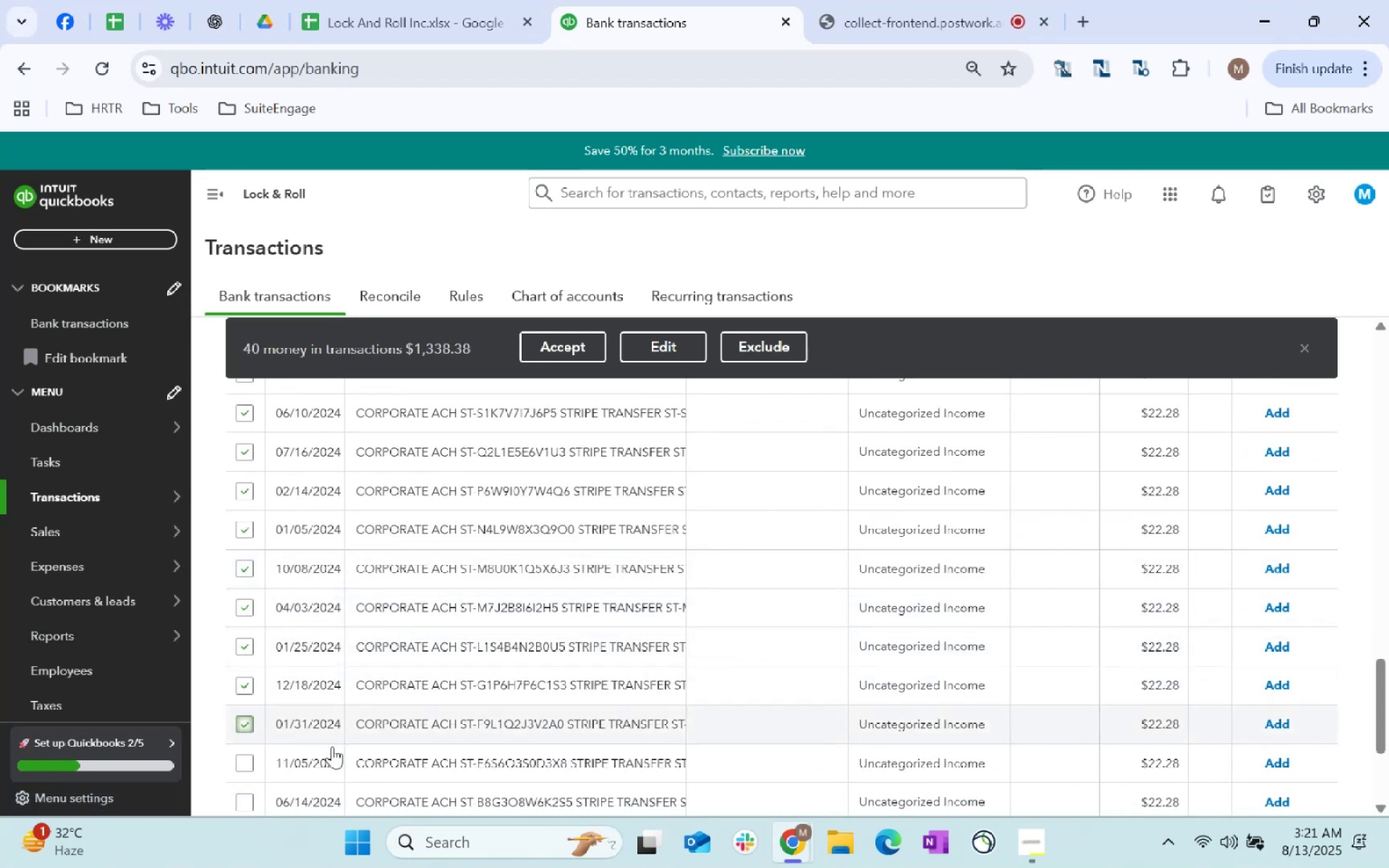 
scroll: coordinate [703, 657], scroll_direction: down, amount: 1.0
 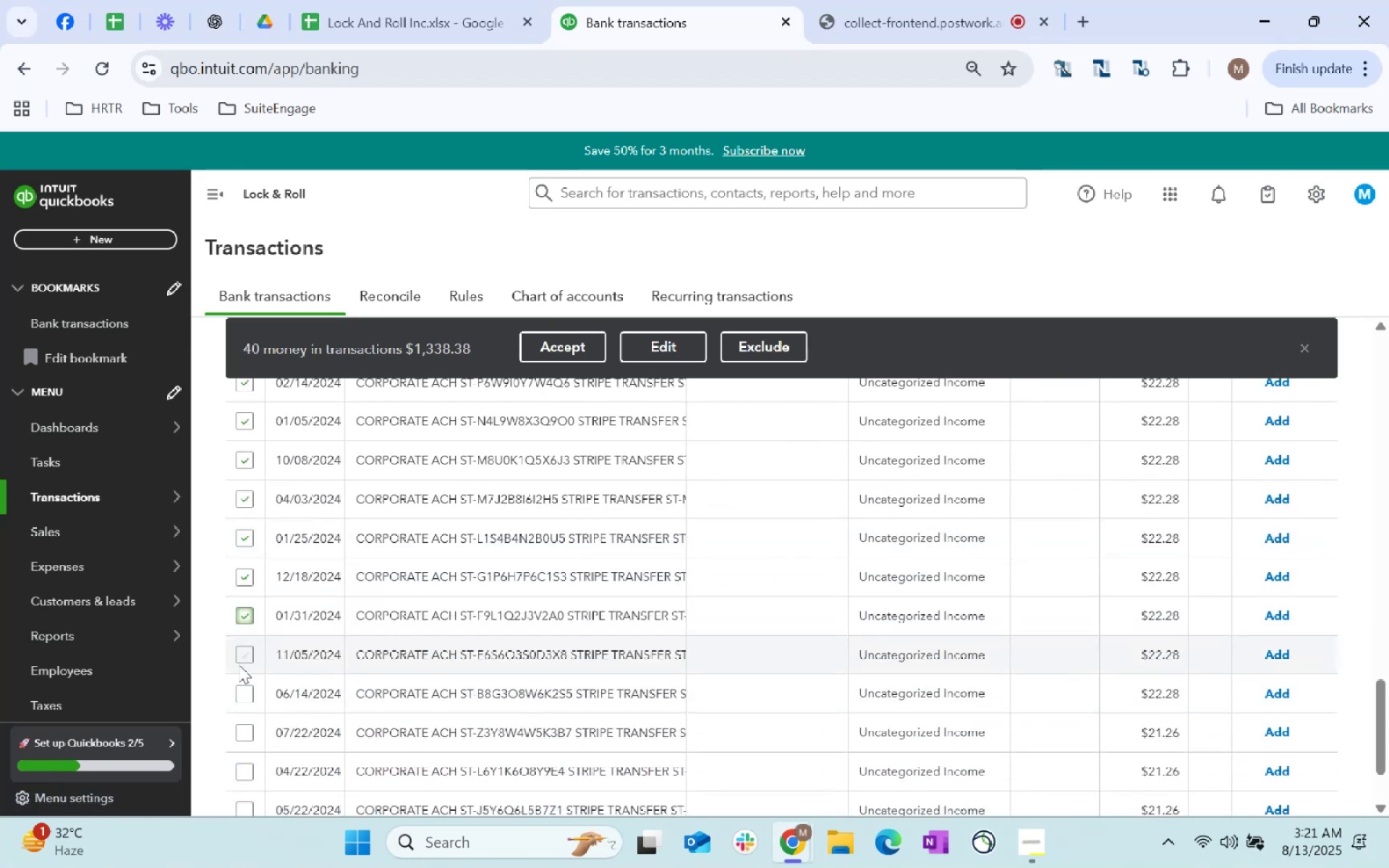 
left_click([239, 659])
 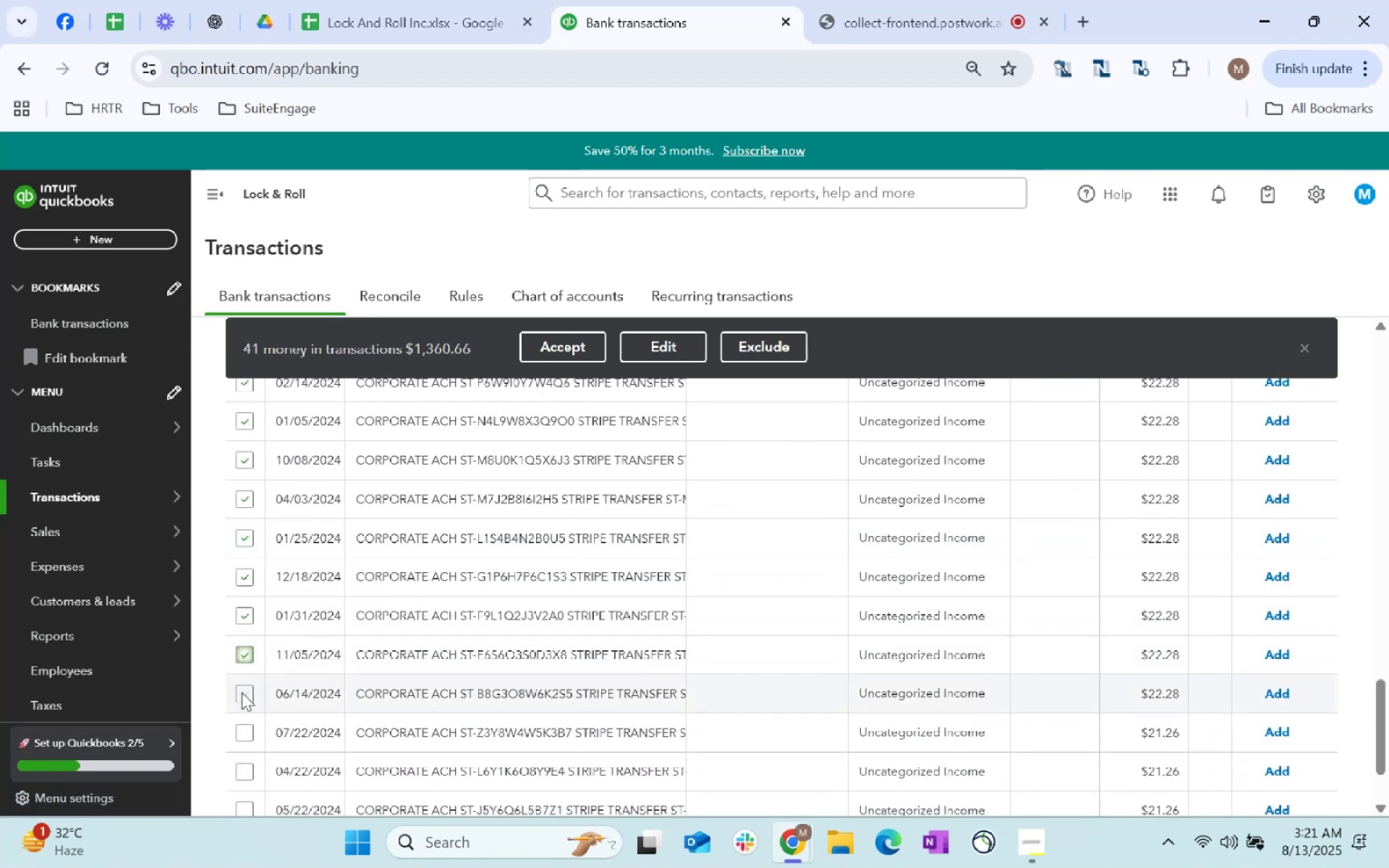 
left_click([242, 697])
 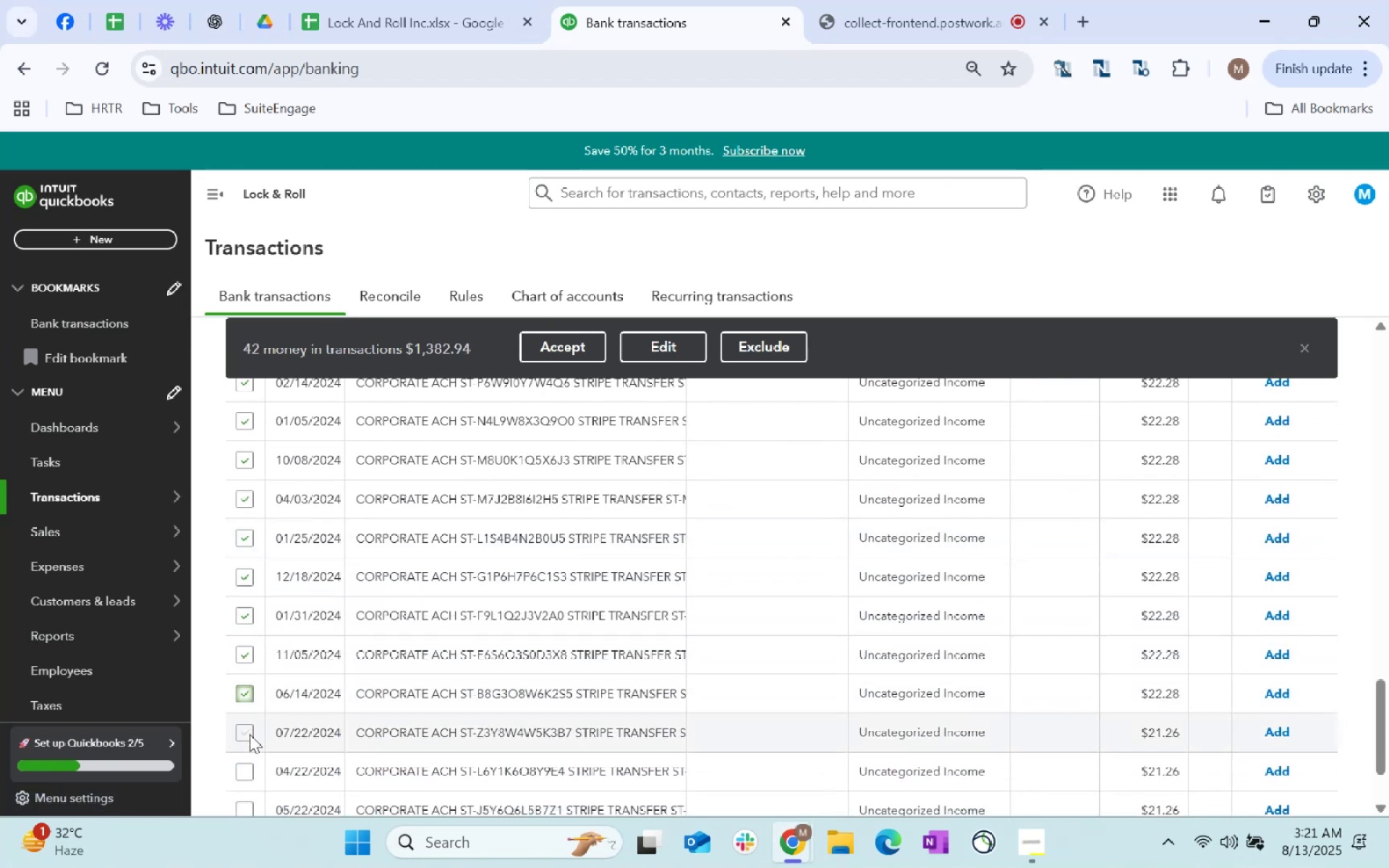 
left_click([247, 740])
 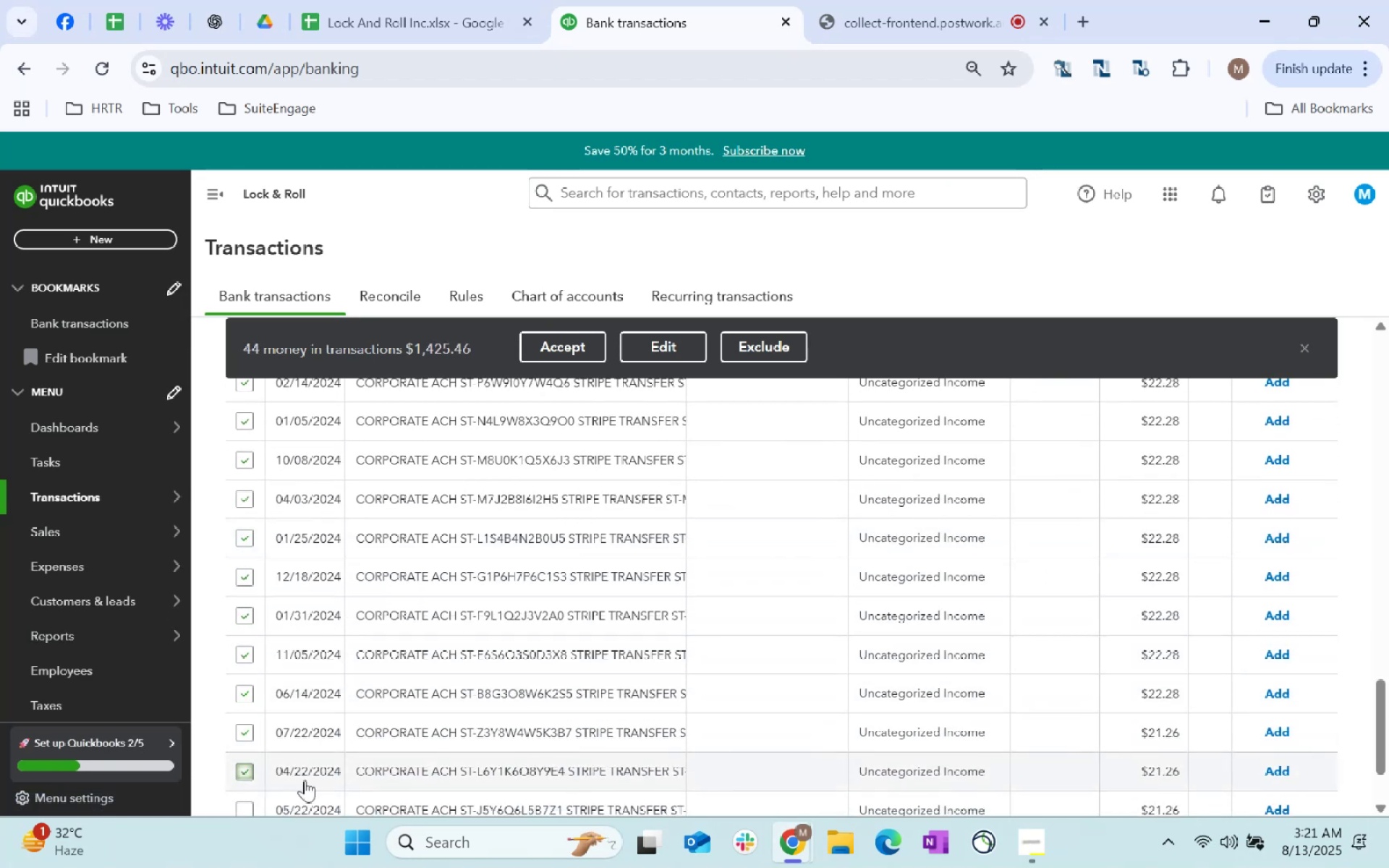 
scroll: coordinate [449, 695], scroll_direction: down, amount: 2.0
 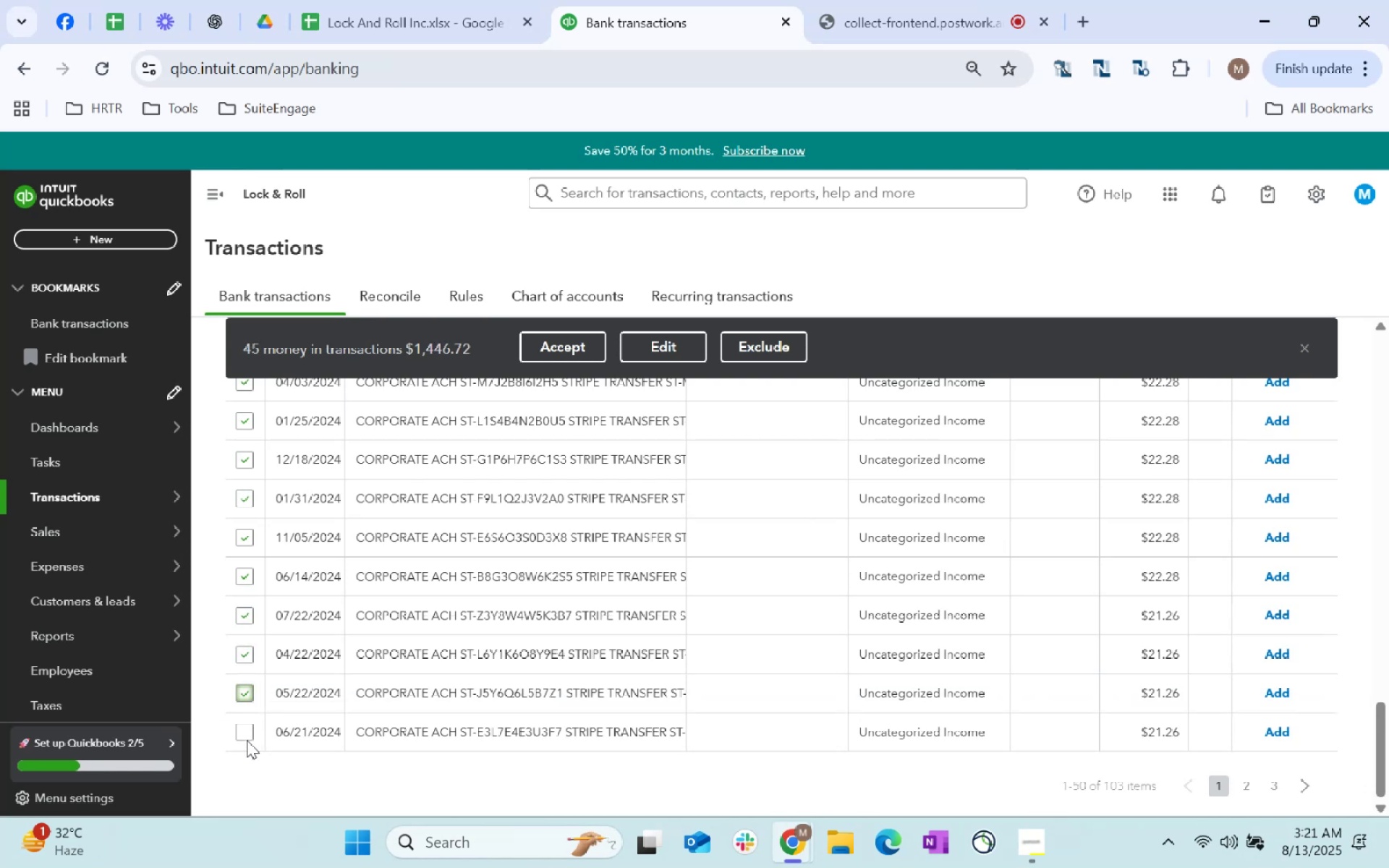 
left_click([661, 359])
 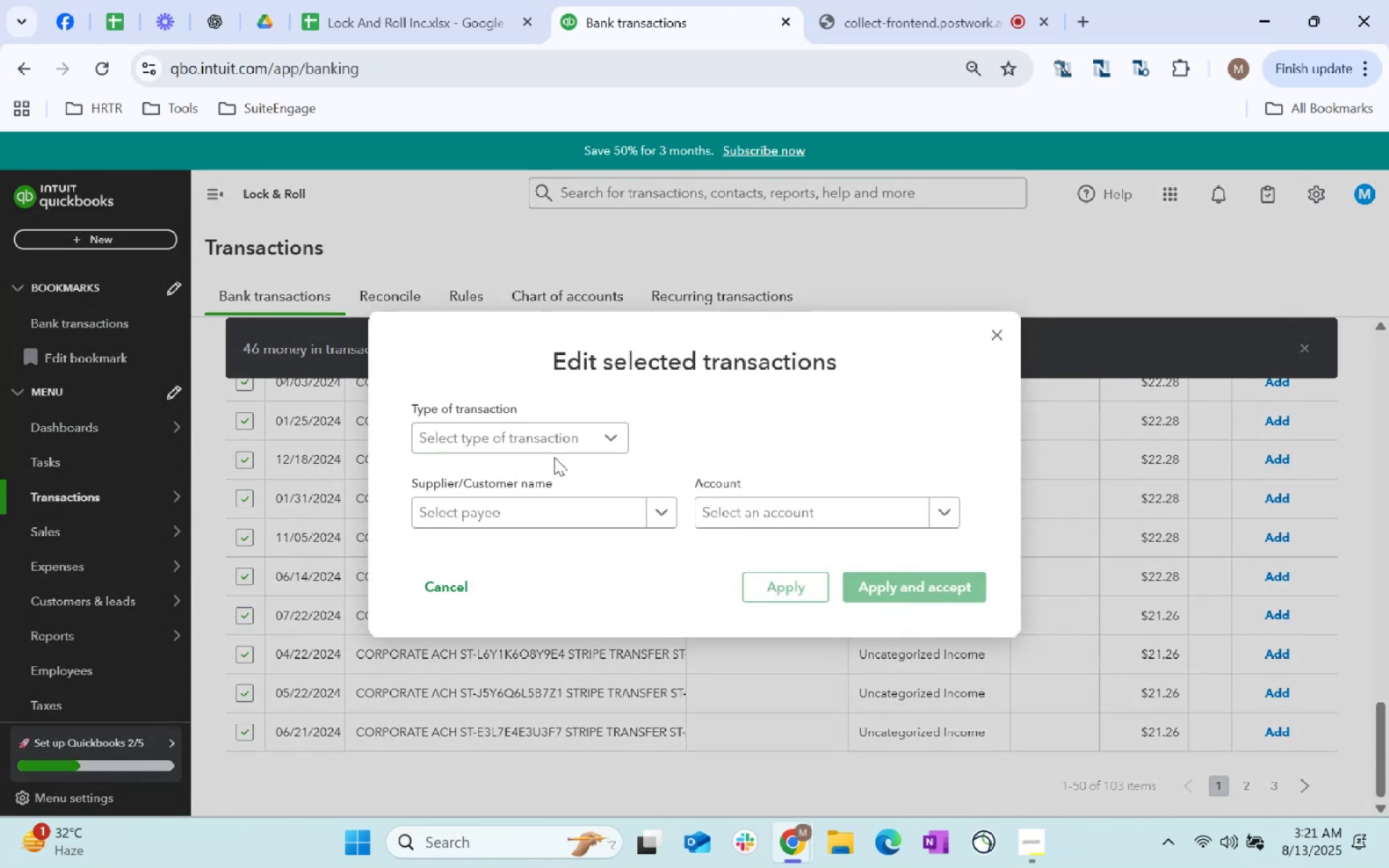 
left_click([545, 448])
 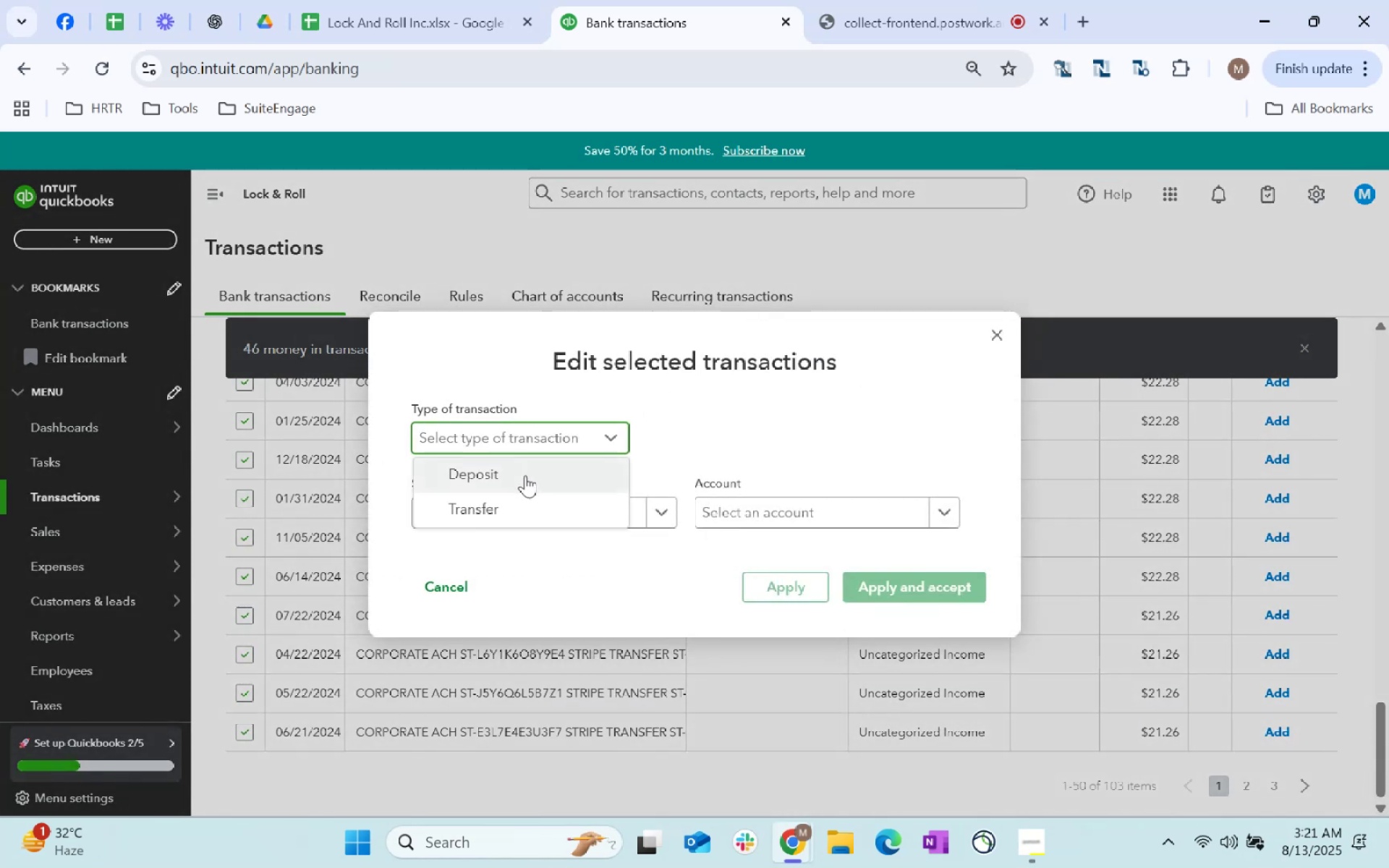 
left_click([525, 475])
 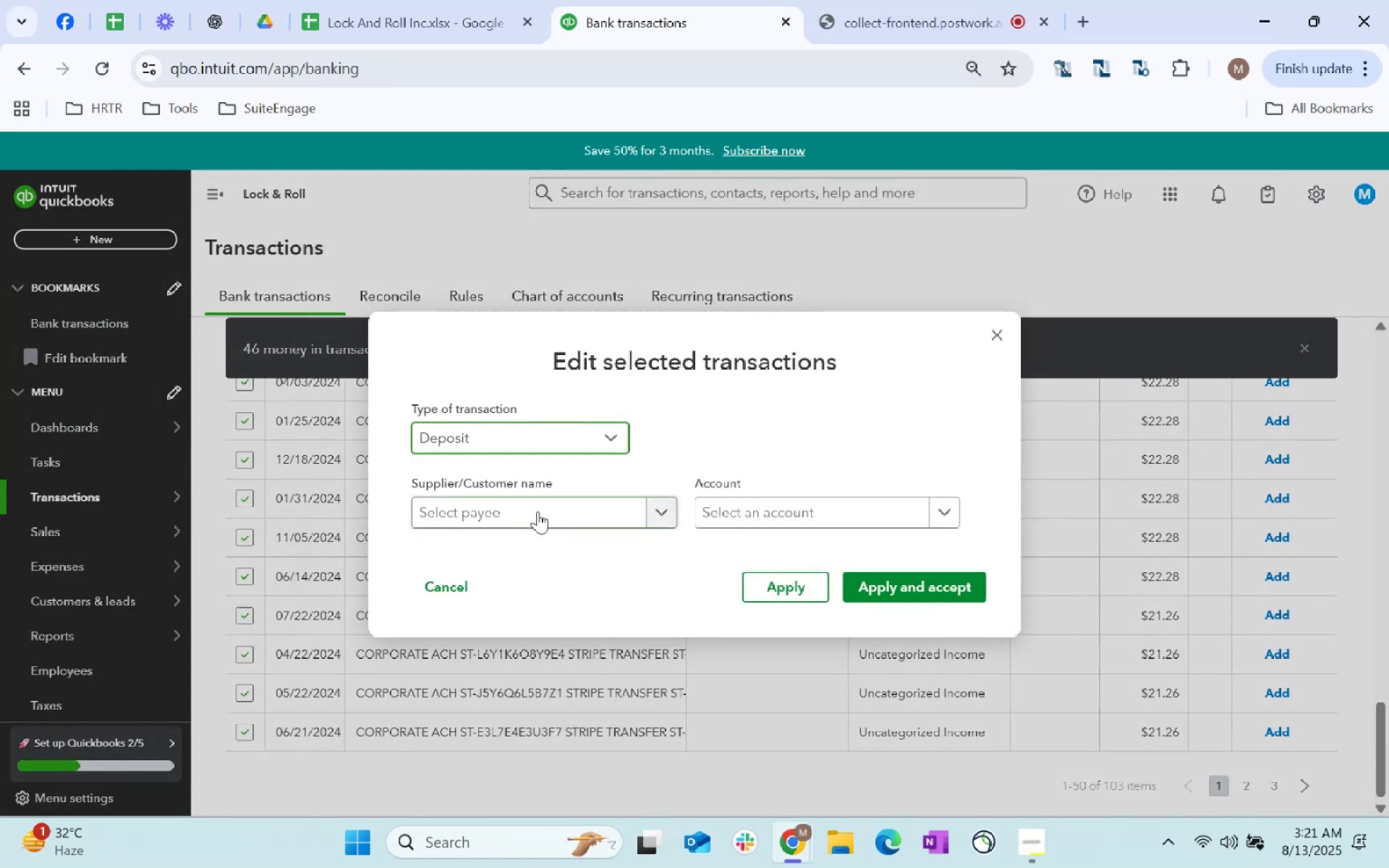 
left_click([538, 513])
 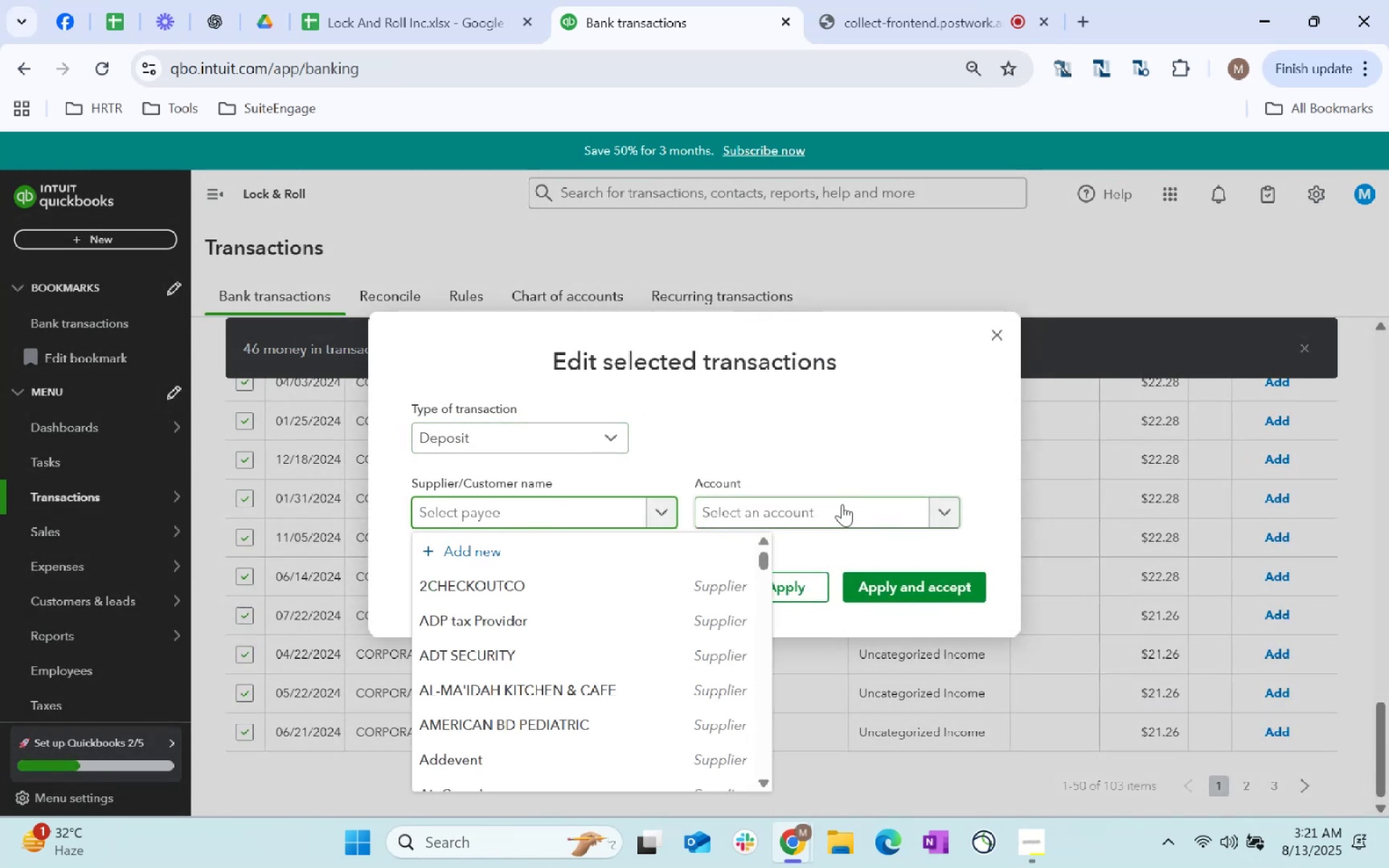 
type(stripe)
 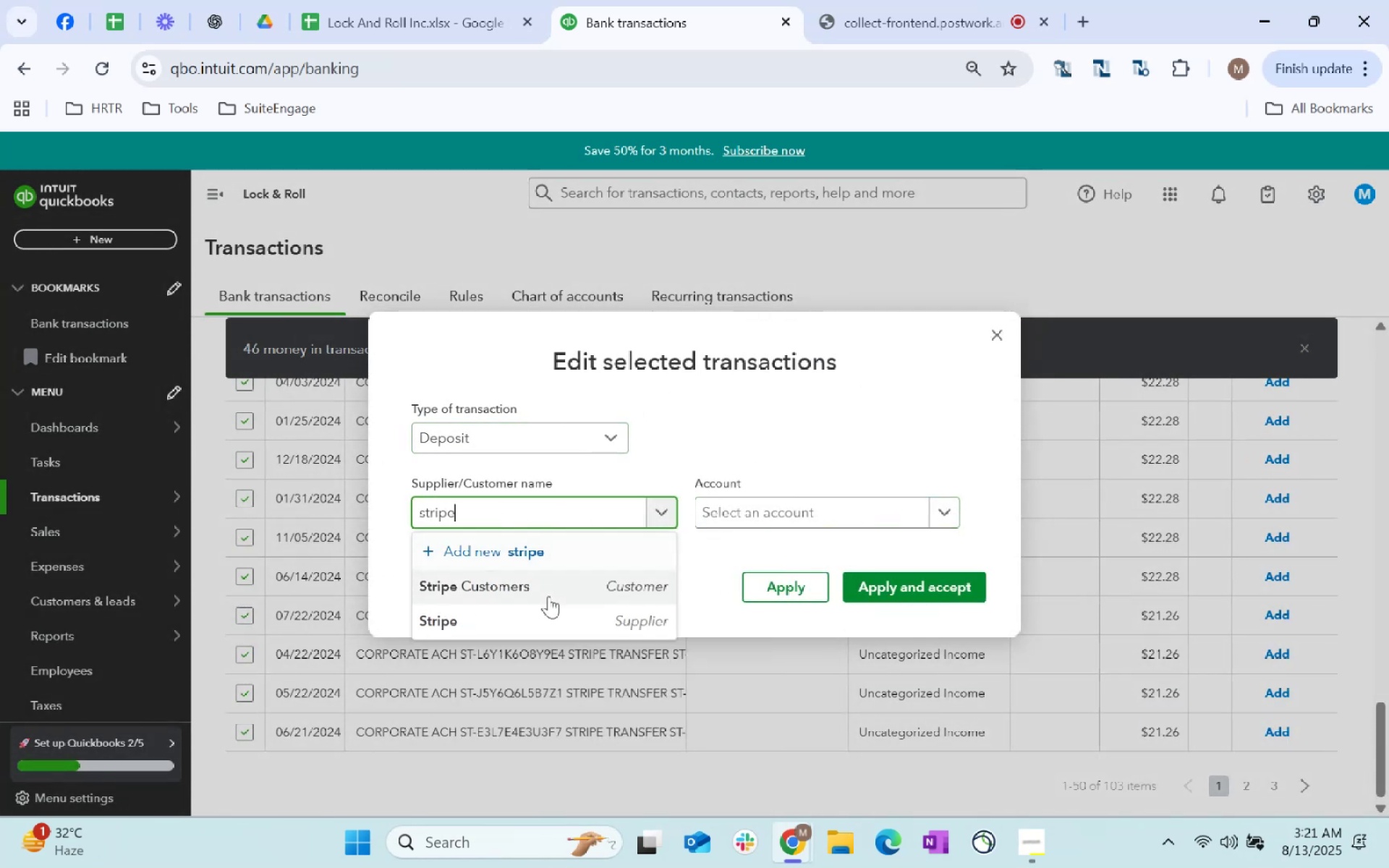 
left_click([553, 597])
 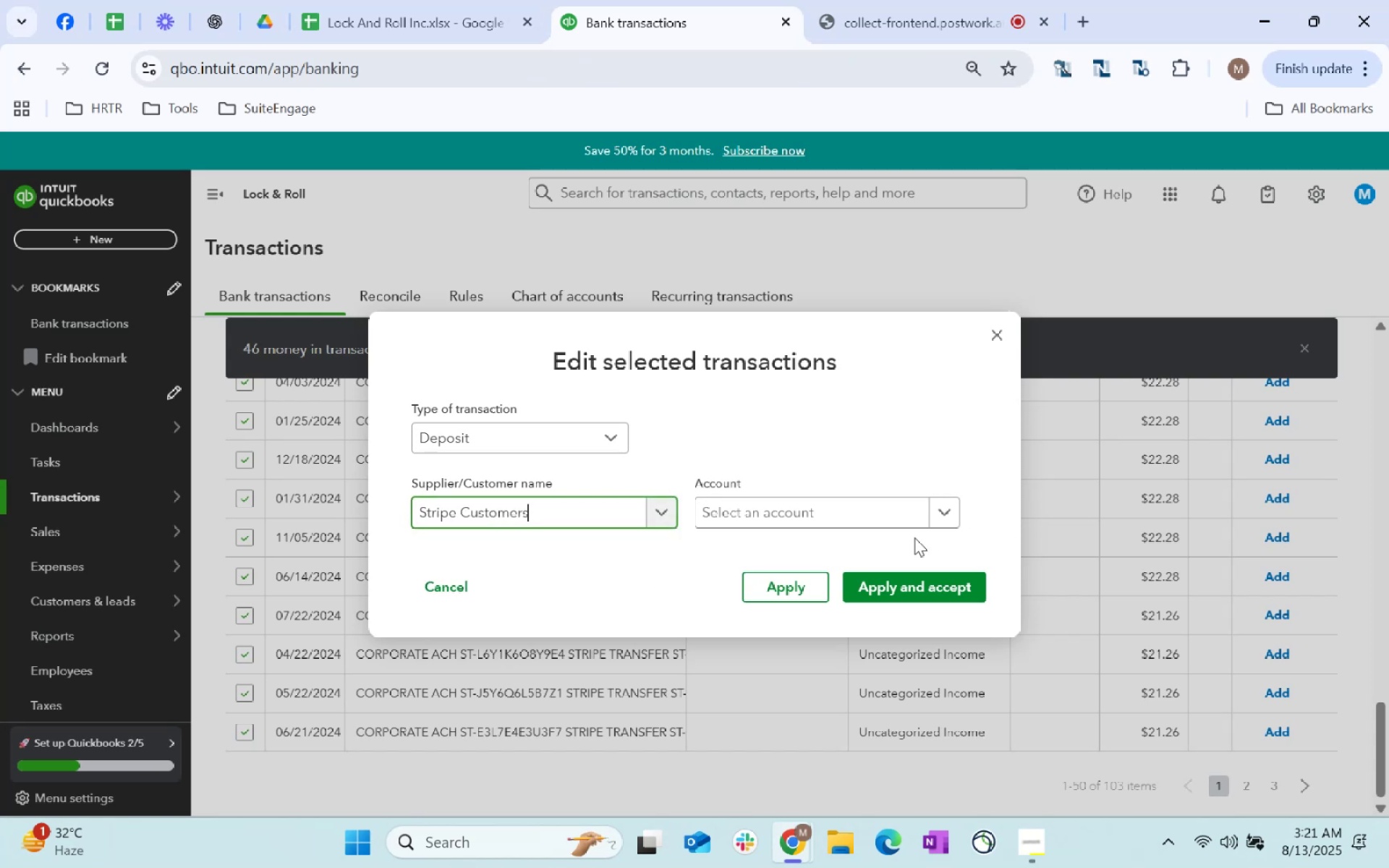 
left_click([839, 516])
 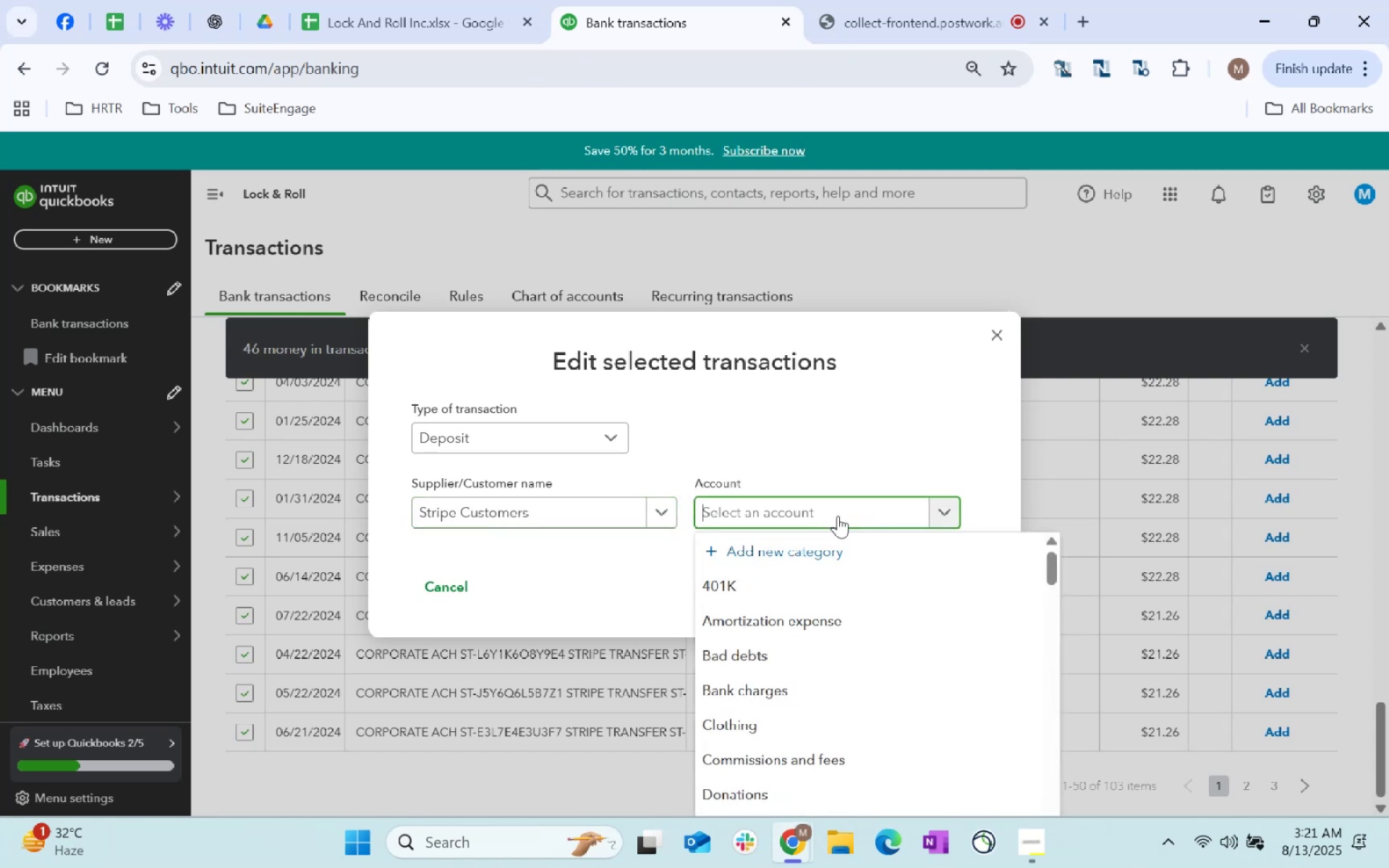 
type(stripe)
 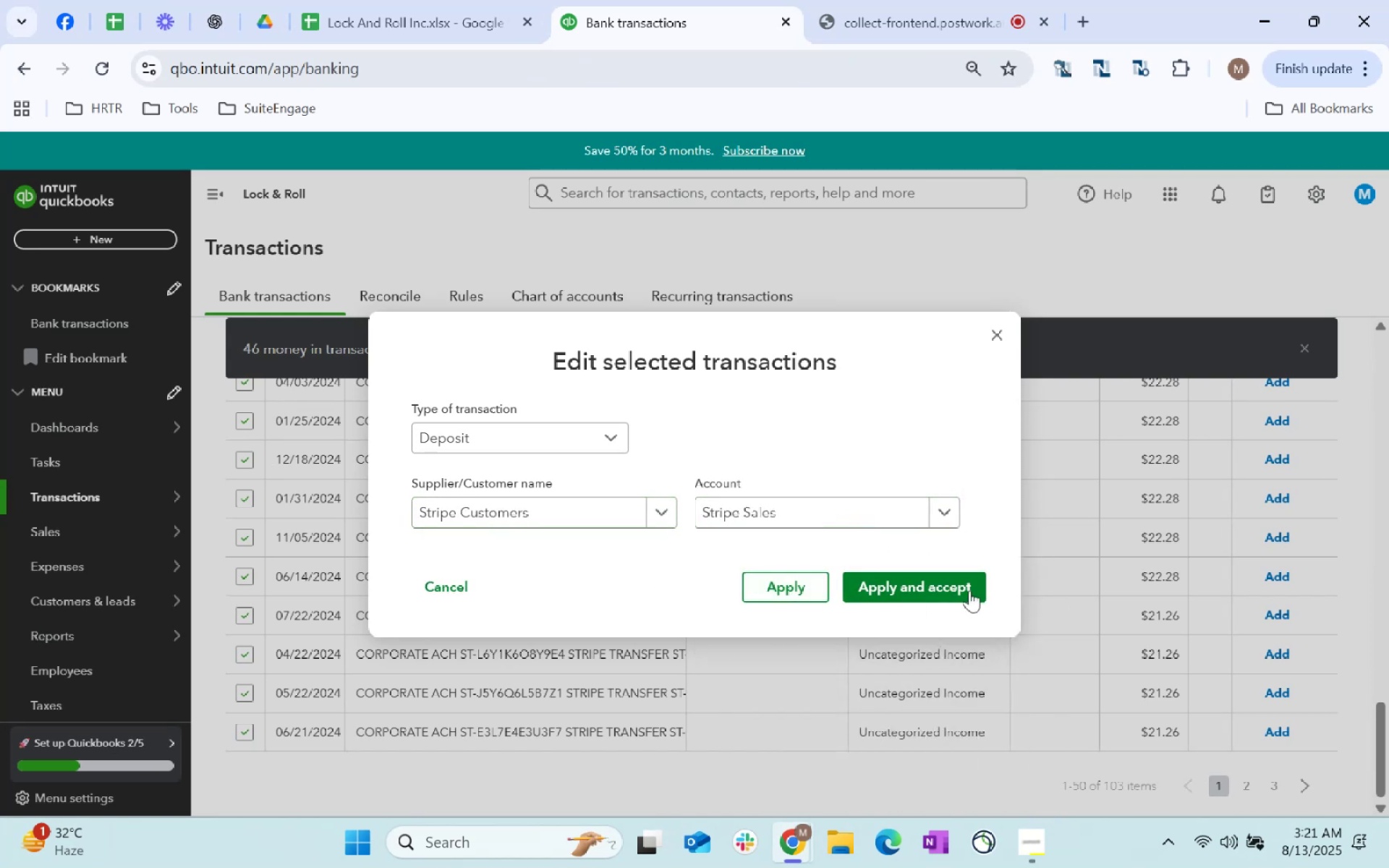 
left_click([921, 585])
 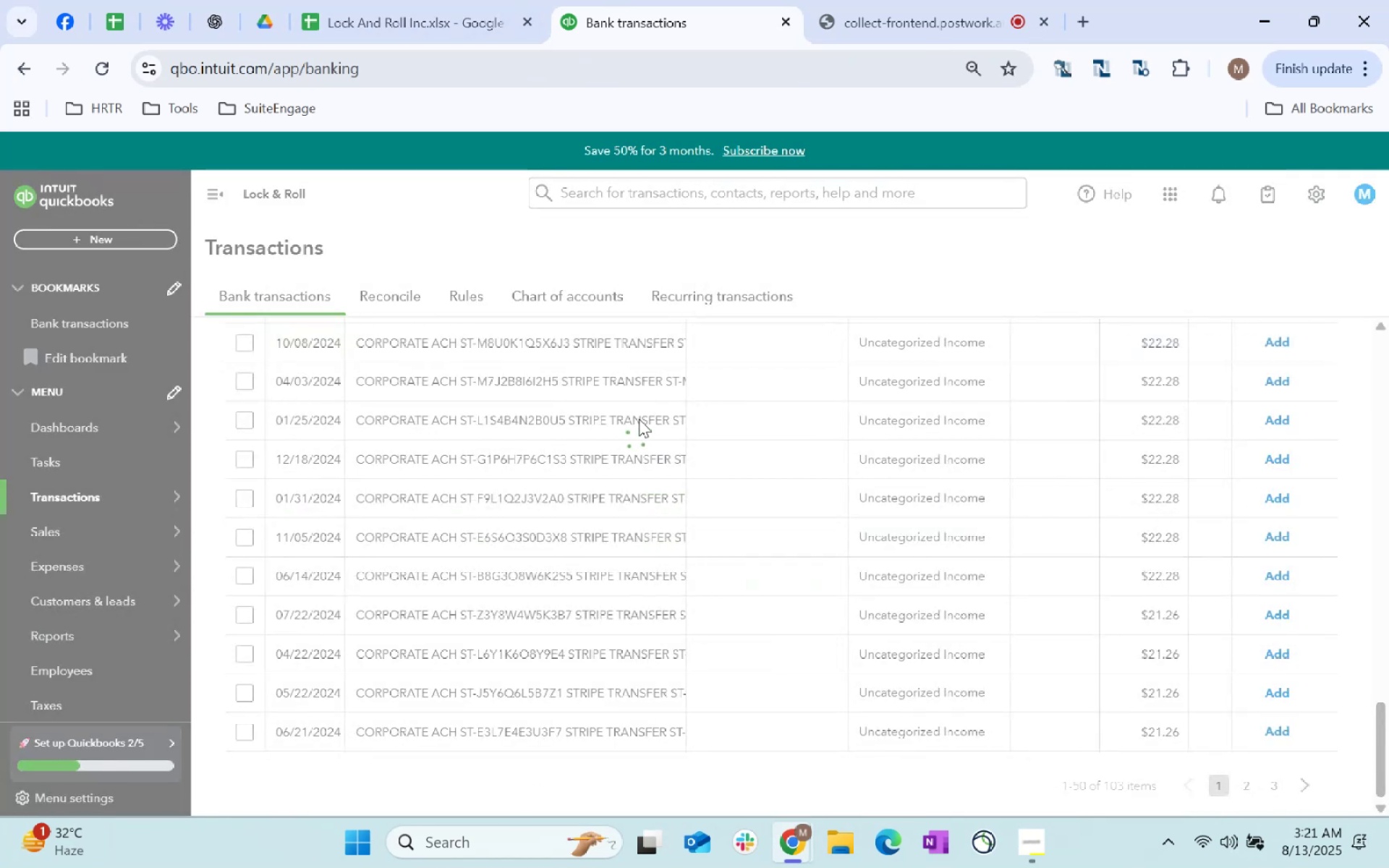 
wait(9.92)
 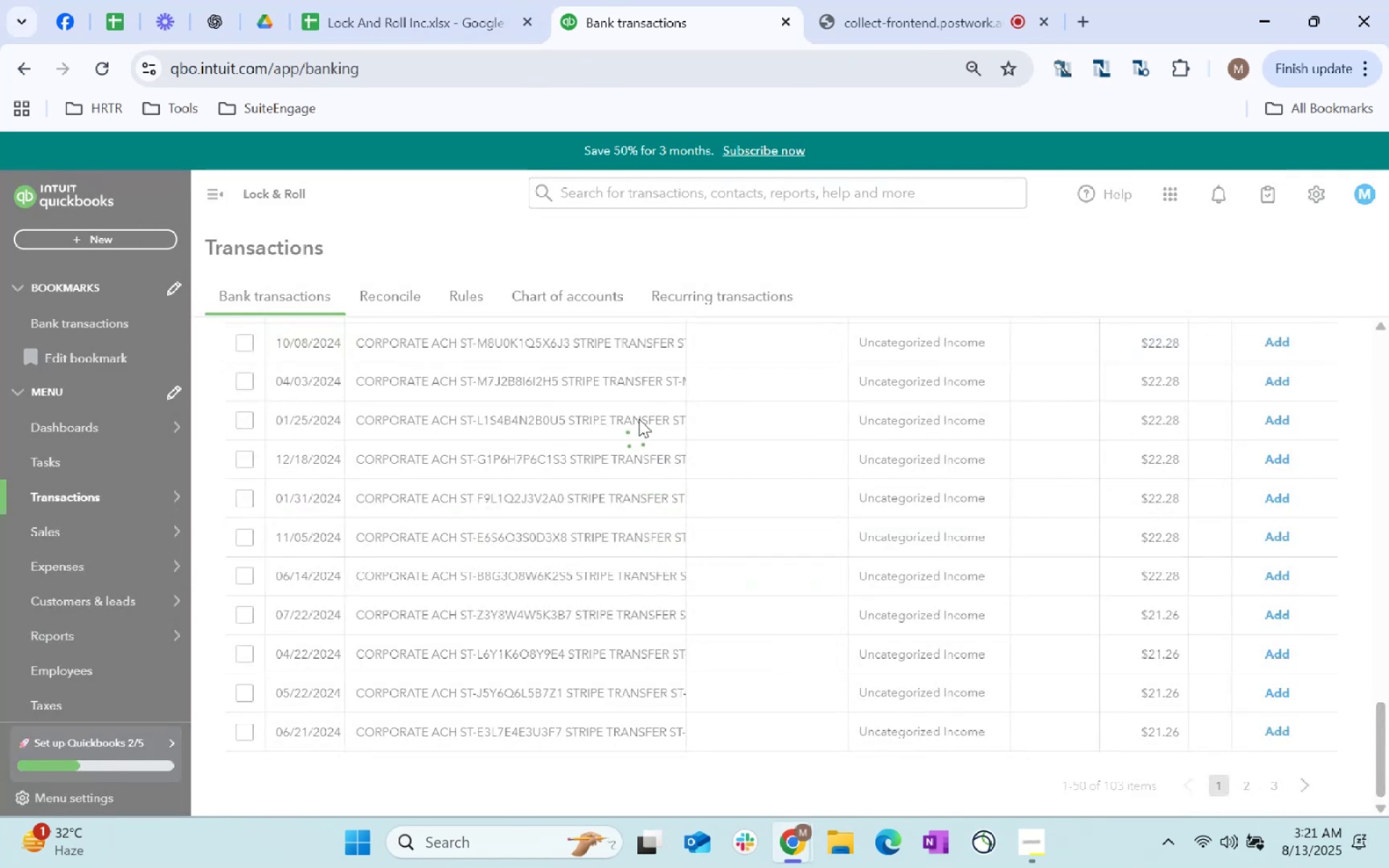 
scroll: coordinate [755, 645], scroll_direction: up, amount: 4.0
 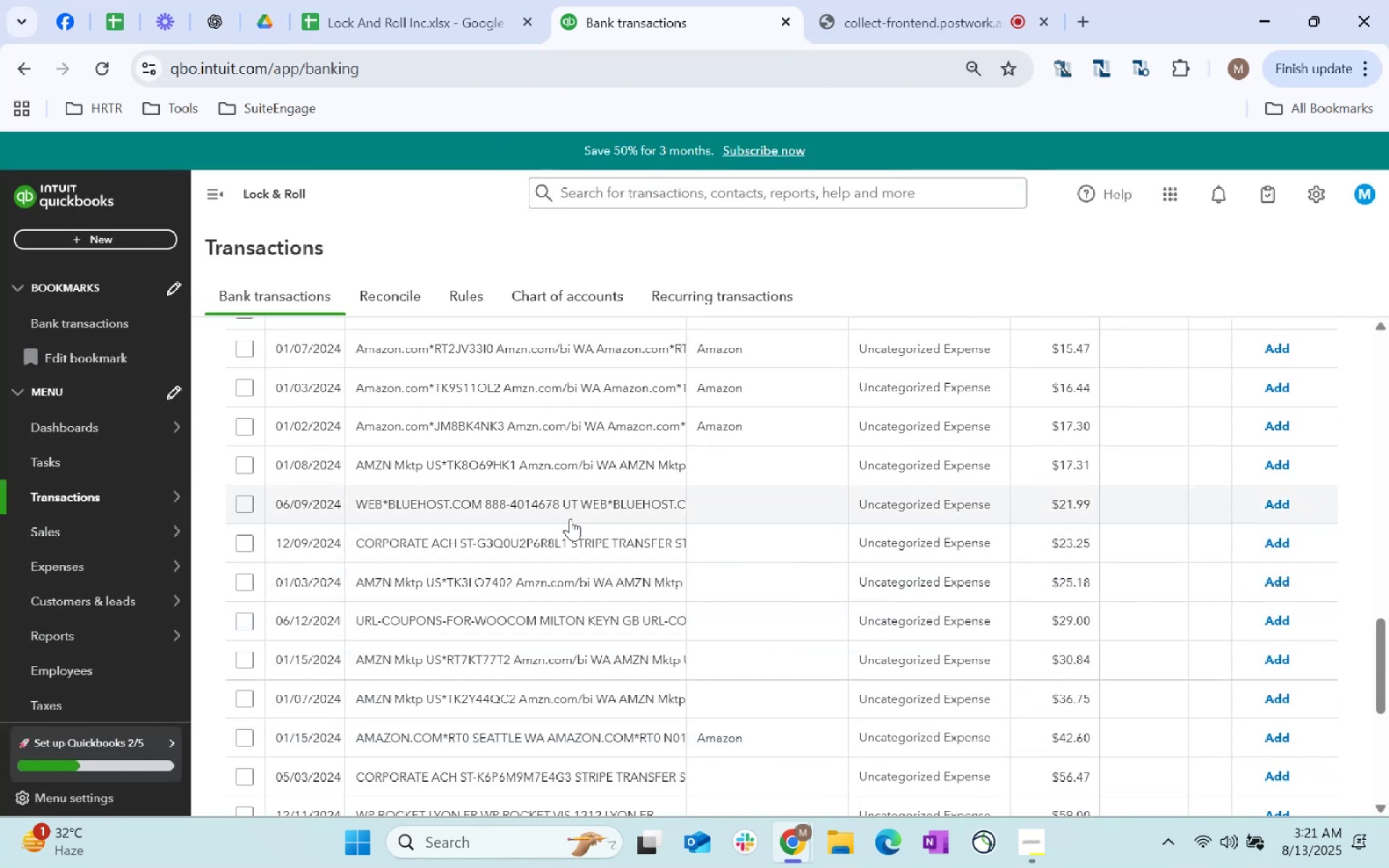 
wait(5.24)
 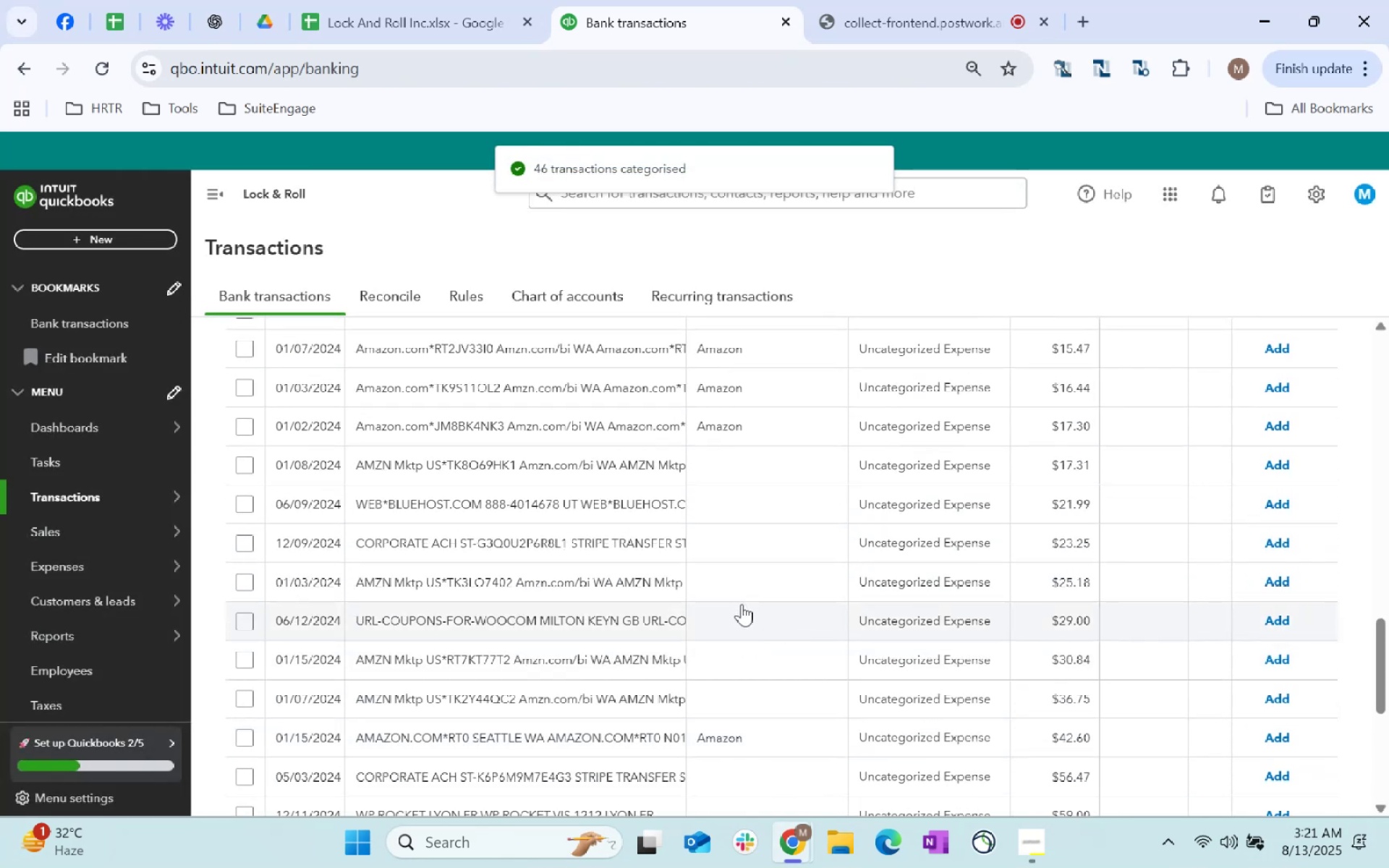 
left_click([244, 464])
 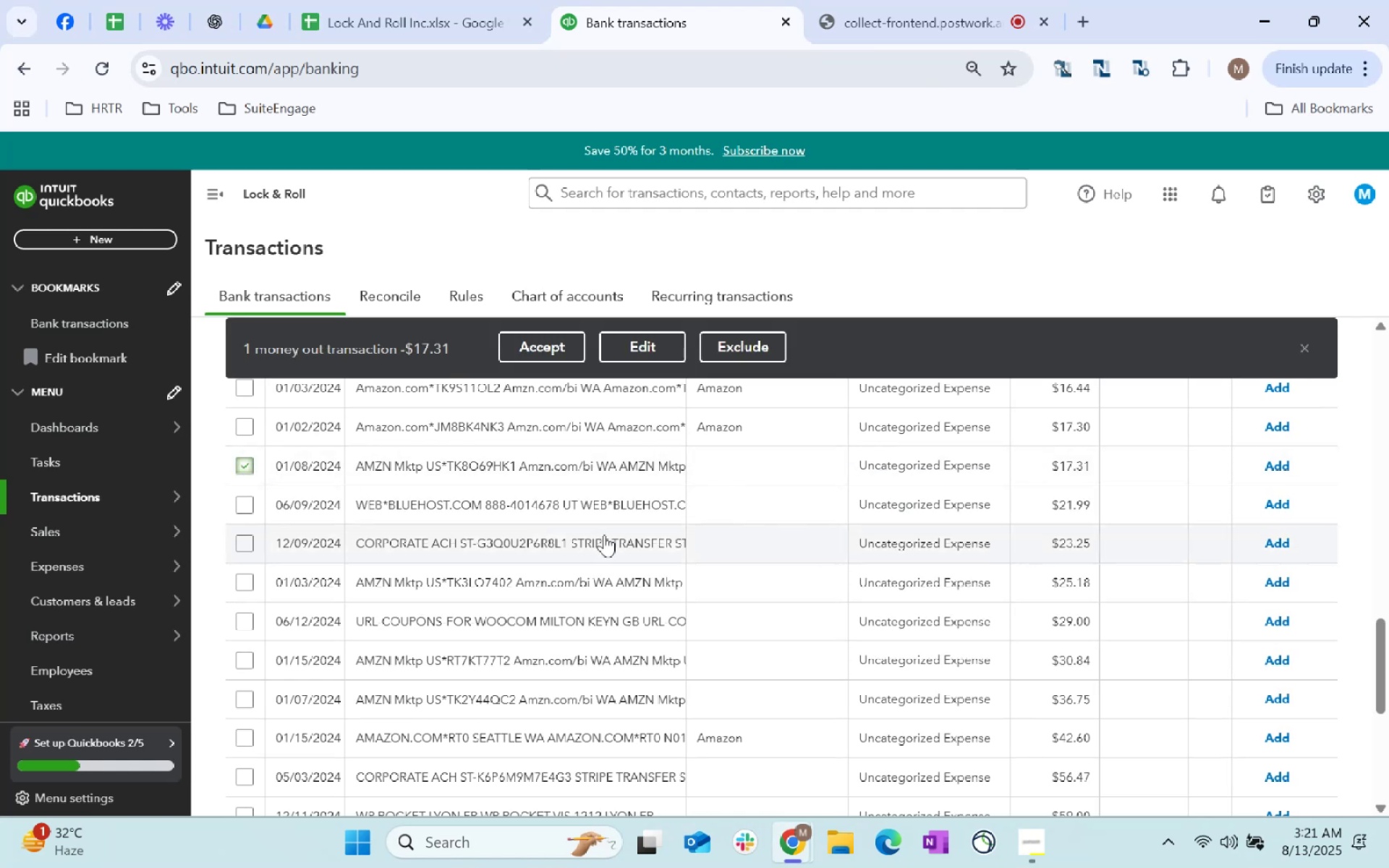 
scroll: coordinate [599, 535], scroll_direction: up, amount: 3.0
 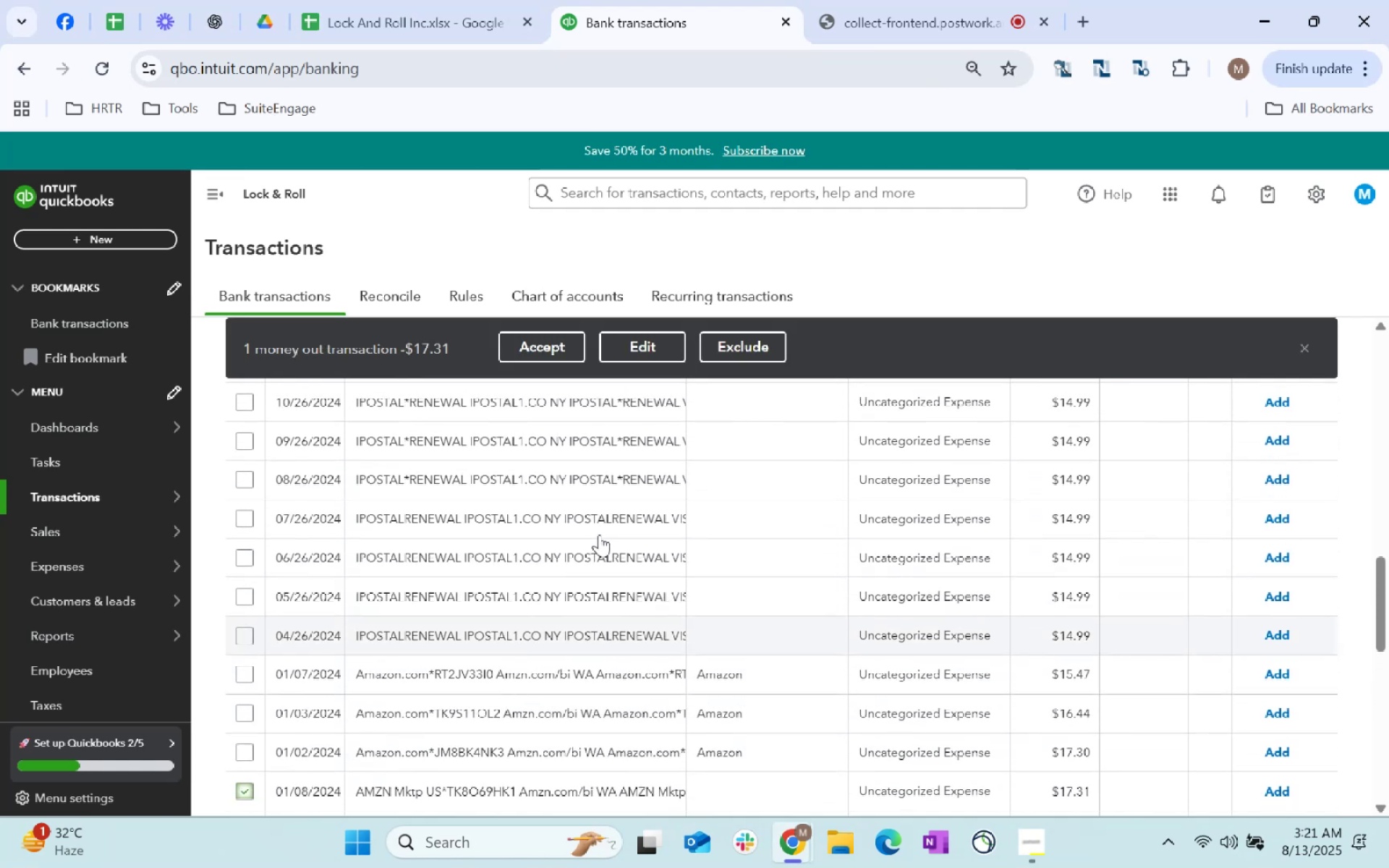 
scroll: coordinate [599, 535], scroll_direction: down, amount: 1.0
 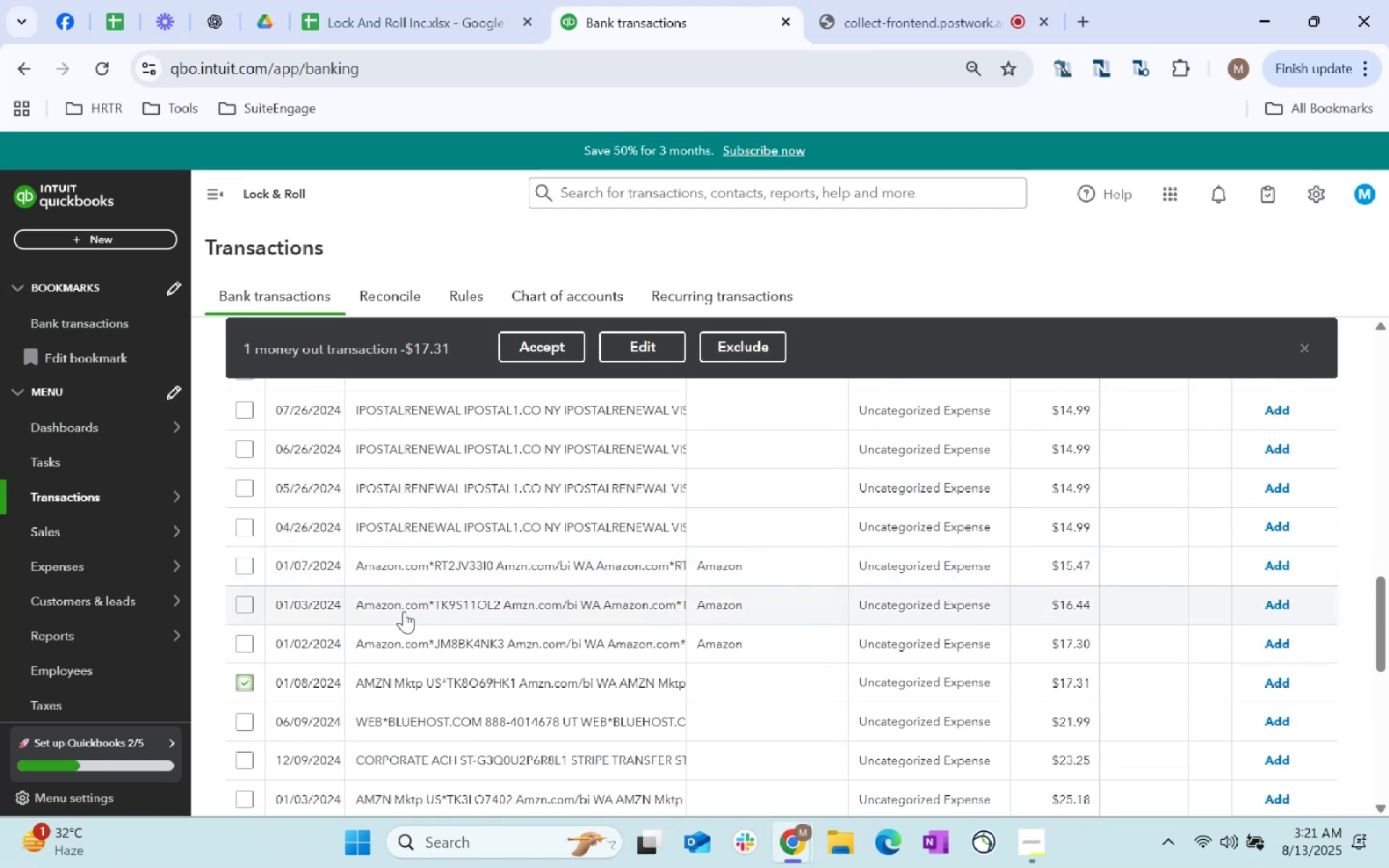 
scroll: coordinate [839, 630], scroll_direction: up, amount: 3.0
 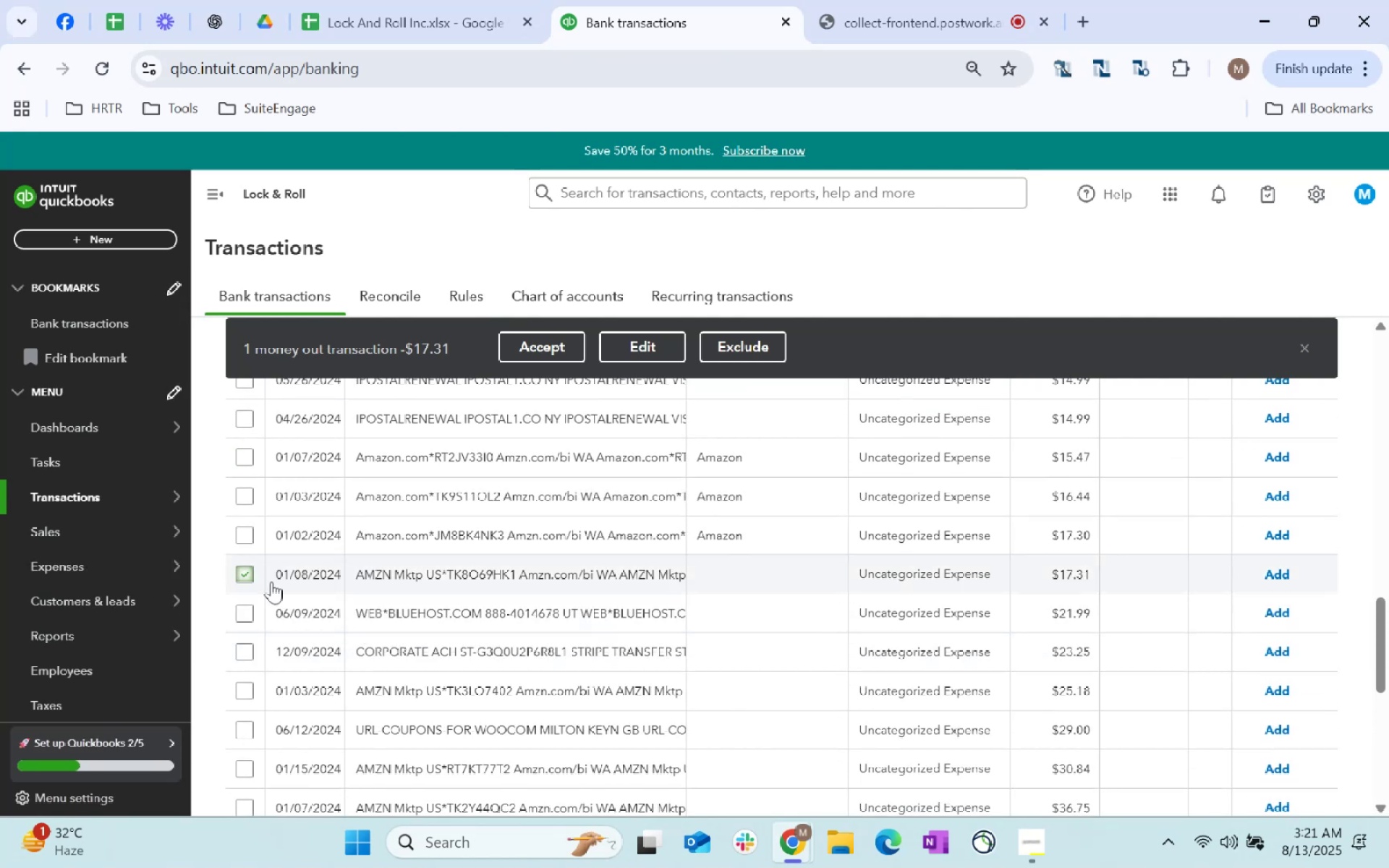 
left_click([252, 580])
 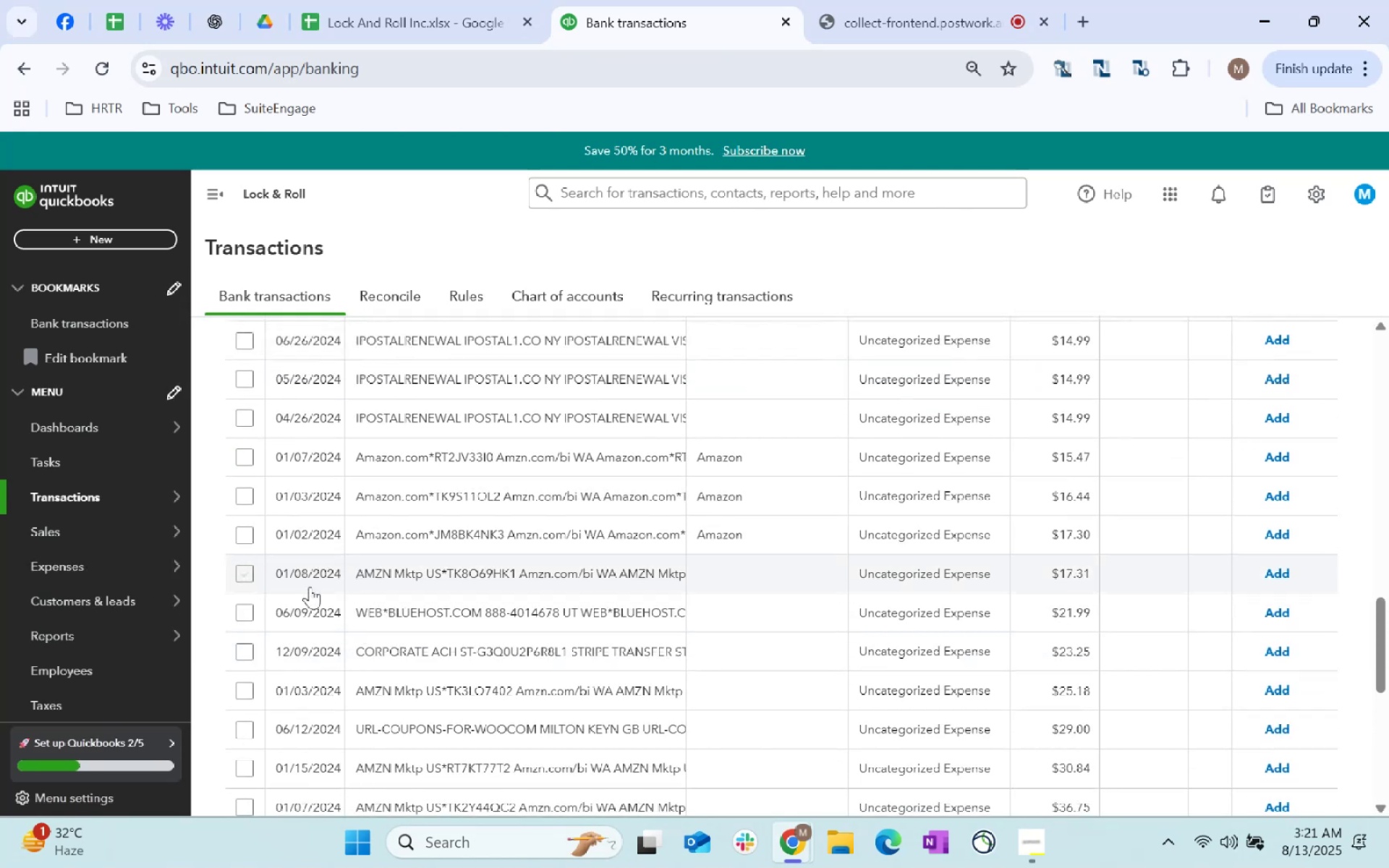 
scroll: coordinate [969, 650], scroll_direction: up, amount: 21.0
 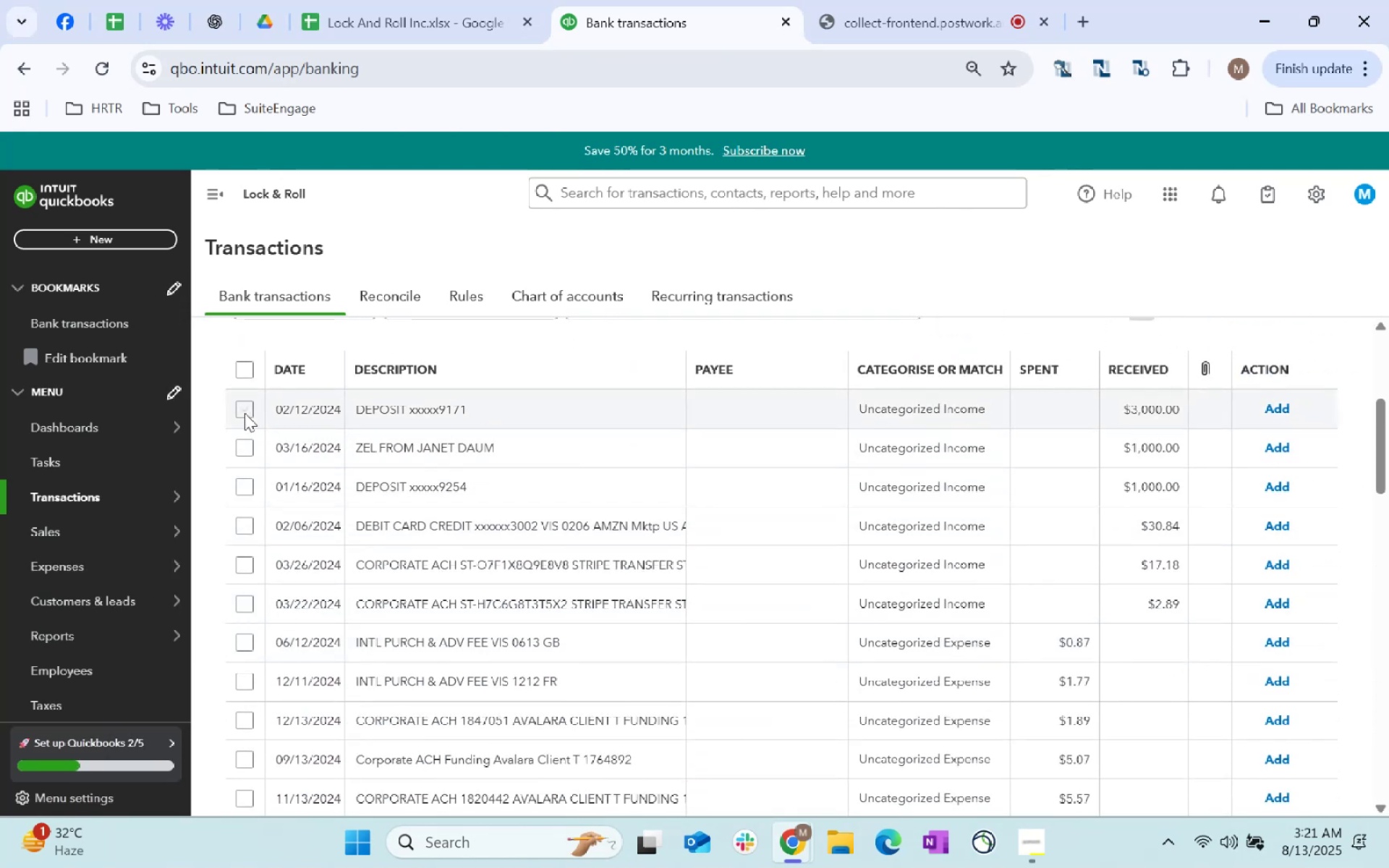 
left_click([245, 413])
 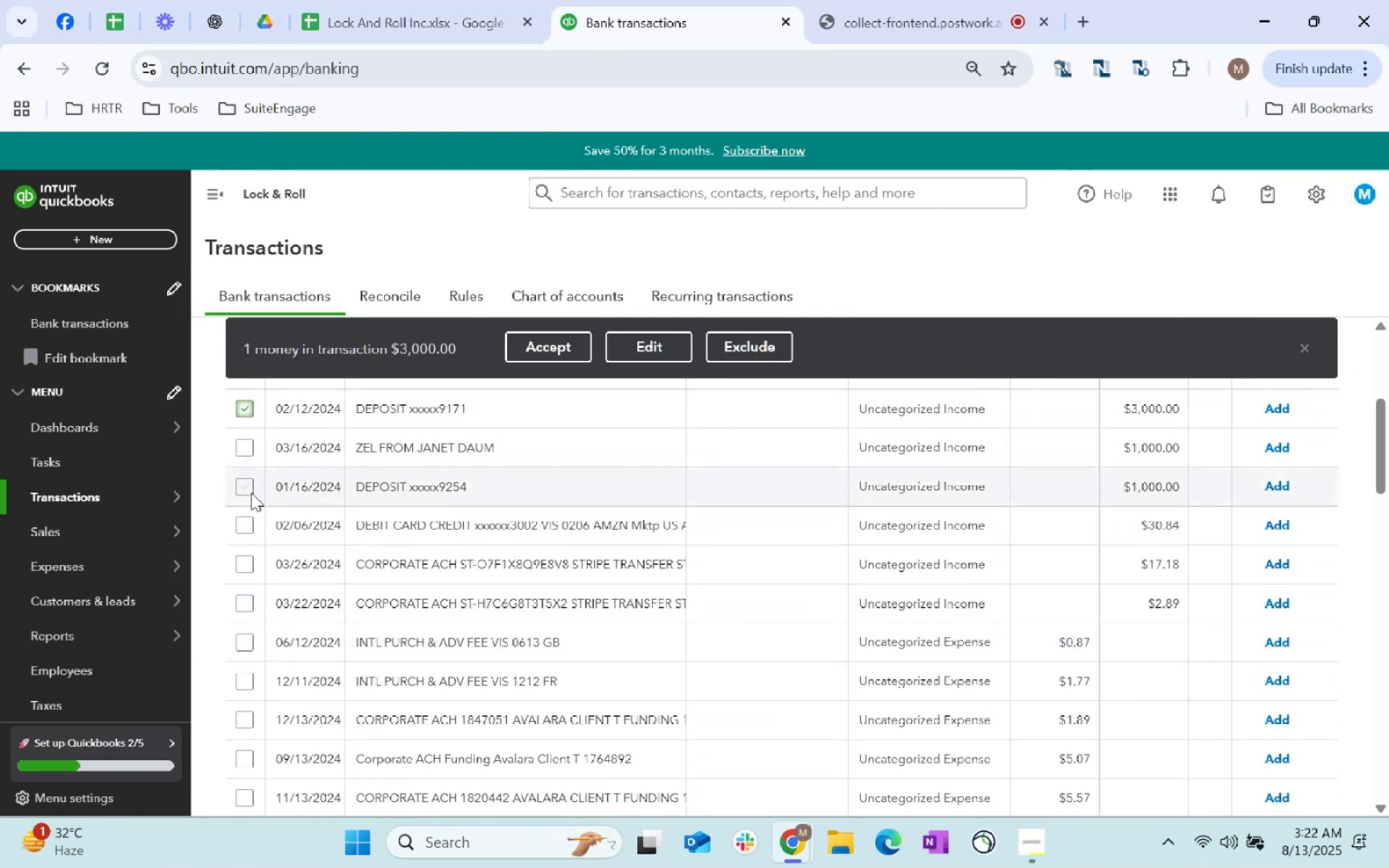 
left_click([251, 492])
 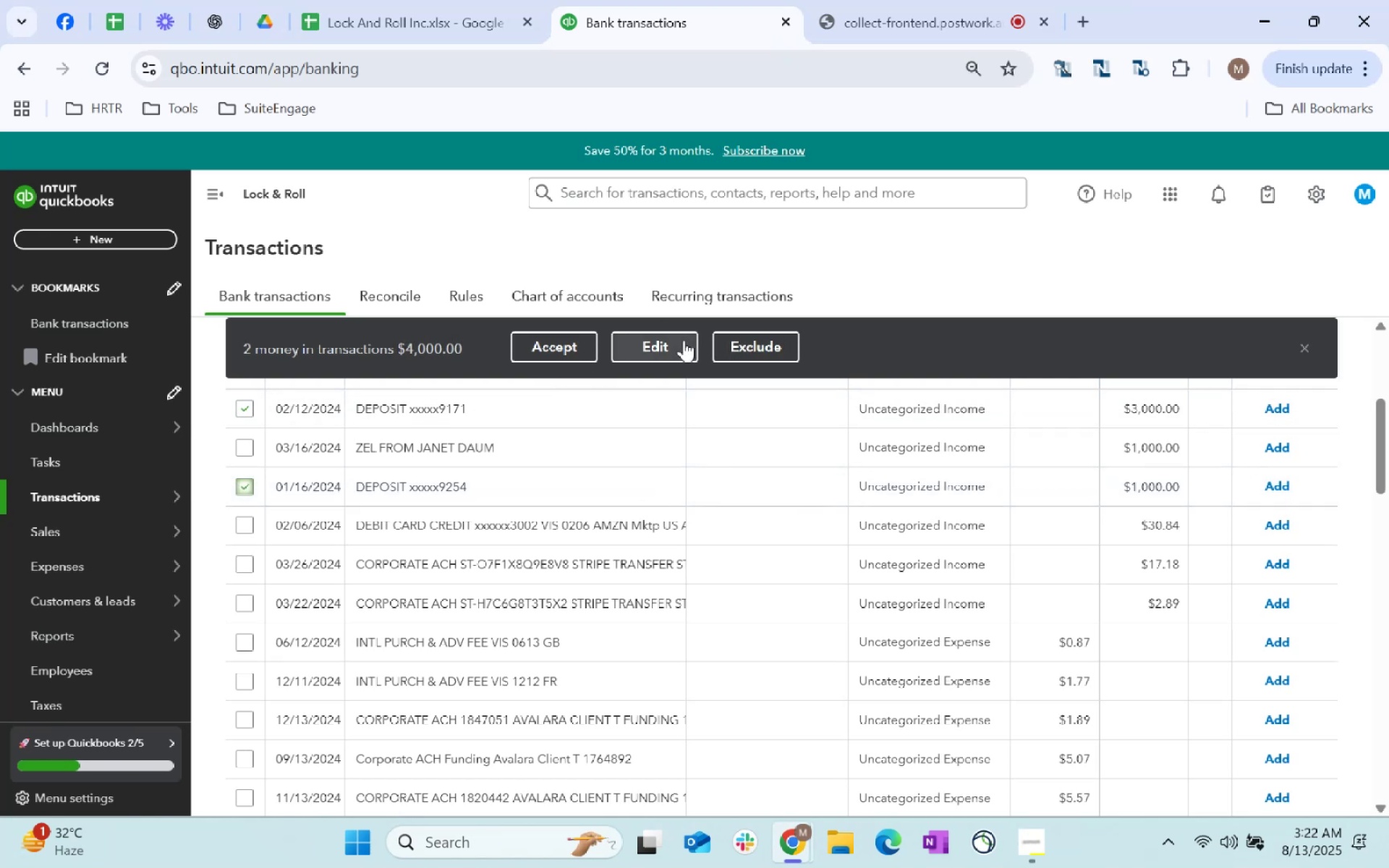 
left_click([686, 339])
 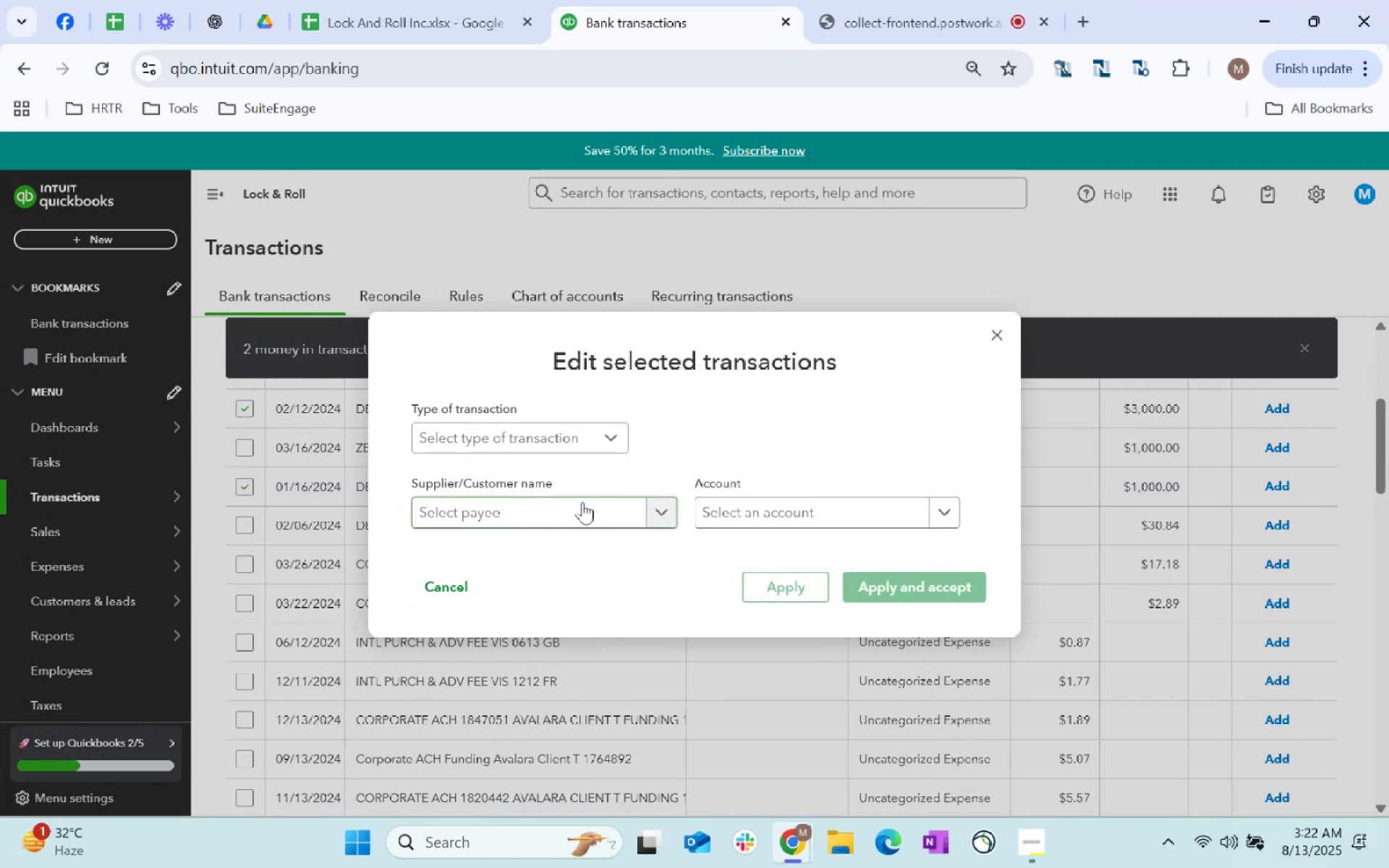 
left_click([579, 446])
 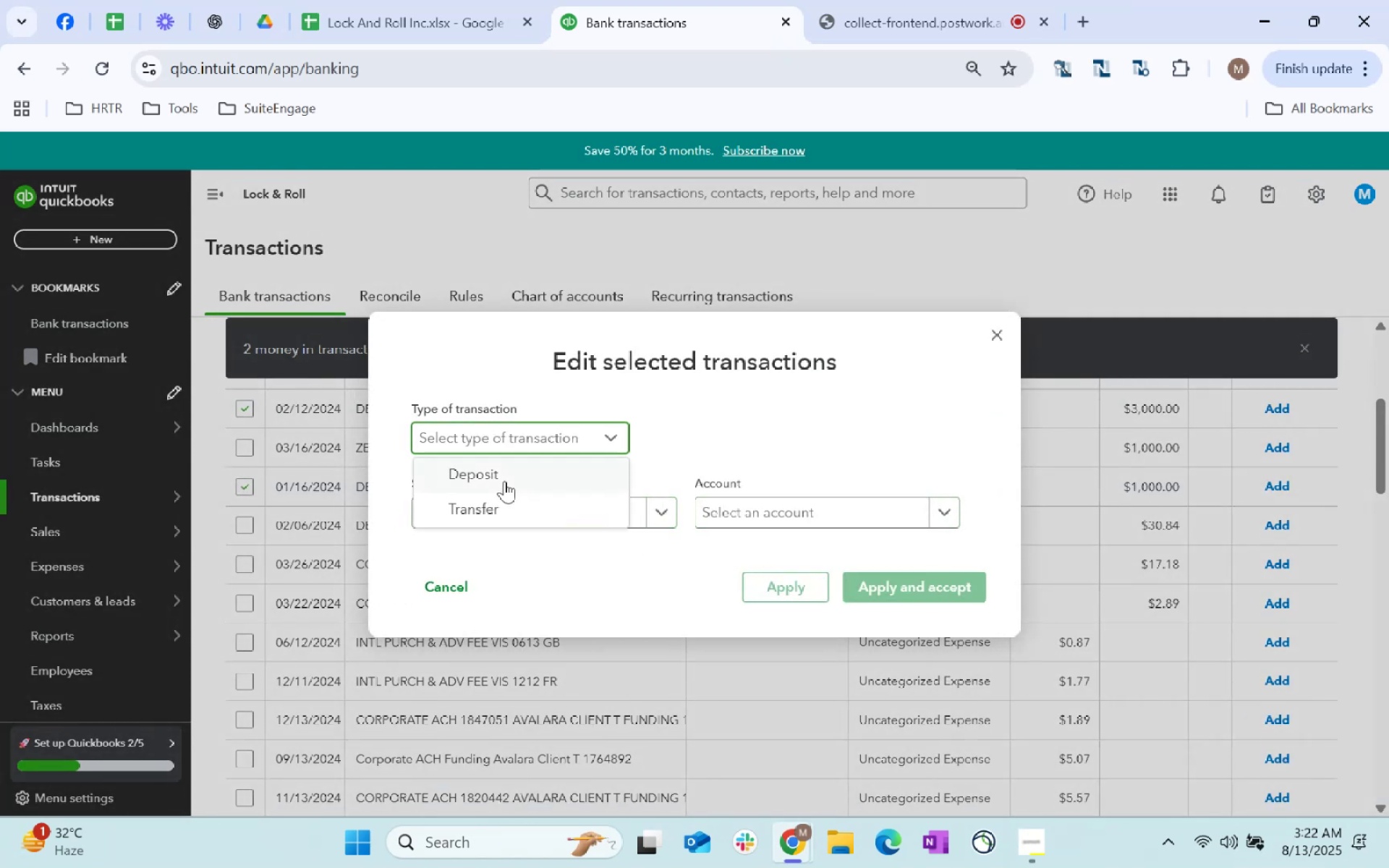 
left_click([504, 481])
 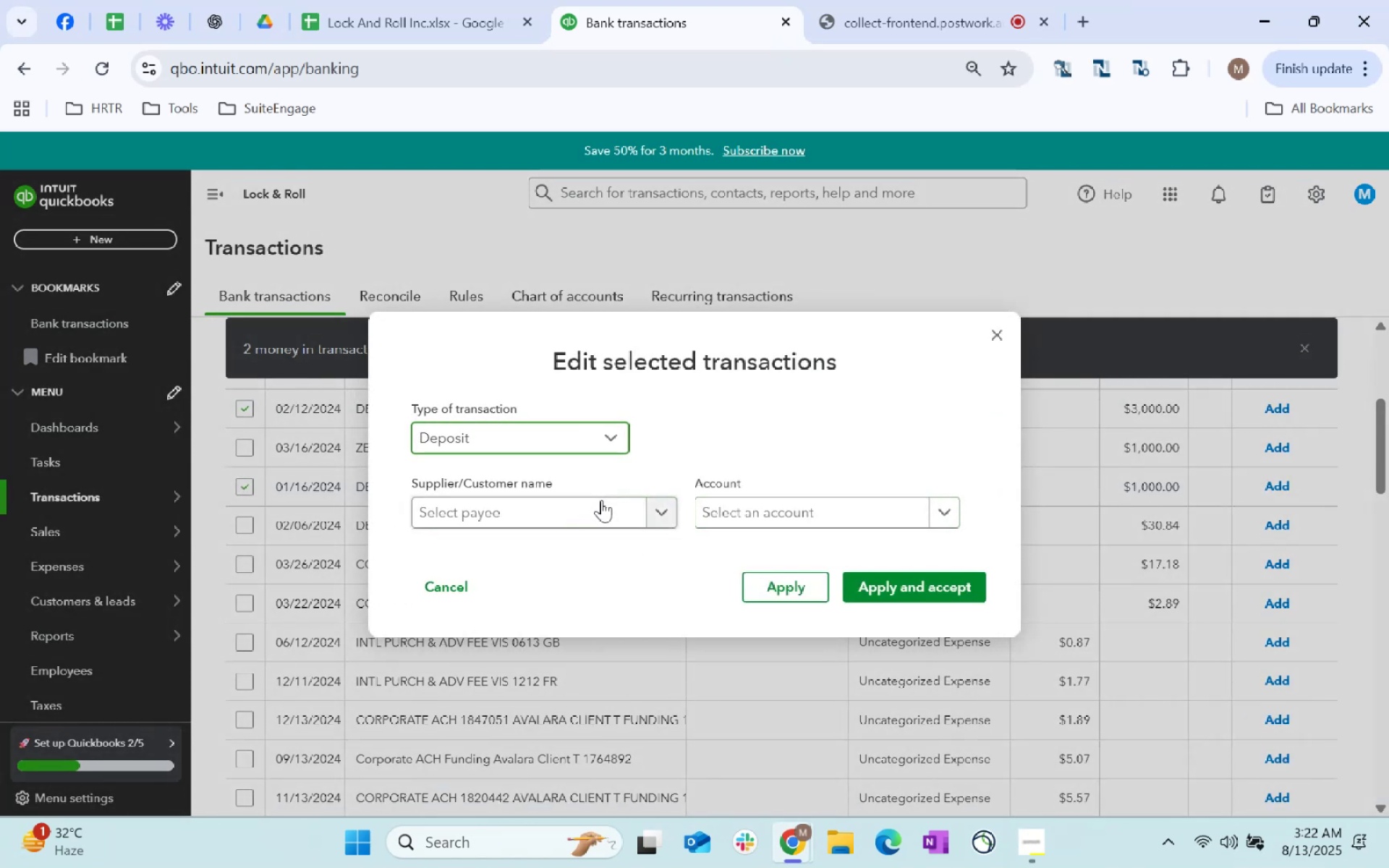 
left_click([590, 512])
 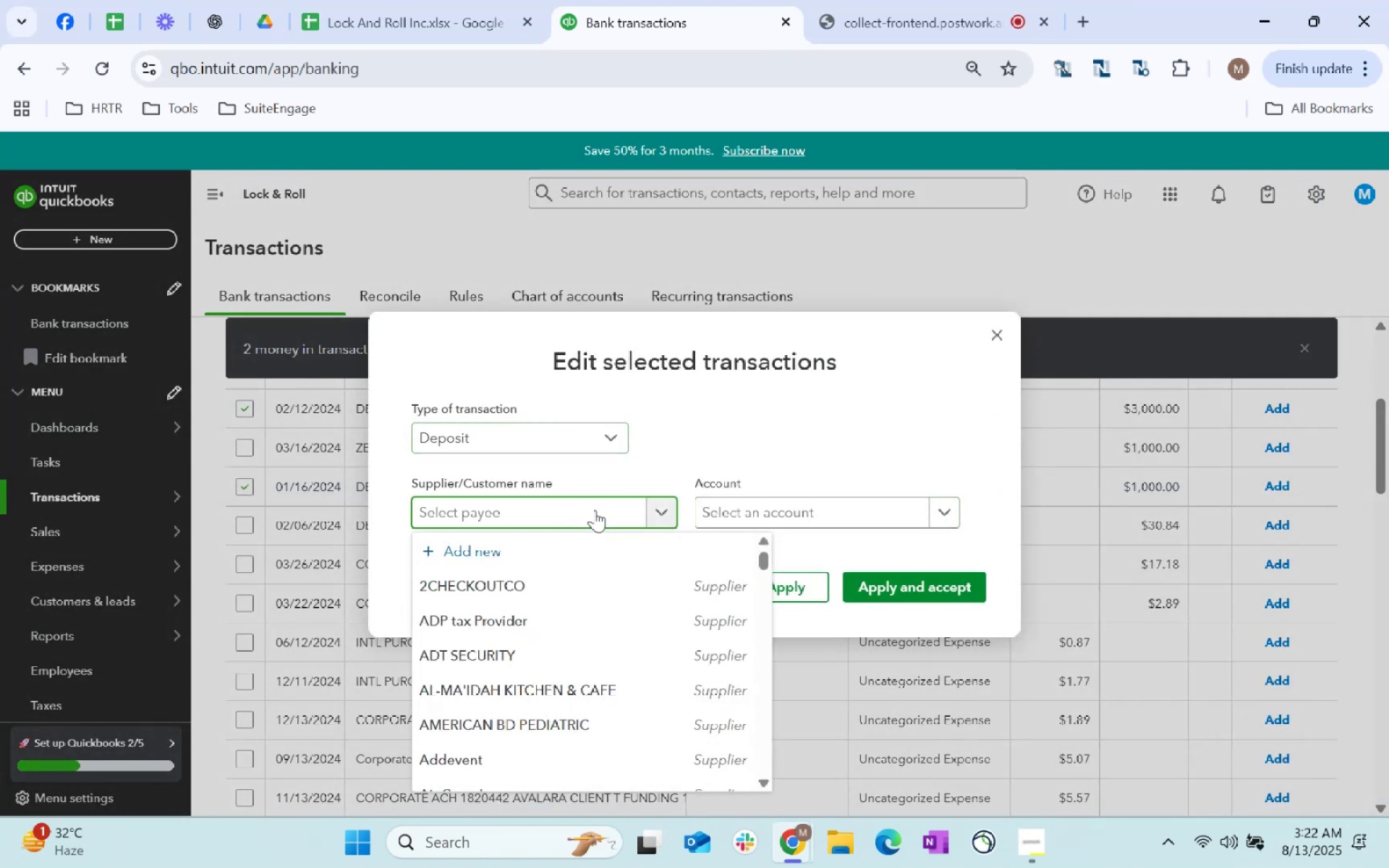 
hold_key(key=ShiftLeft, duration=0.7)
 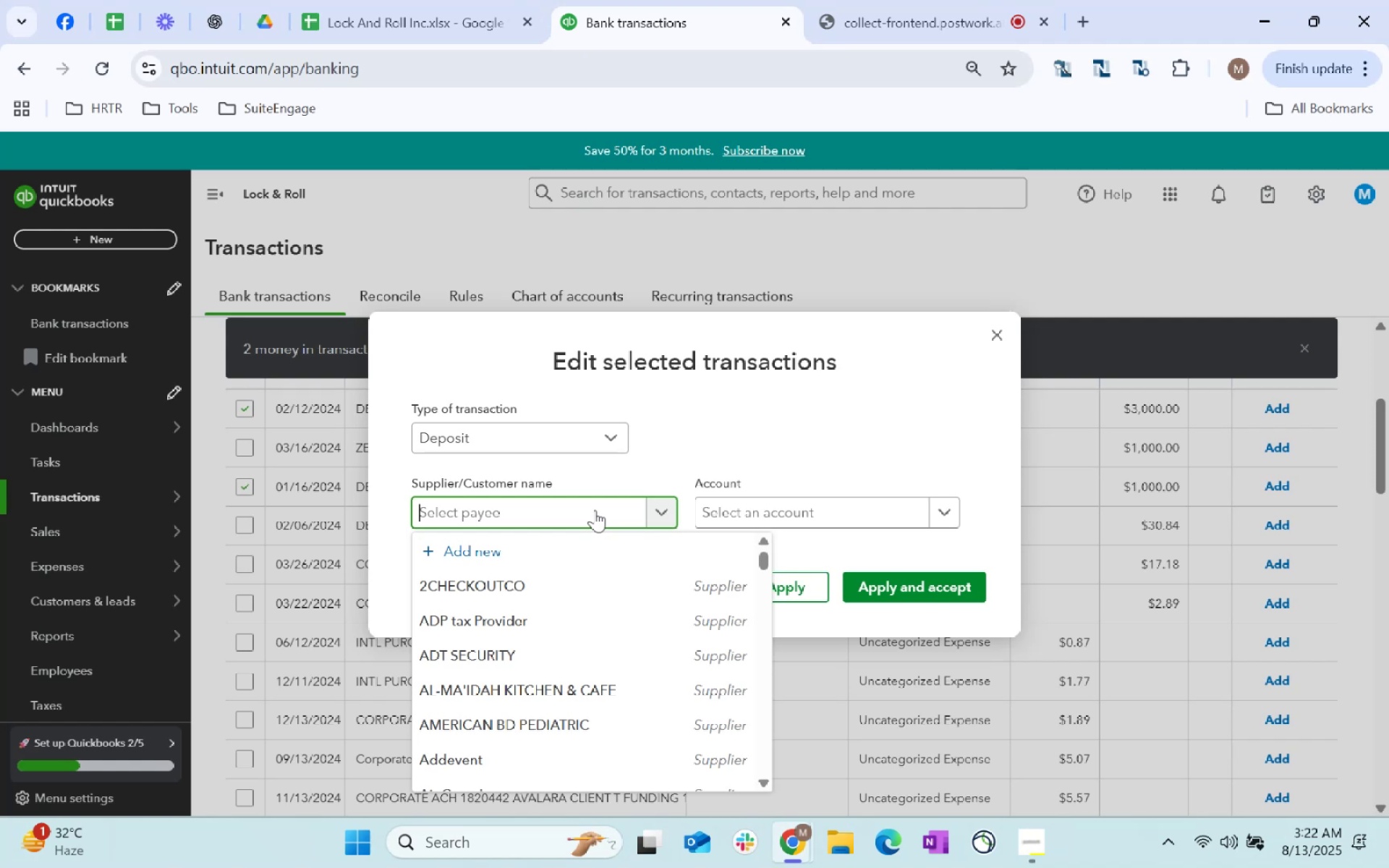 
type(Store)
key(Backspace)
key(Backspace)
key(Backspace)
key(Backspace)
key(Backspace)
key(Backspace)
key(Backspace)
key(Backspace)
key(Backspace)
key(Backspace)
key(Backspace)
key(Backspace)
key(Backspace)
key(Backspace)
key(Backspace)
key(Backspace)
type(Face)
 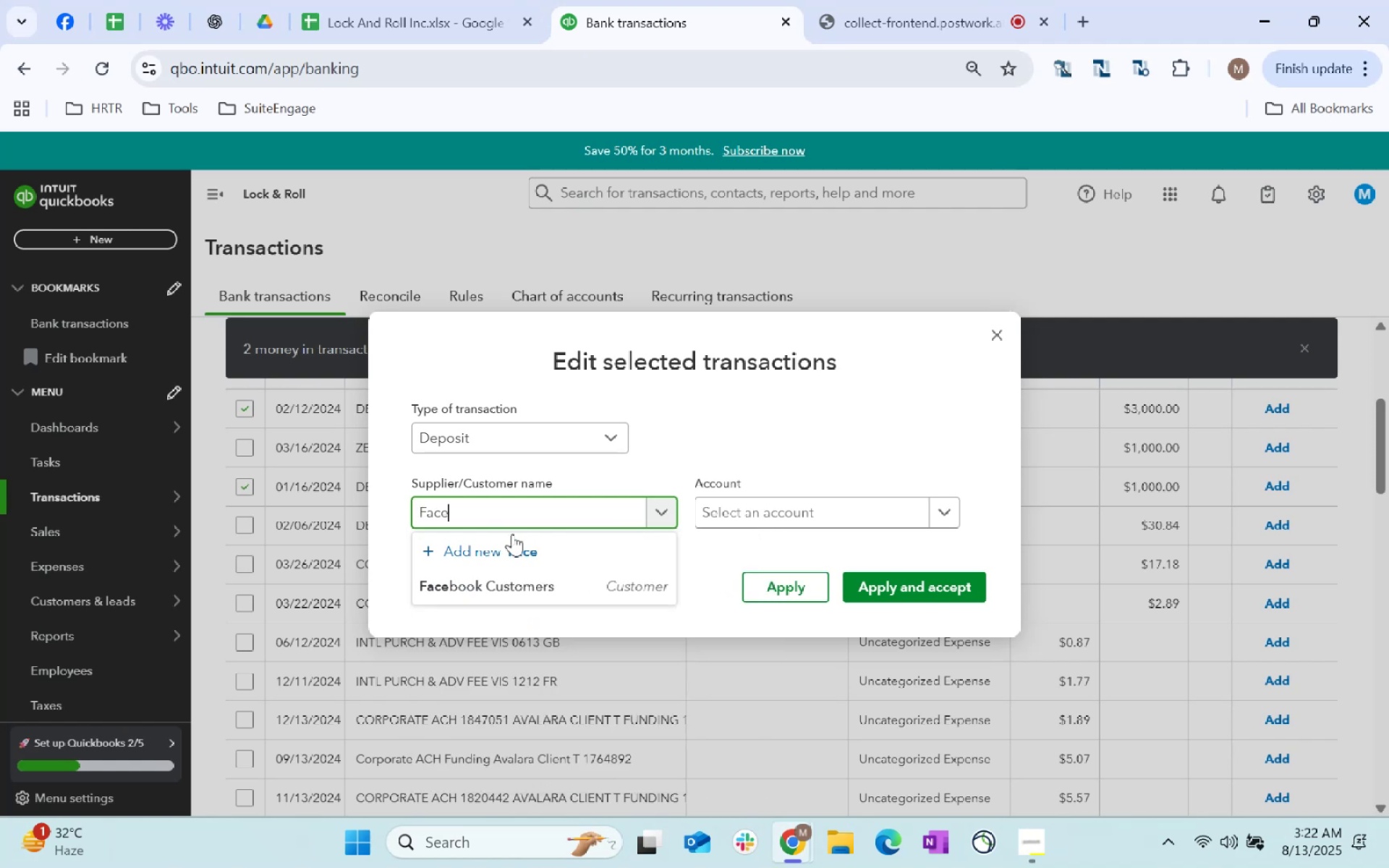 
left_click([621, 591])
 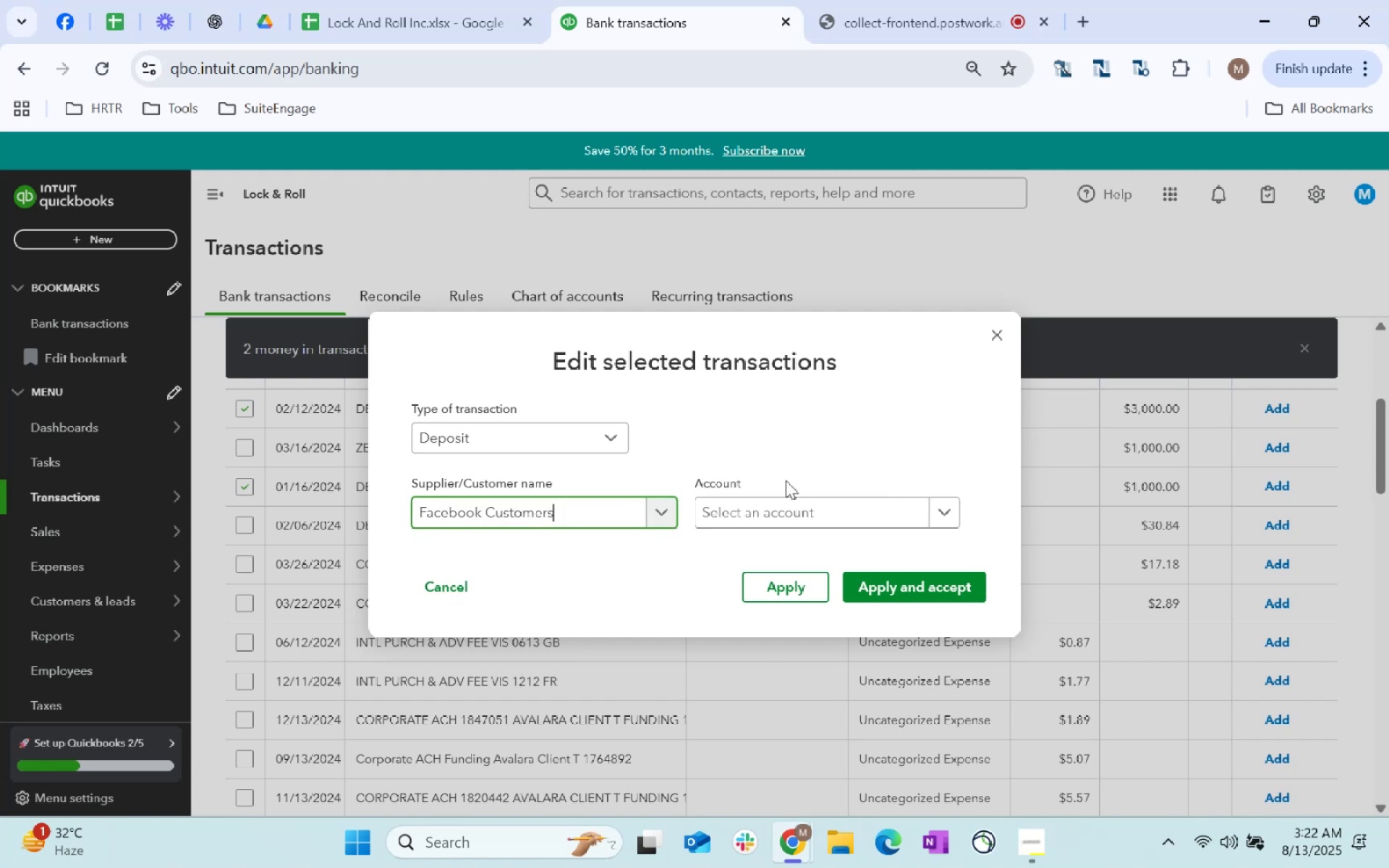 
left_click([790, 507])
 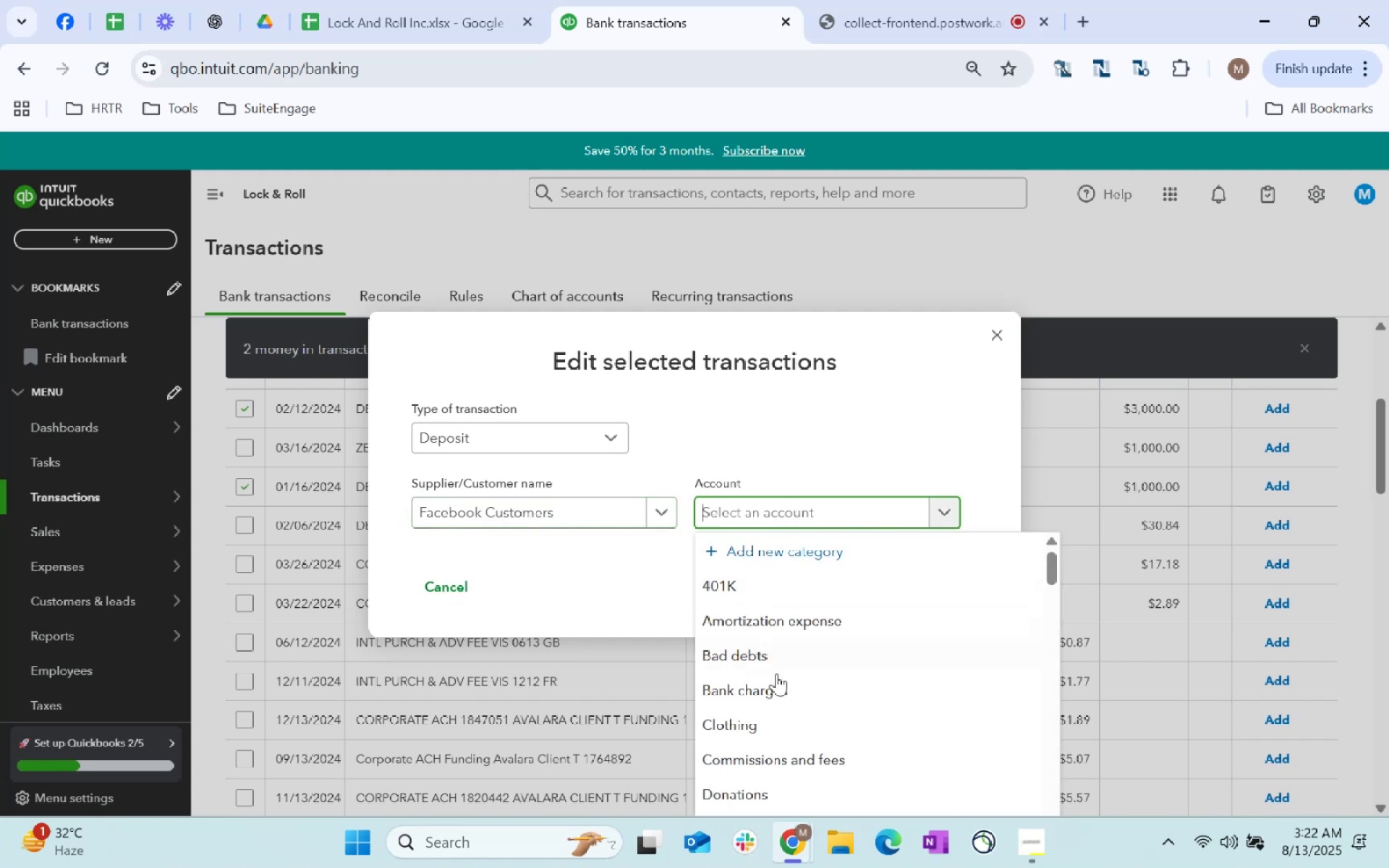 
scroll: coordinate [882, 675], scroll_direction: down, amount: 1.0
 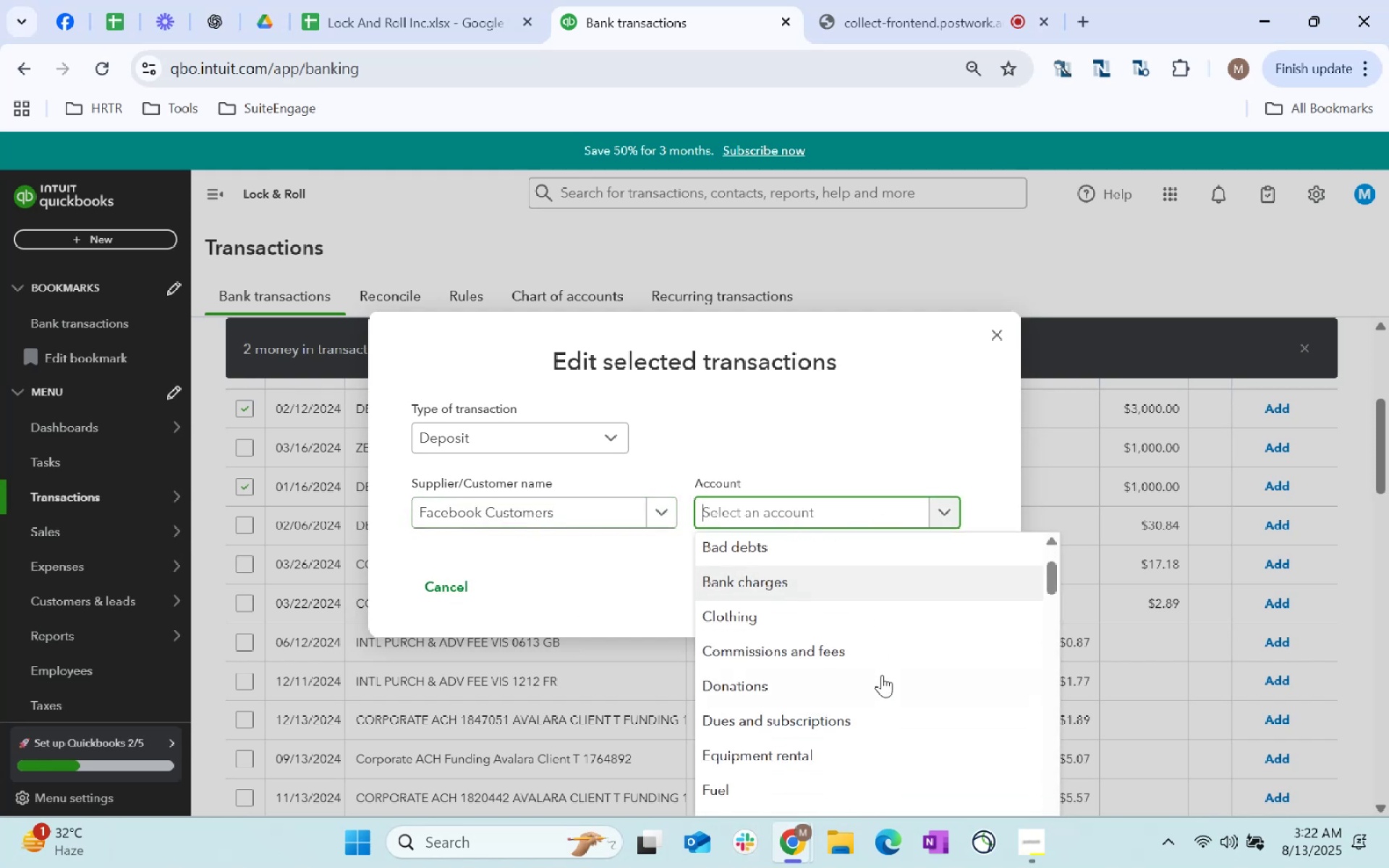 
scroll: coordinate [882, 675], scroll_direction: up, amount: 5.0
 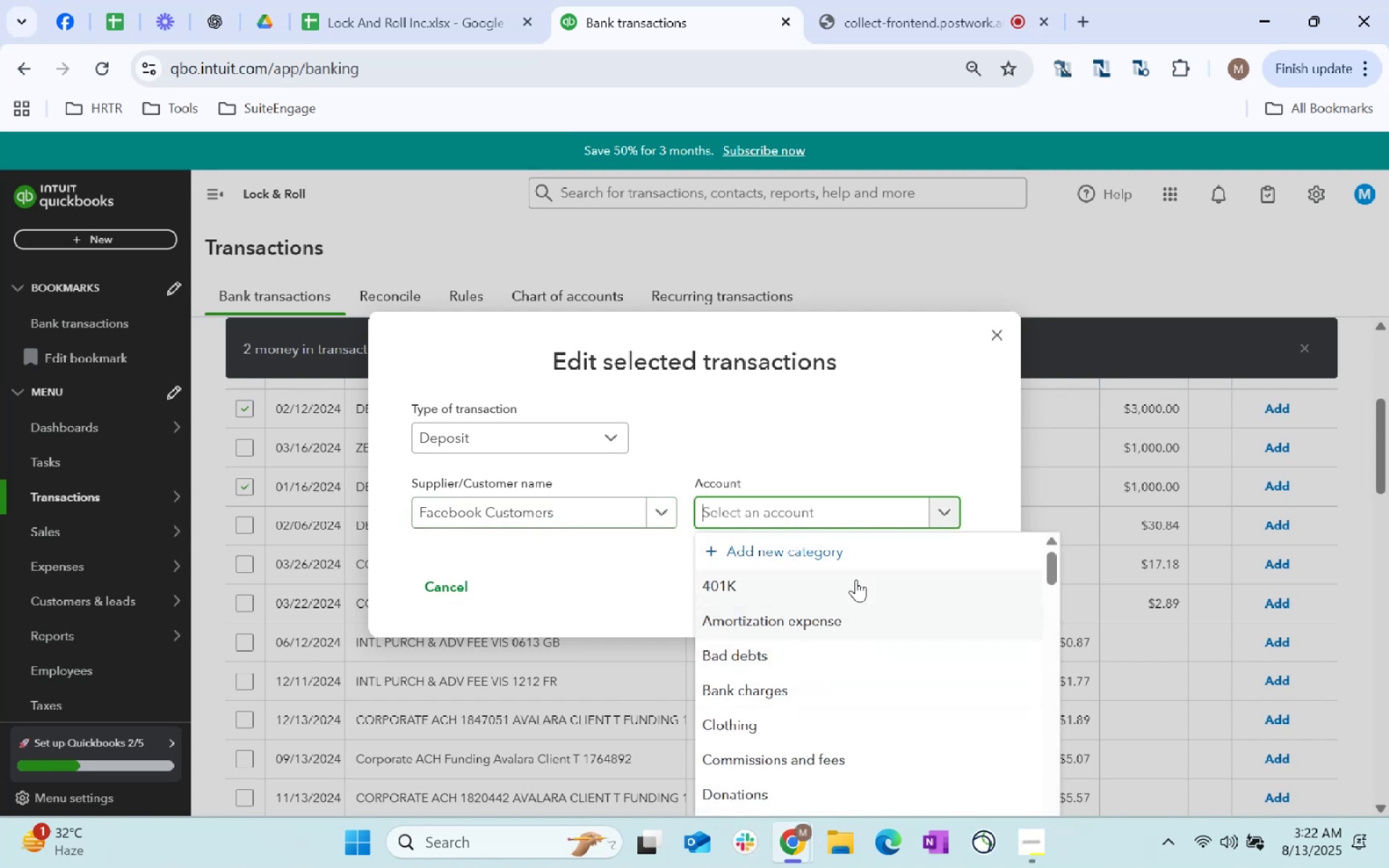 
scroll: coordinate [830, 571], scroll_direction: down, amount: 24.0
 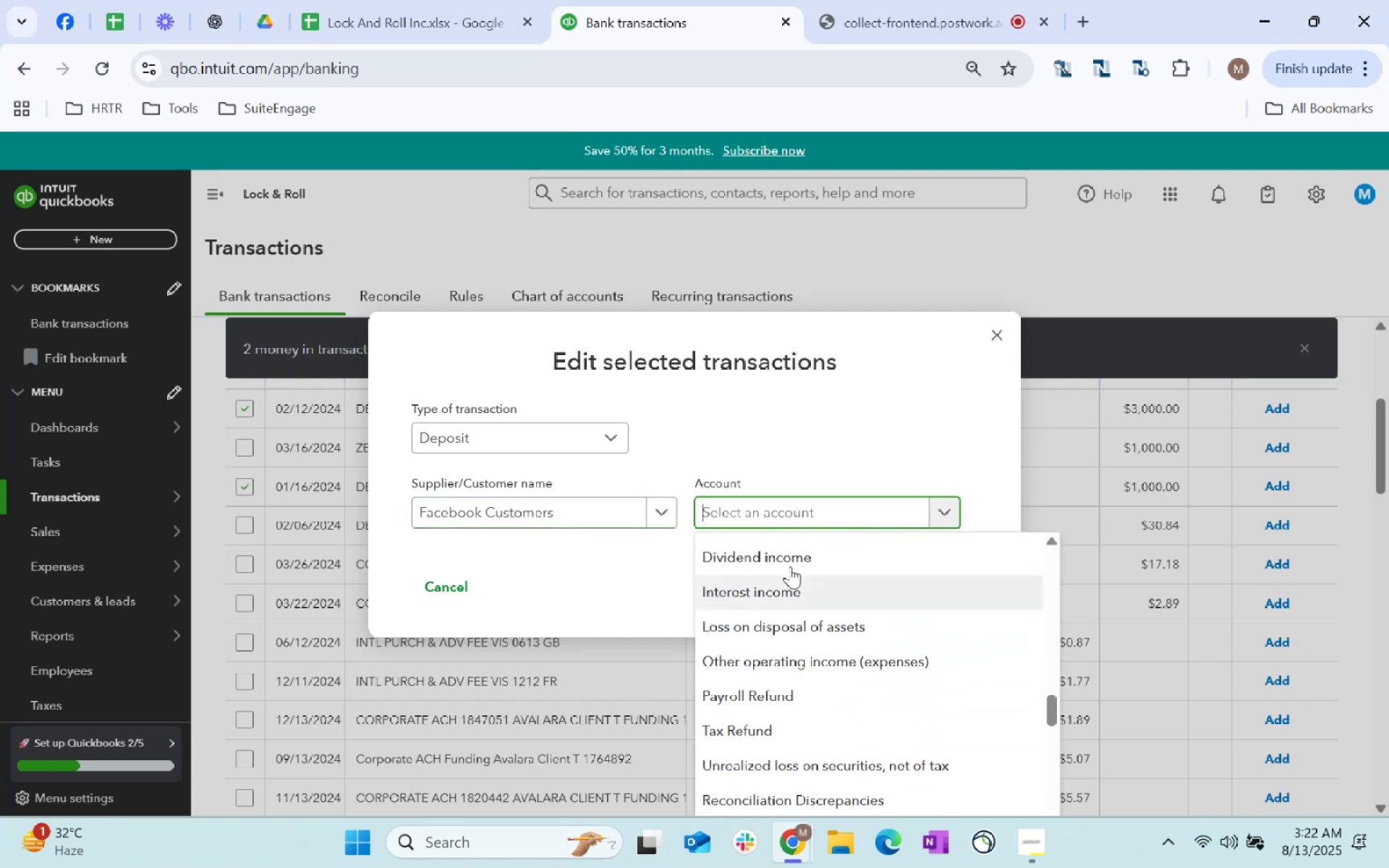 
scroll: coordinate [577, 556], scroll_direction: up, amount: 30.0
 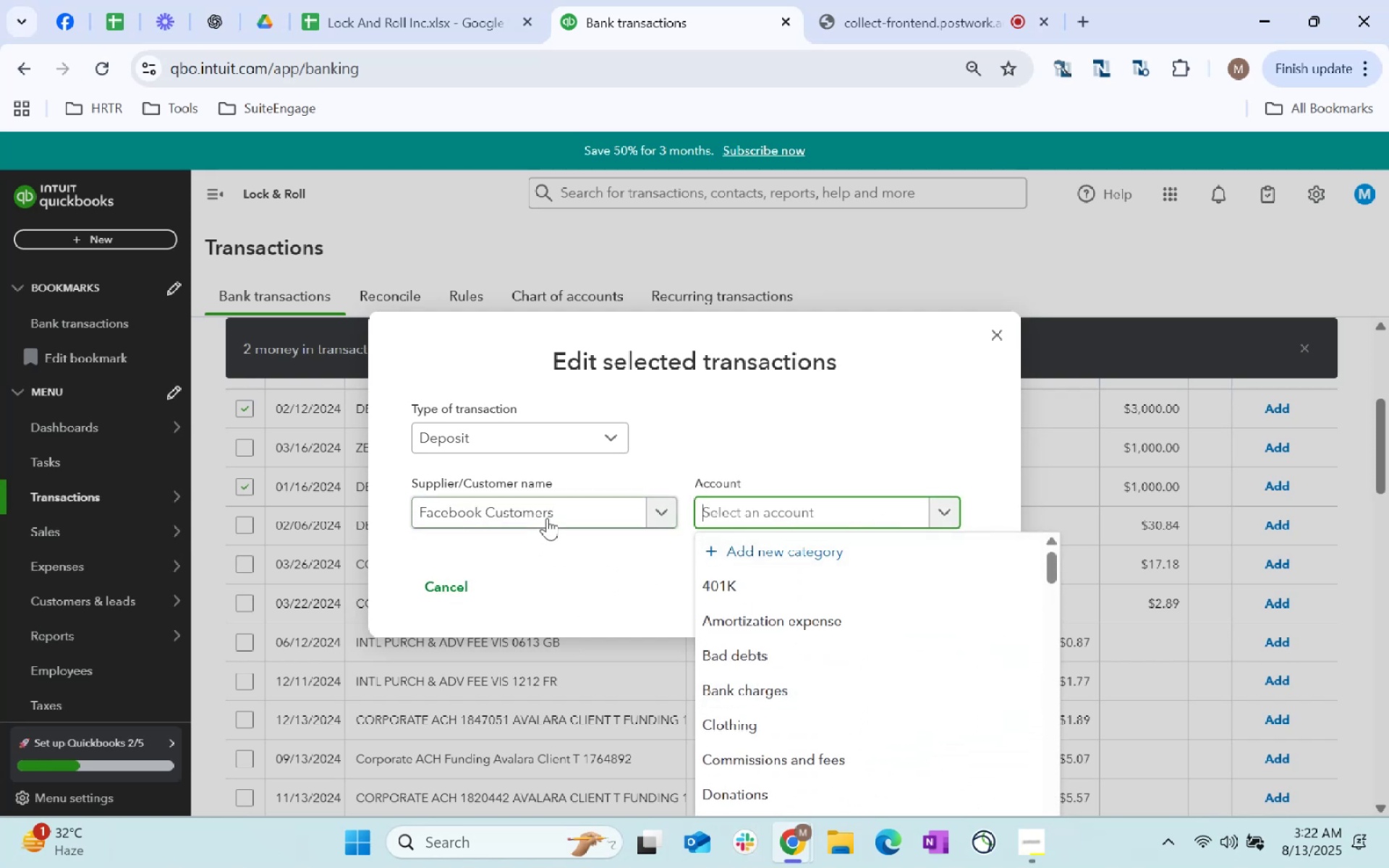 
left_click([548, 518])
 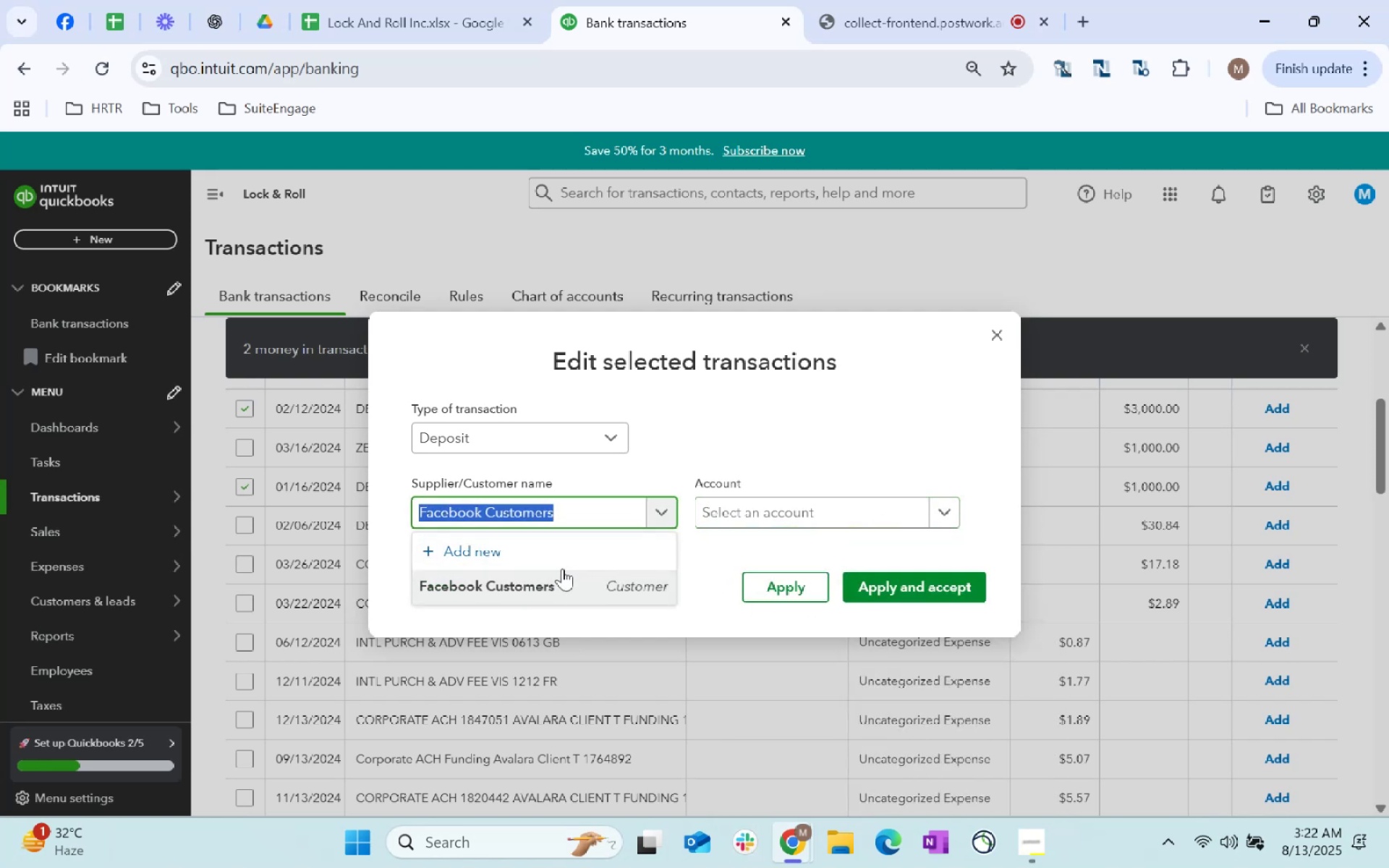 
left_click([538, 564])
 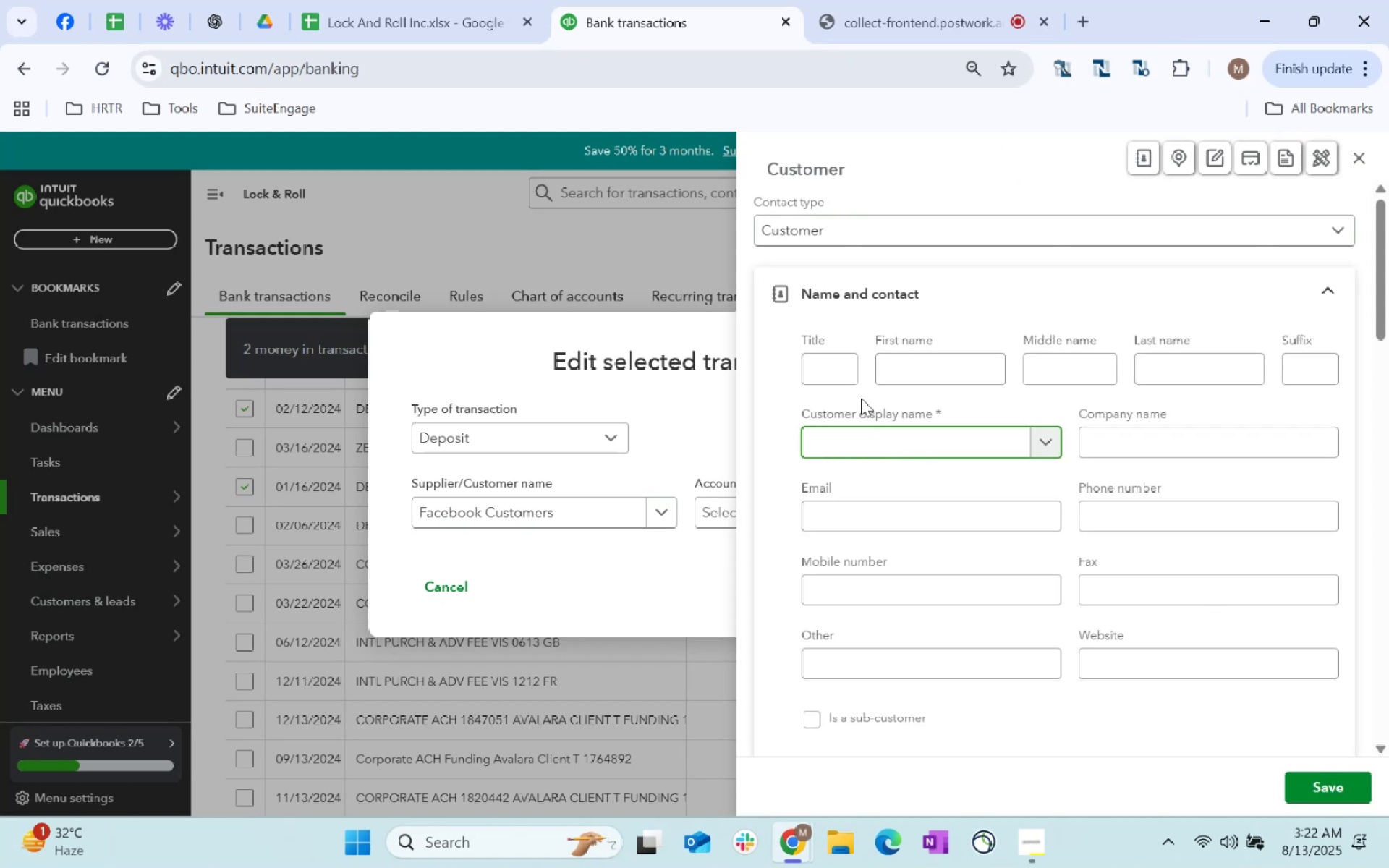 
type(Other Customers)
 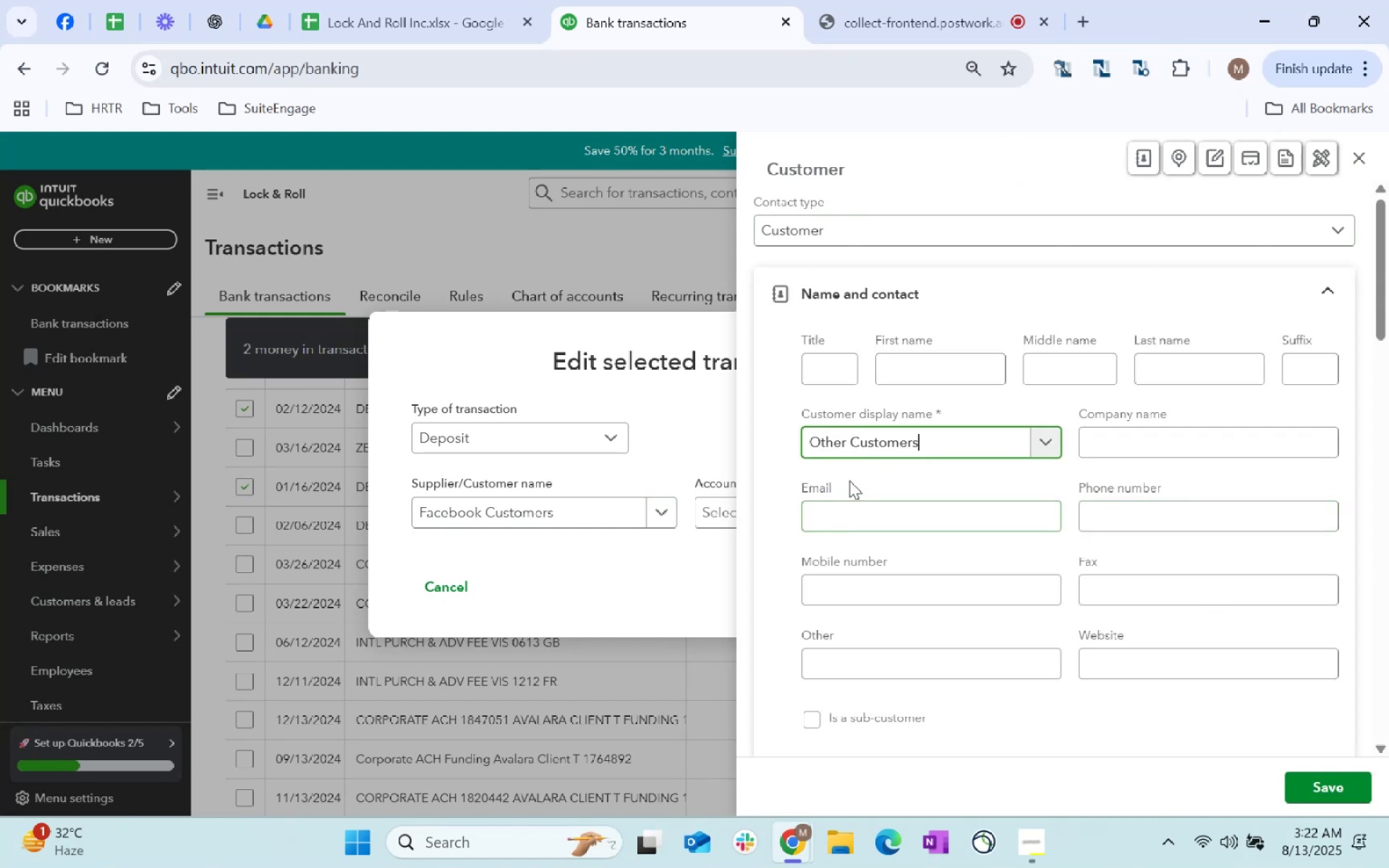 
left_click([854, 445])
 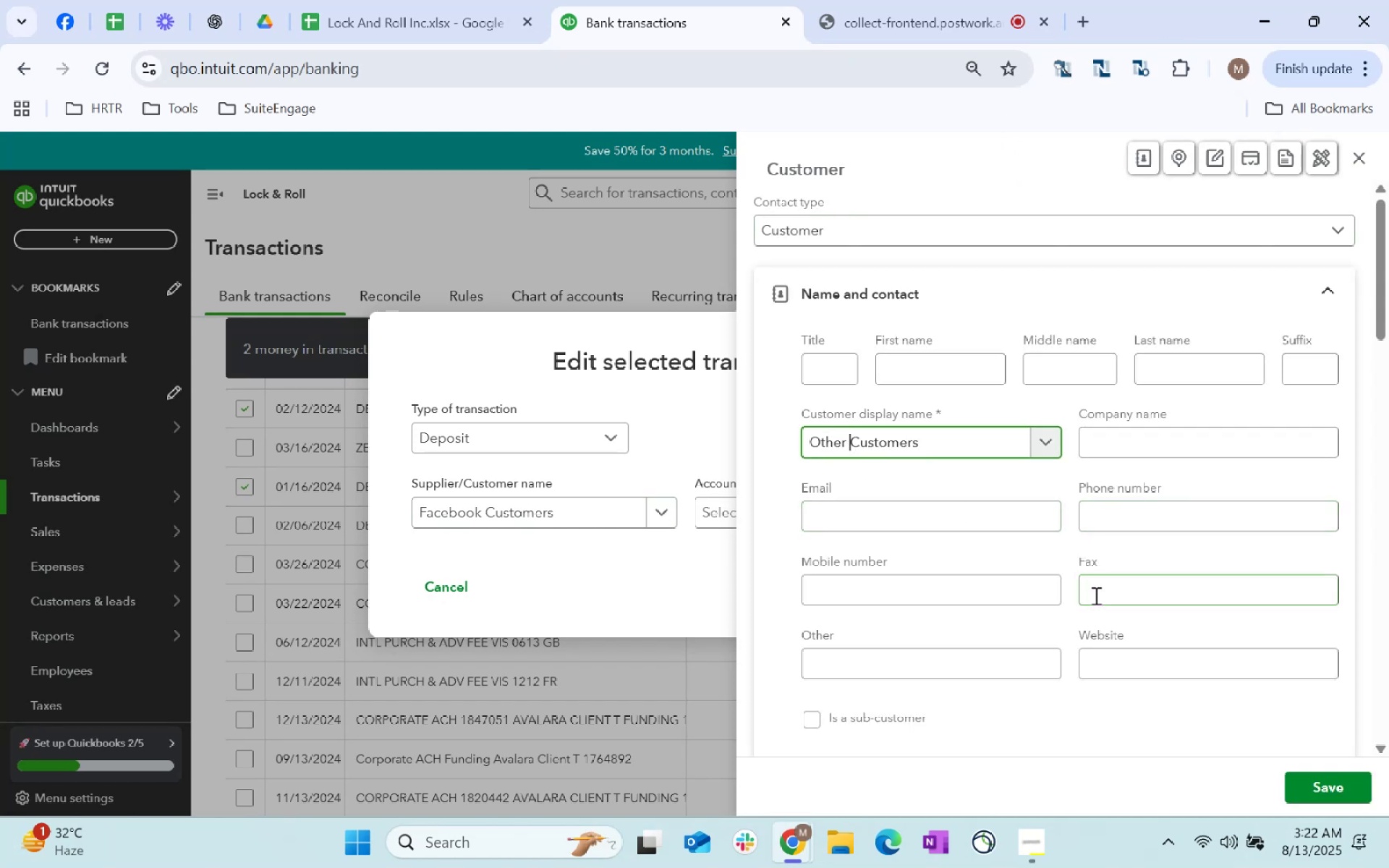 
type(Ecom)
 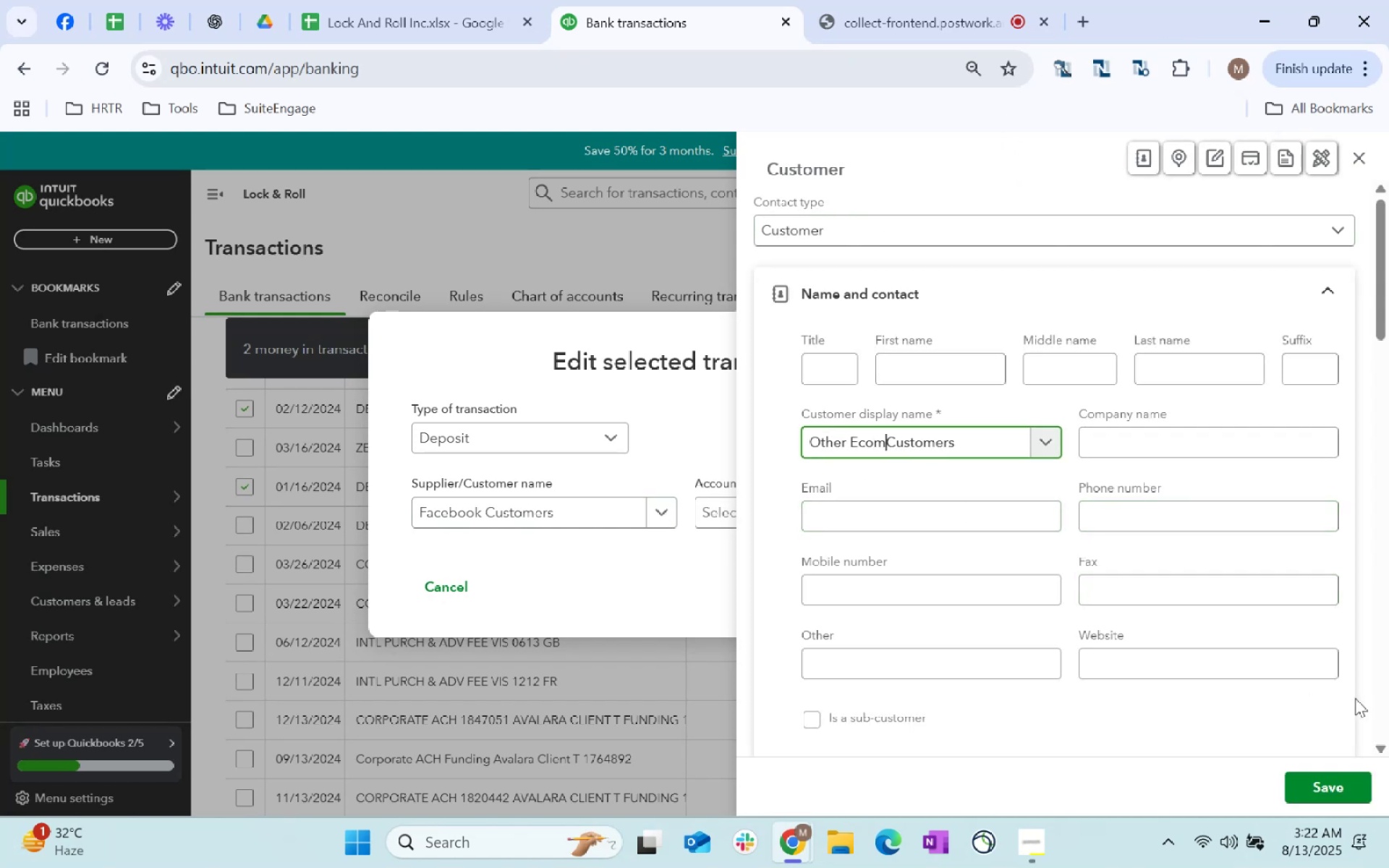 
key(Control+ControlLeft)
 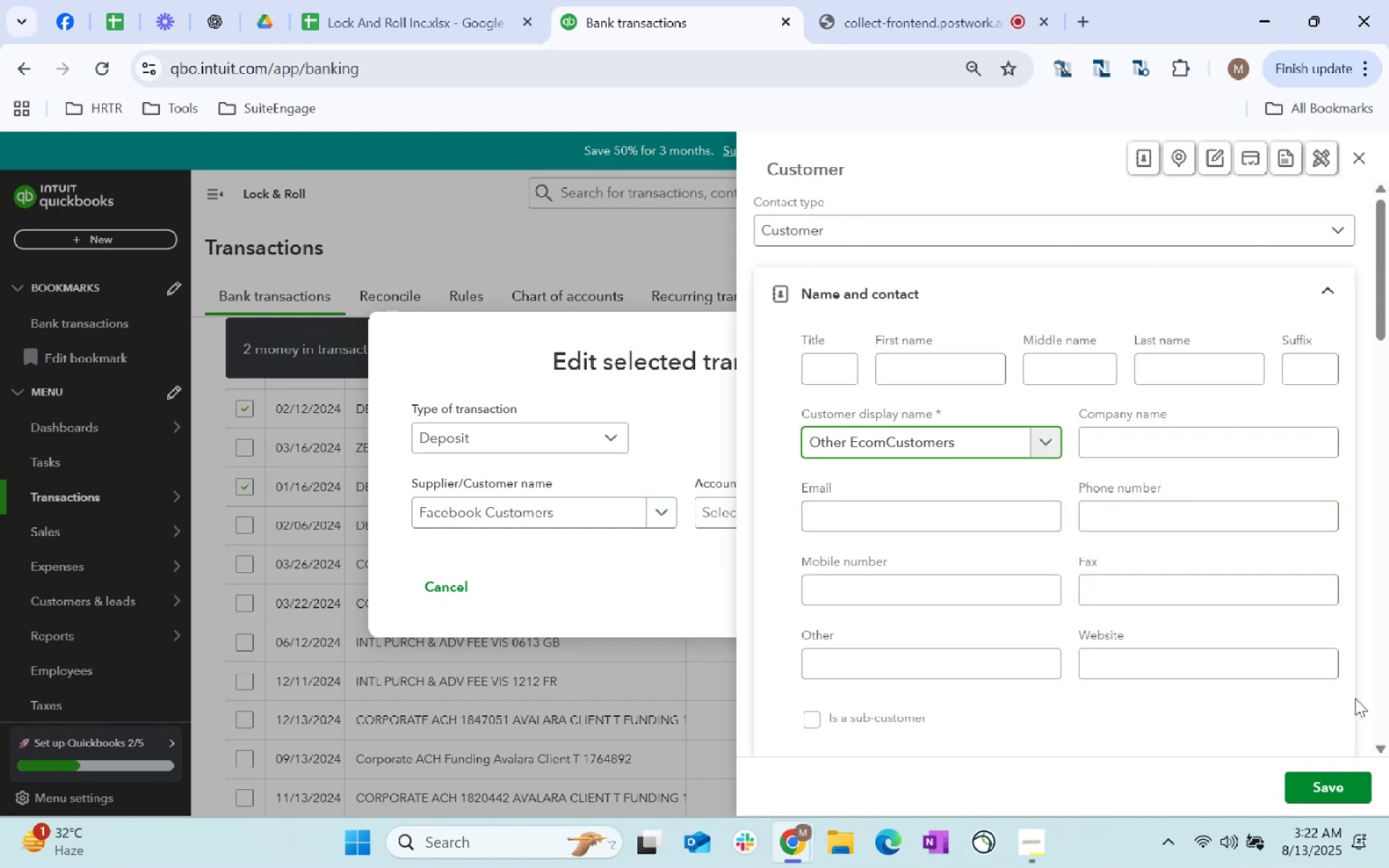 
key(Control+A)
 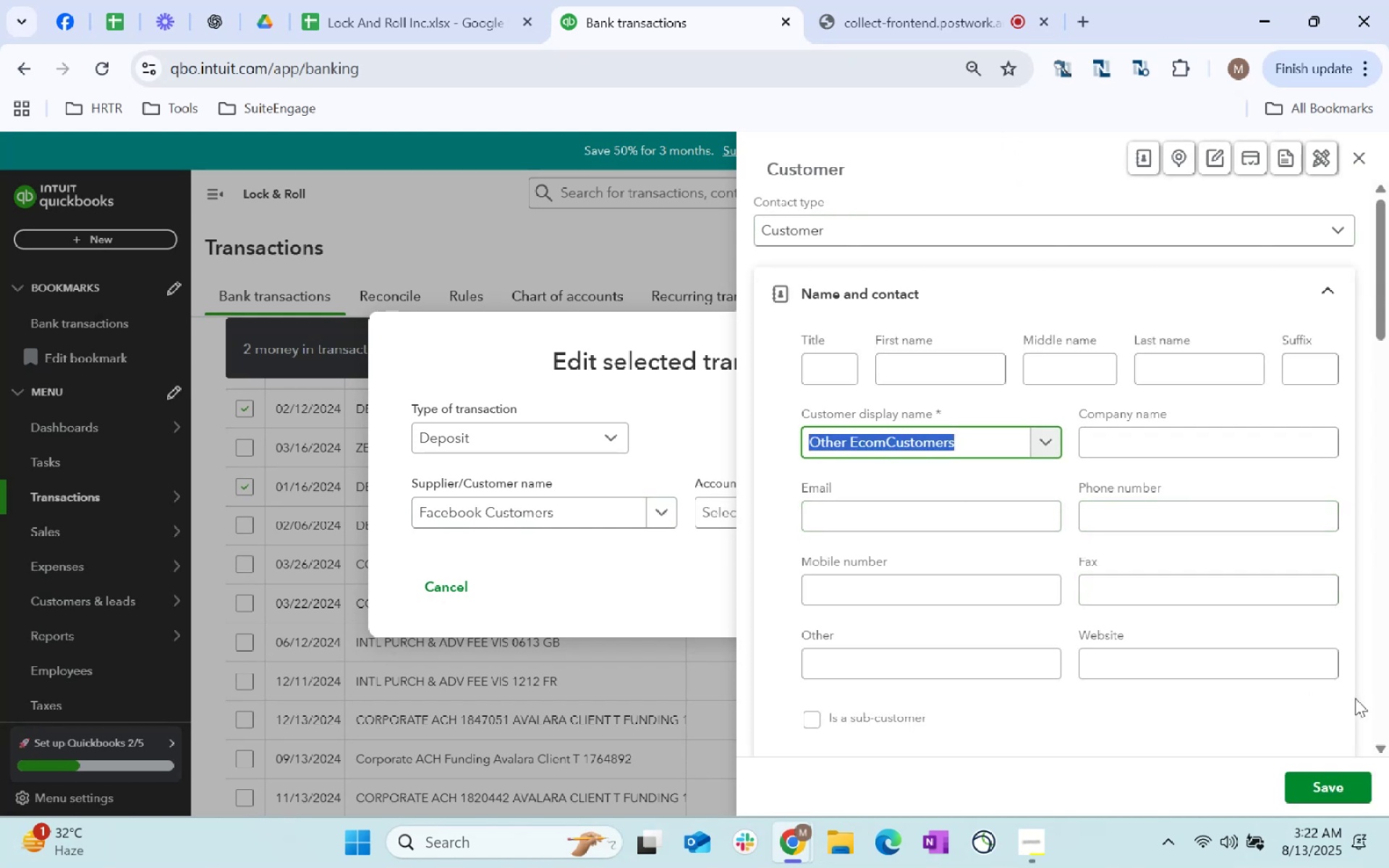 
key(Backspace)
key(Backspace)
key(Backspace)
key(Backspace)
key(Backspace)
type(Ecom Customers)
 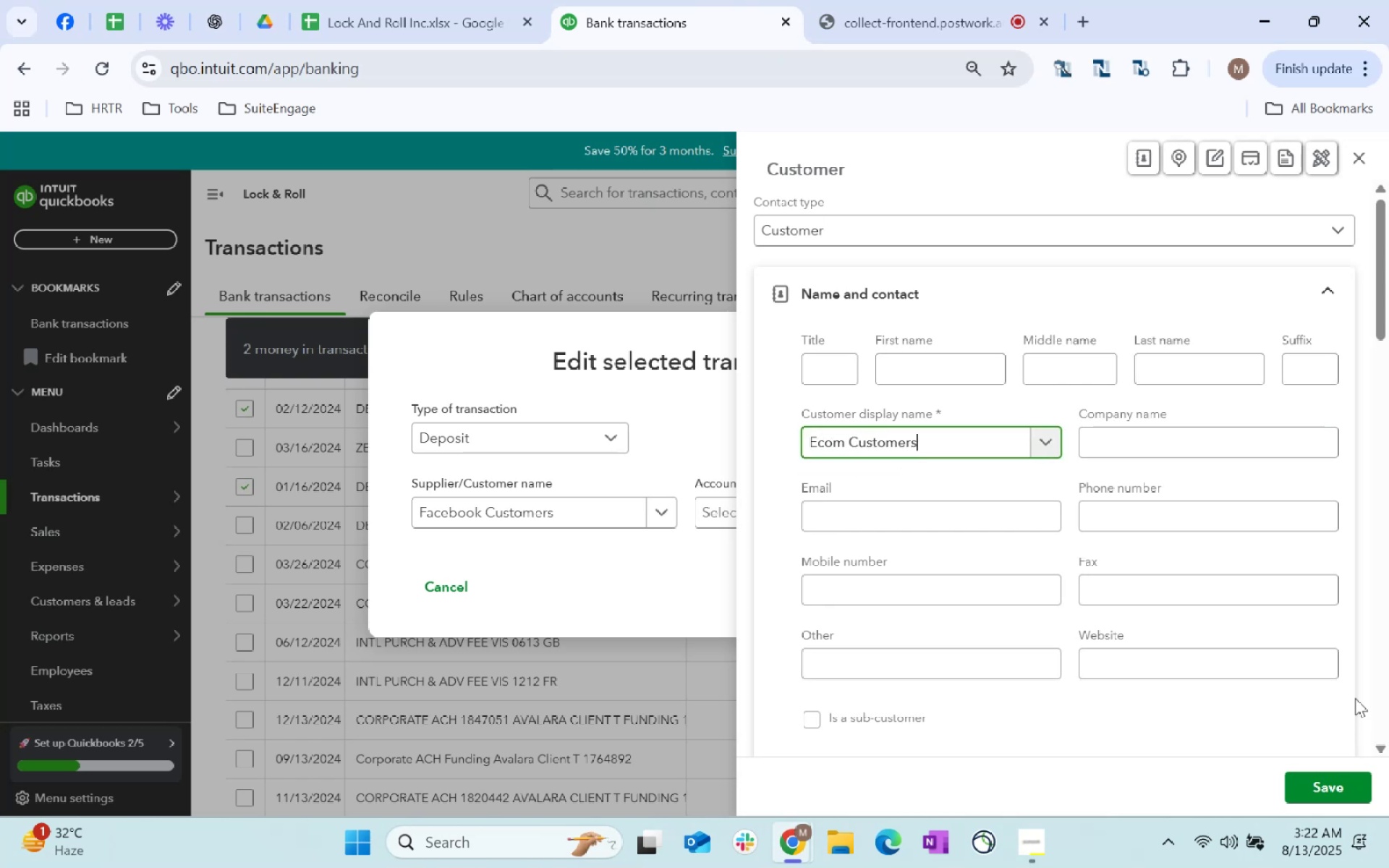 
scroll: coordinate [895, 501], scroll_direction: down, amount: 179.0
 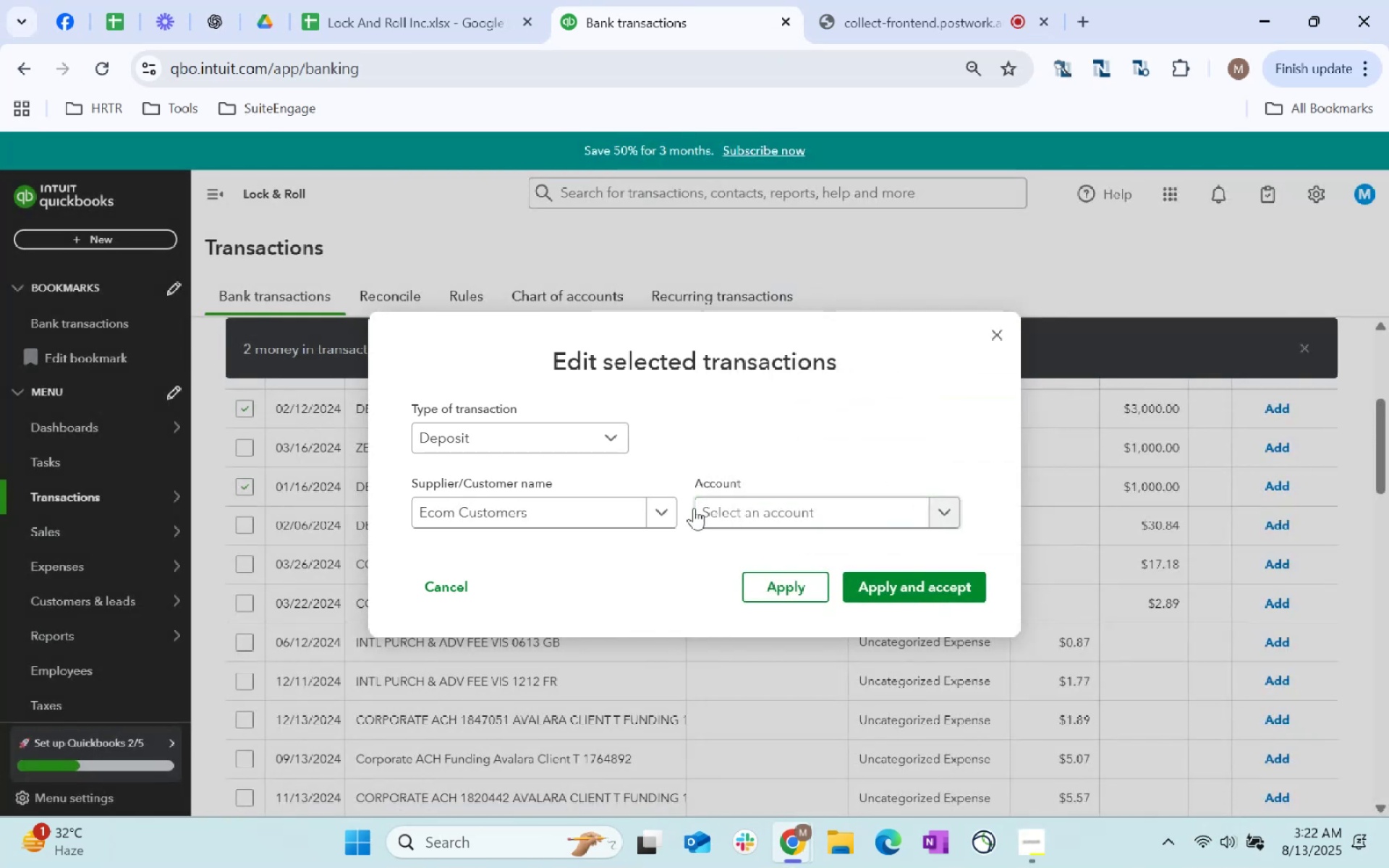 
left_click([1347, 776])
 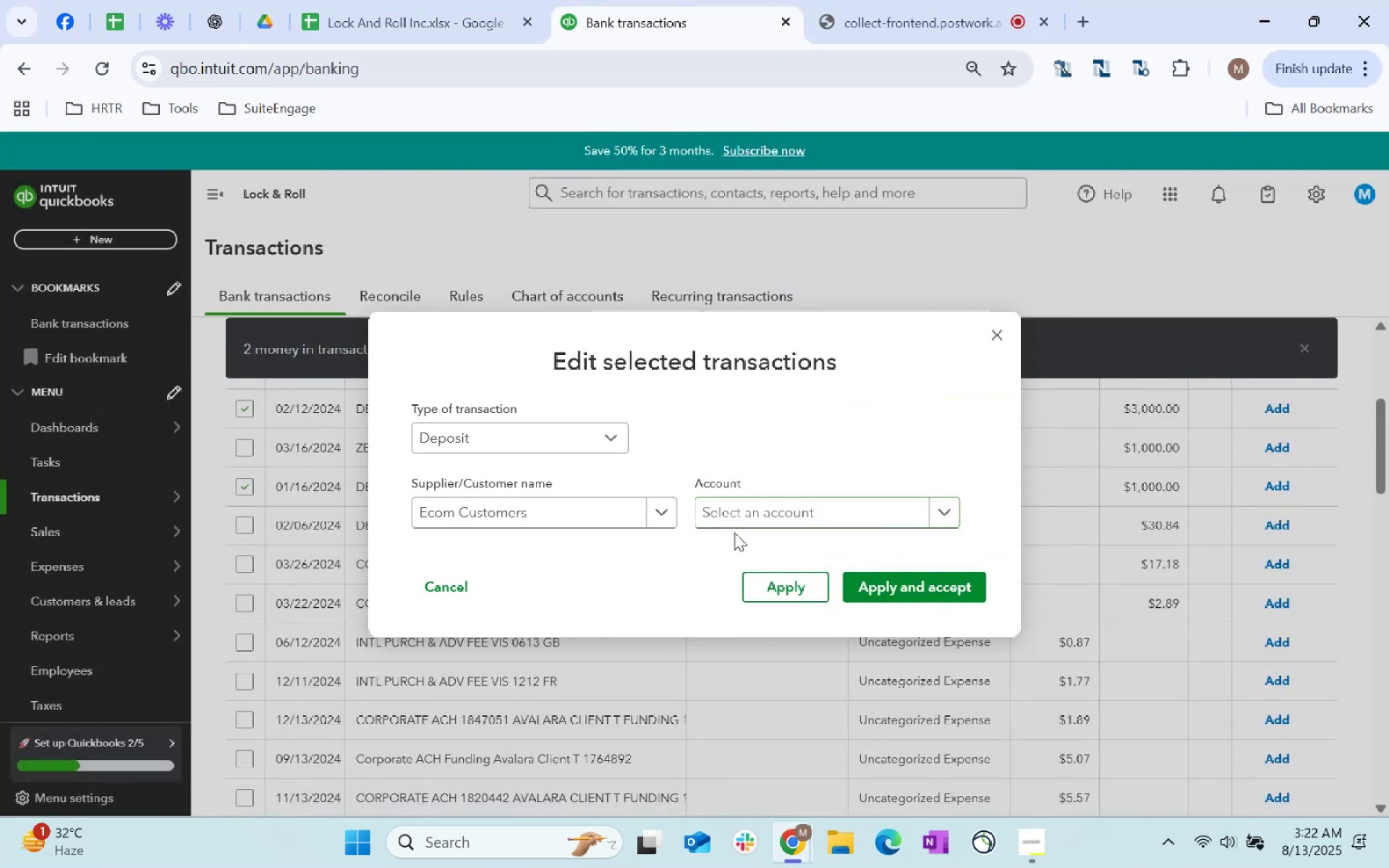 
left_click([764, 517])
 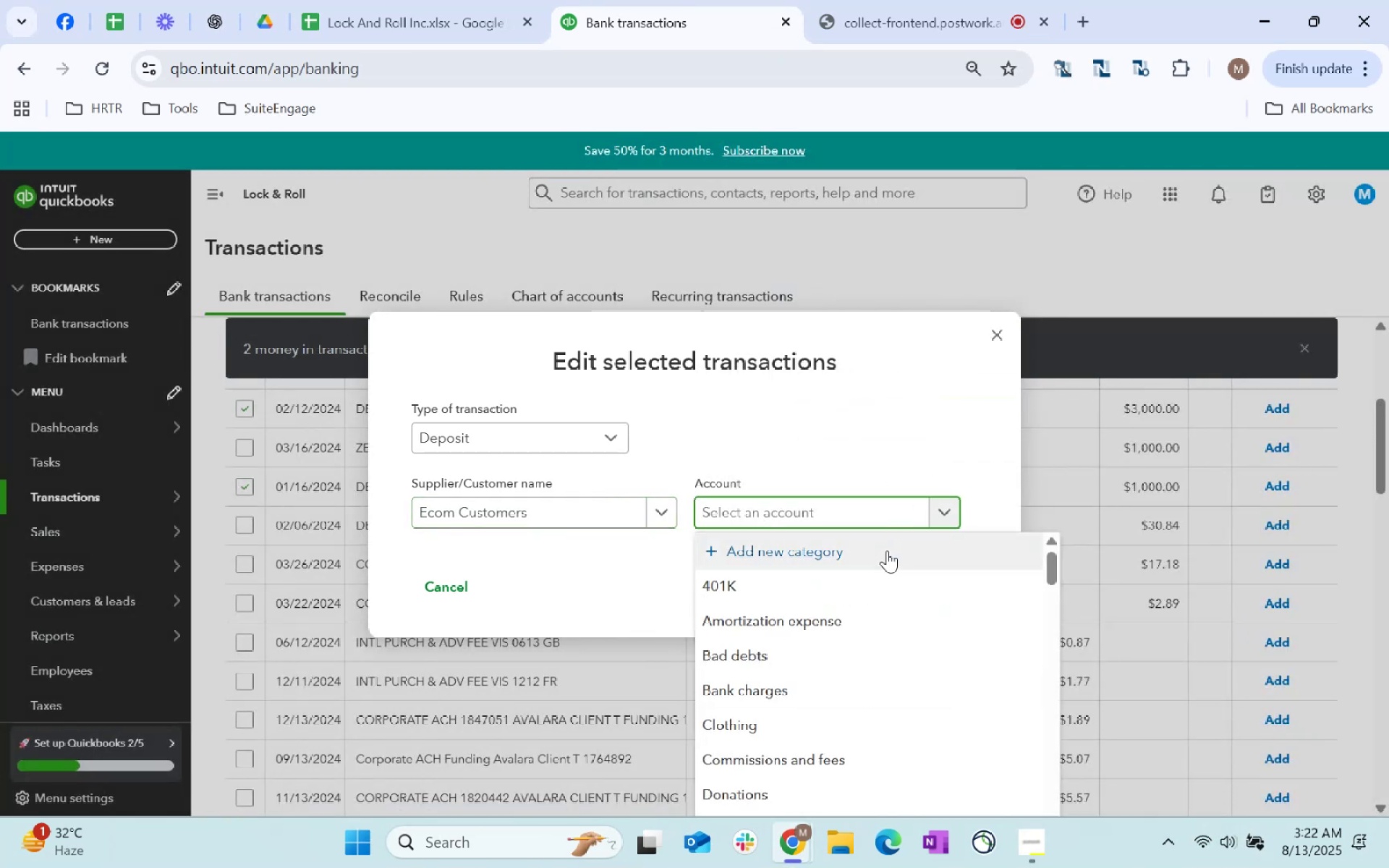 
left_click([887, 550])
 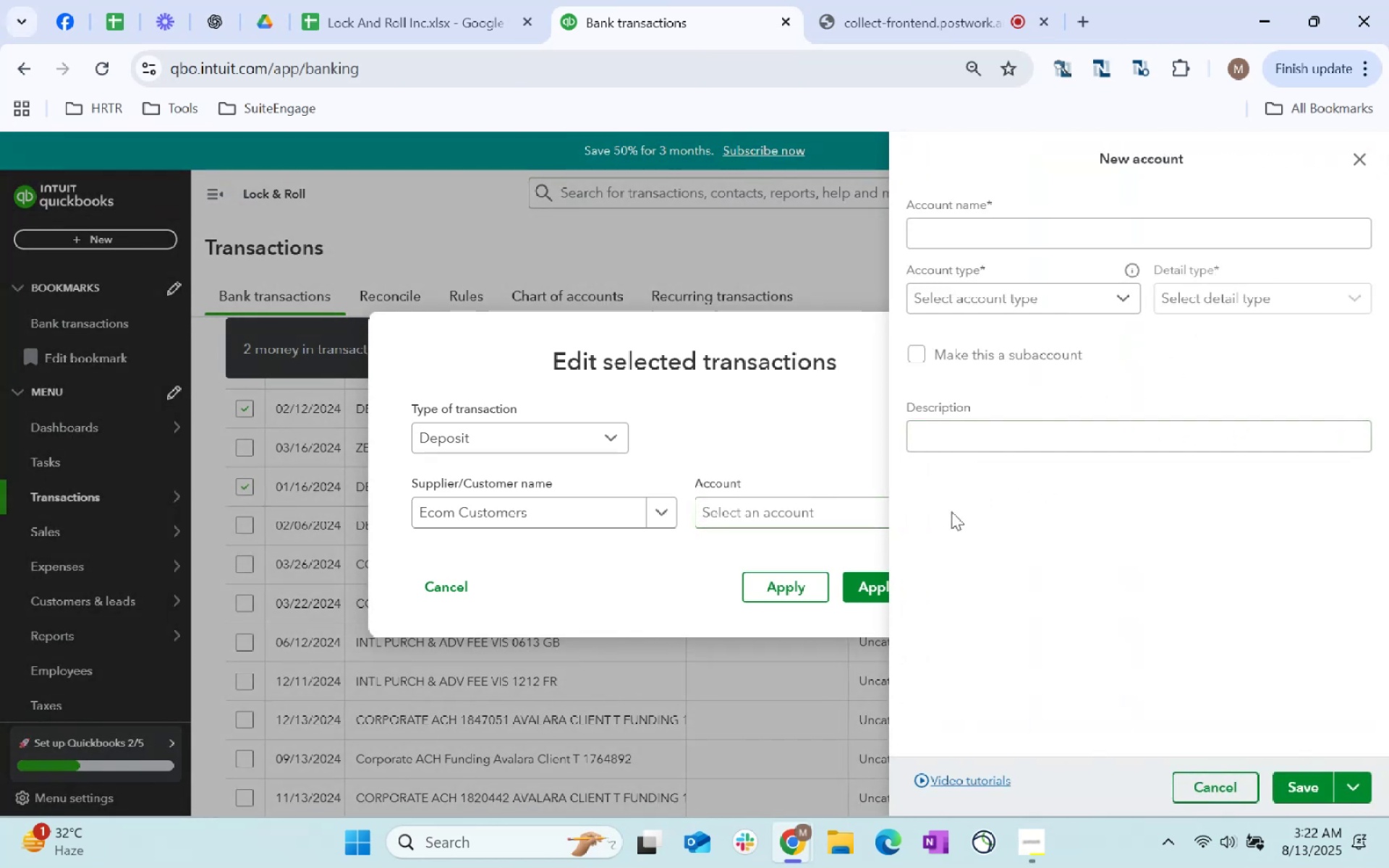 
left_click([995, 240])
 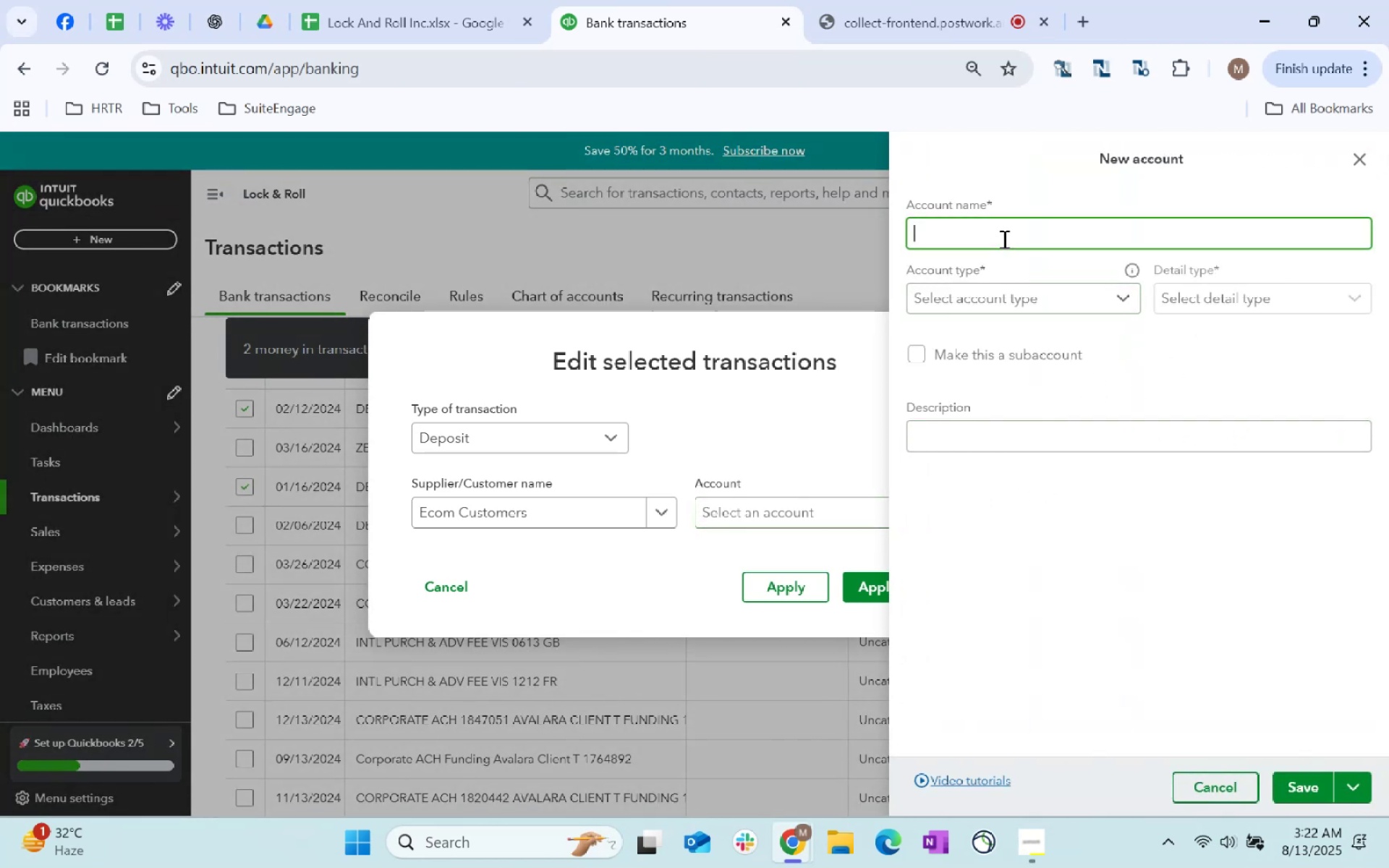 
type(Ecom)
key(Backspace)
key(Backspace)
key(Backspace)
key(Backspace)
key(Backspace)
key(Backspace)
key(Backspace)
key(Backspace)
key(Backspace)
type(other)
key(Backspace)
key(Backspace)
key(Backspace)
key(Backspace)
key(Backspace)
key(Backspace)
type(Other Ecommerce Sales)
 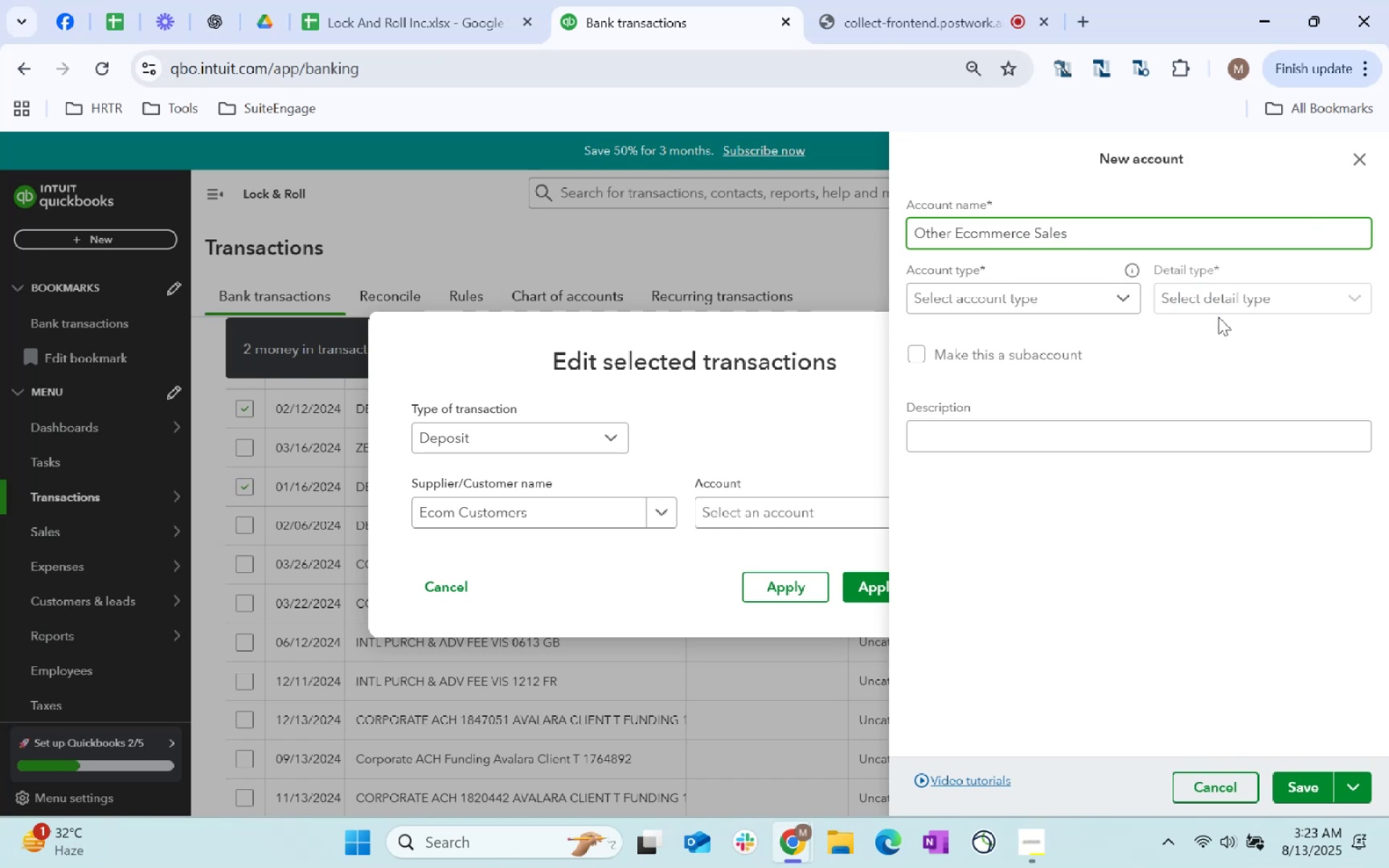 
left_click([1105, 300])
 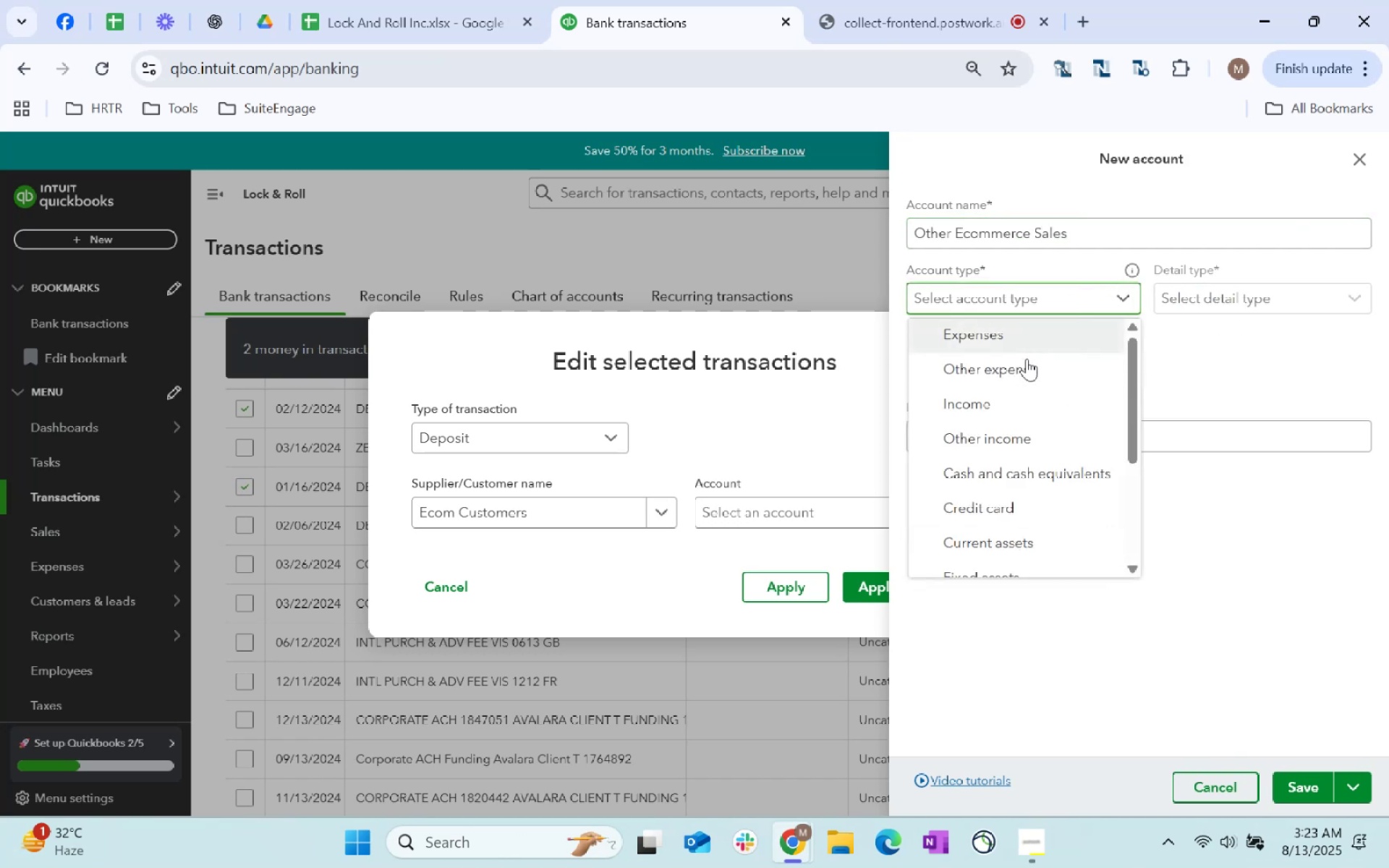 
left_click([1025, 428])
 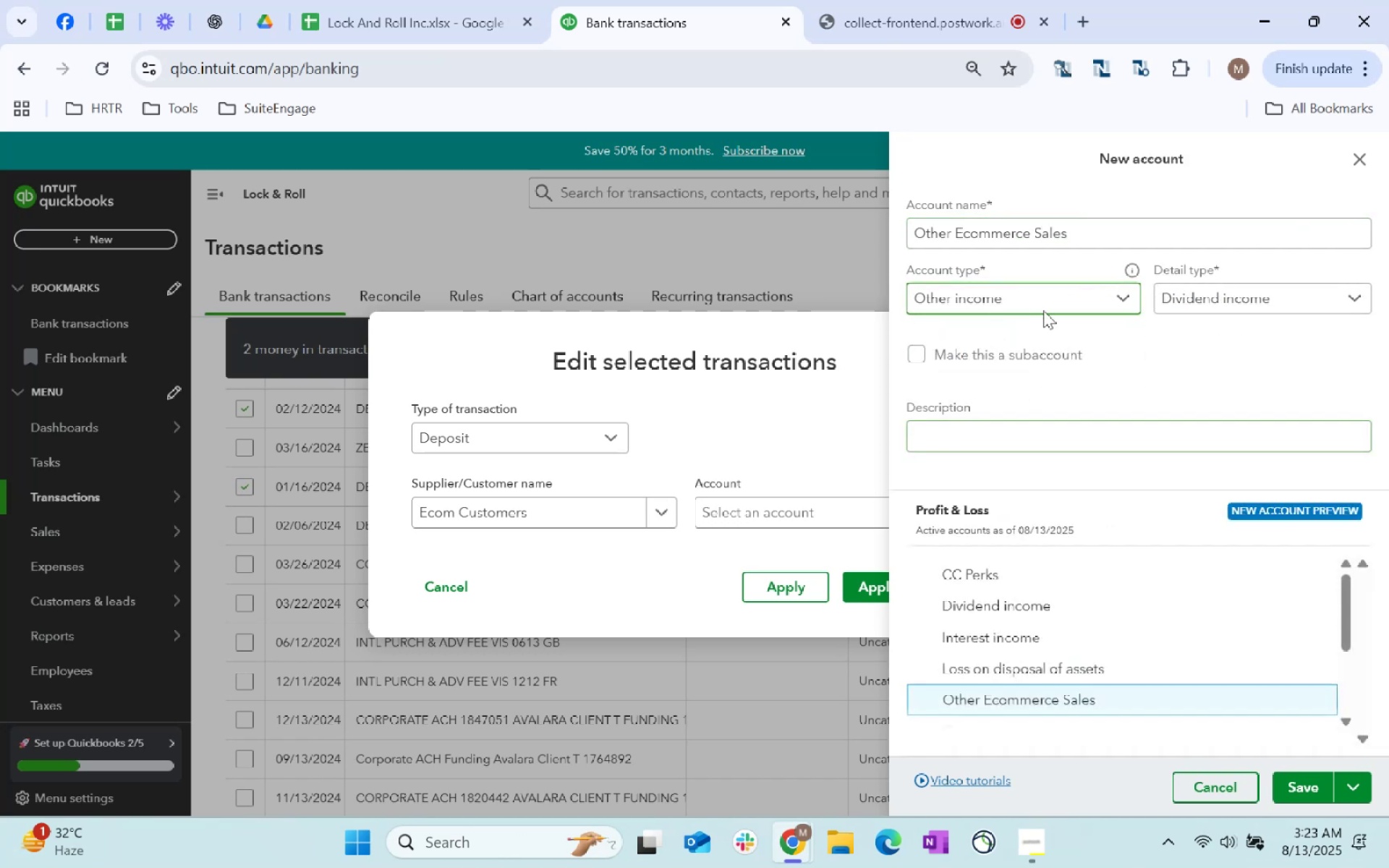 
left_click([1045, 289])
 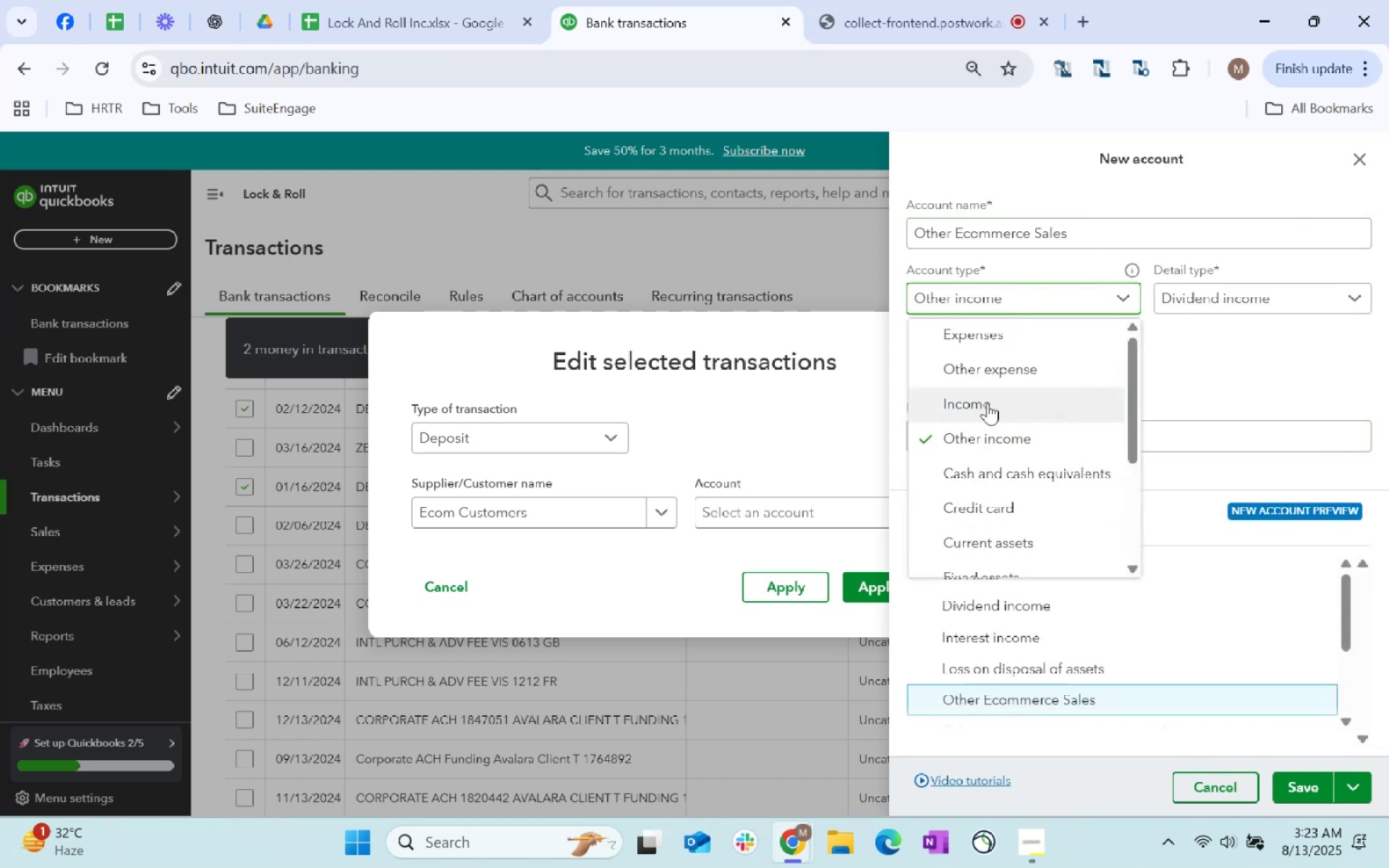 
left_click([987, 403])
 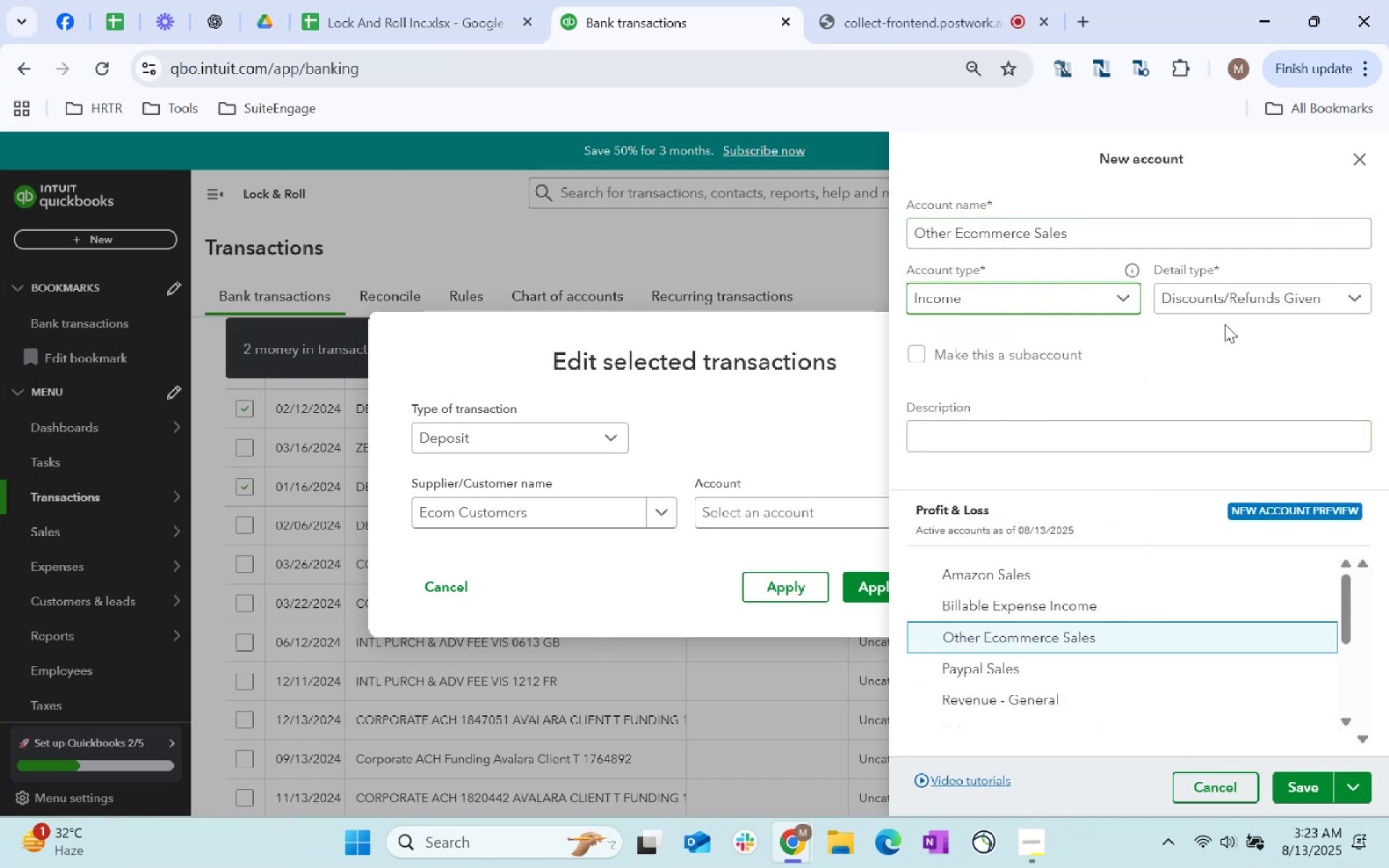 
left_click([1237, 302])
 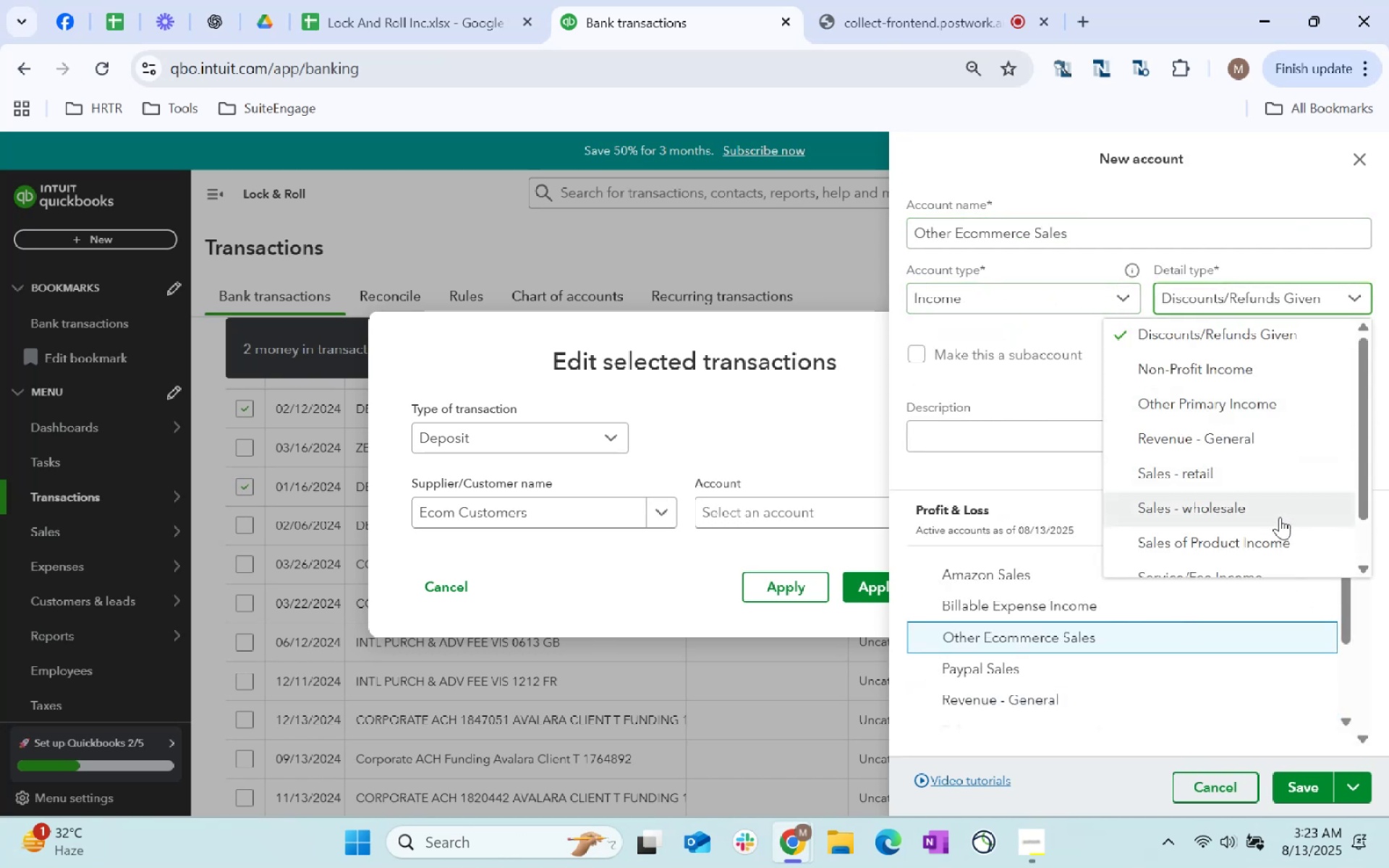 
left_click([1281, 542])
 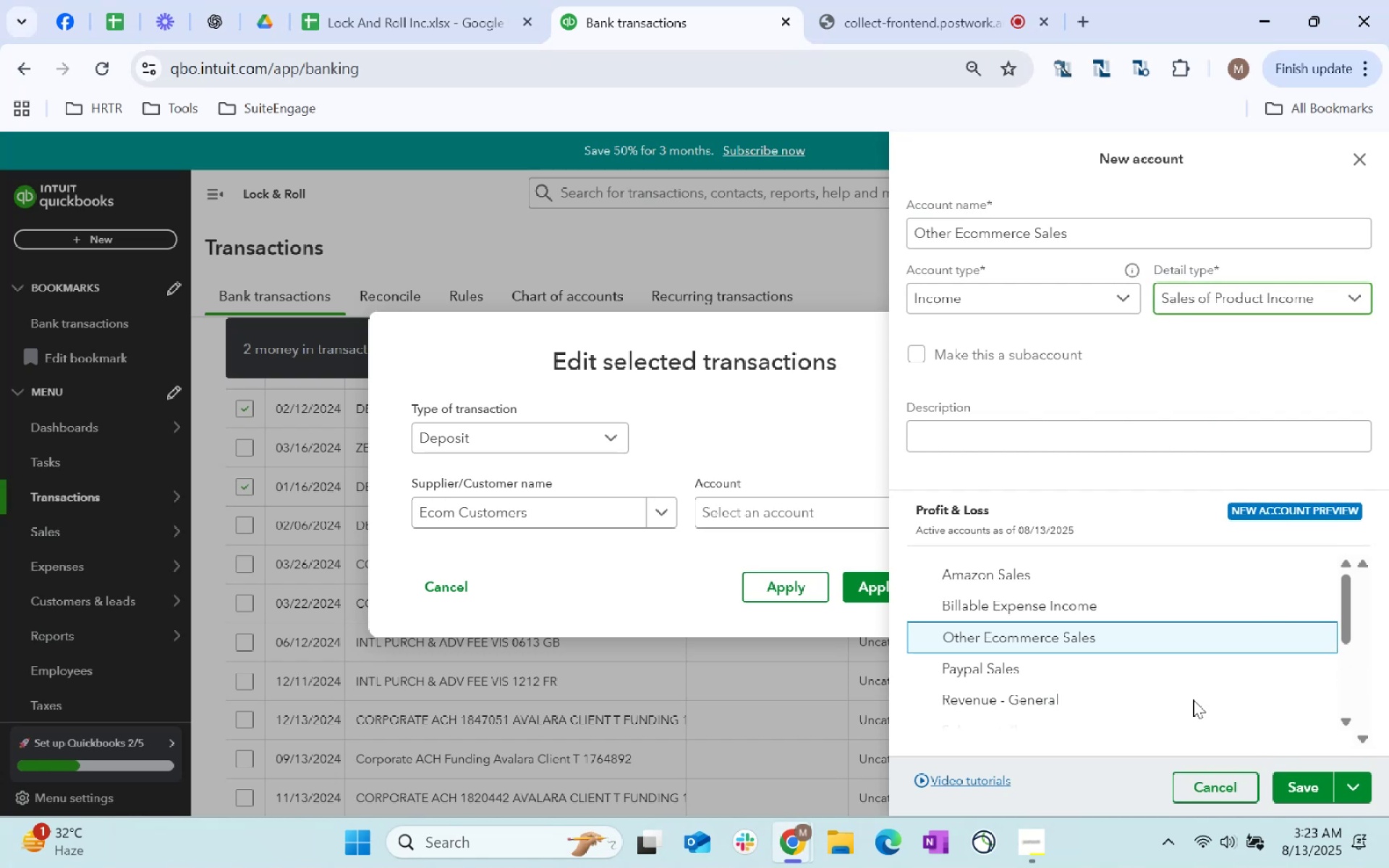 
scroll: coordinate [919, 561], scroll_direction: down, amount: 68.0
 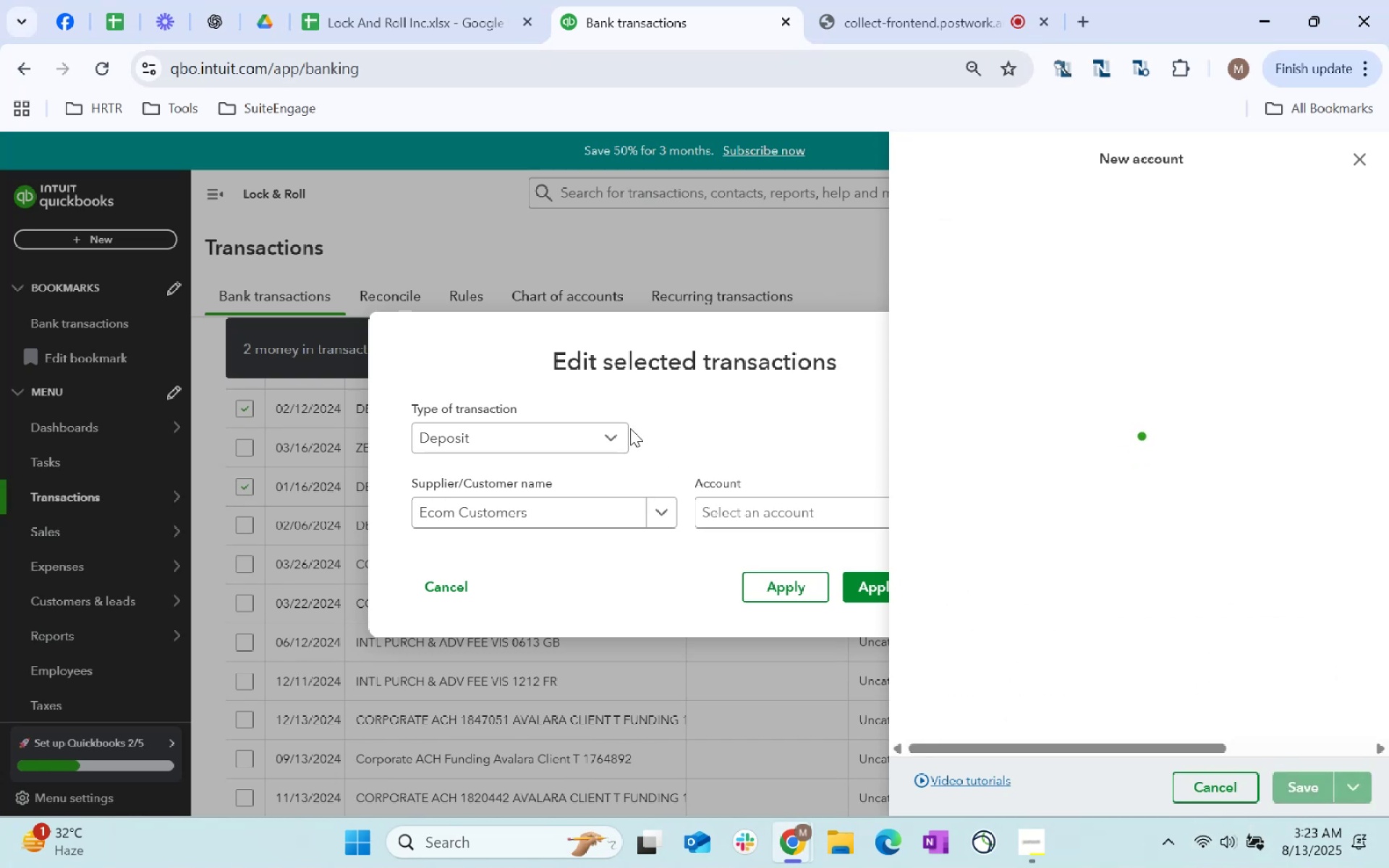 
left_click([1296, 793])
 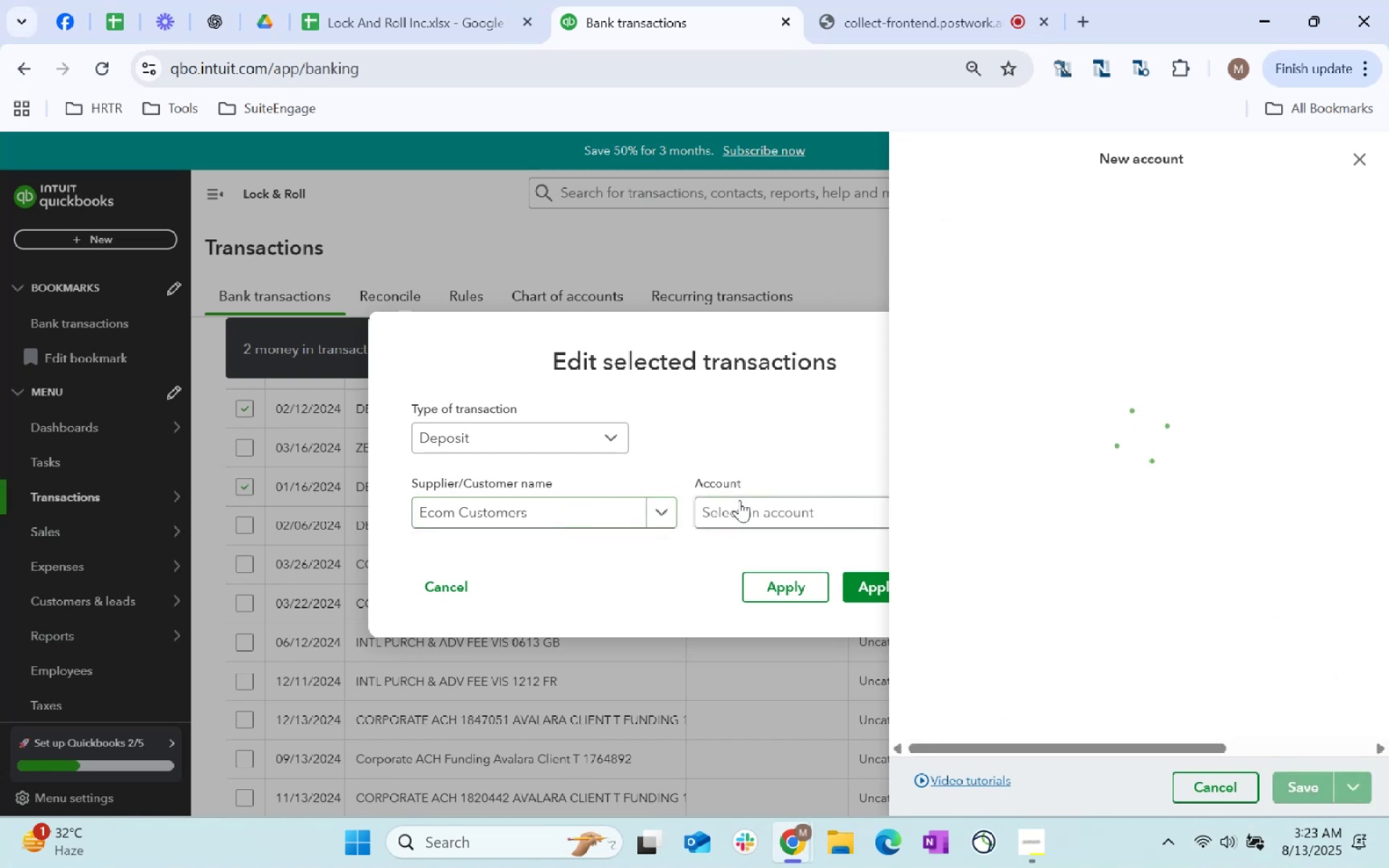 
left_click([783, 501])
 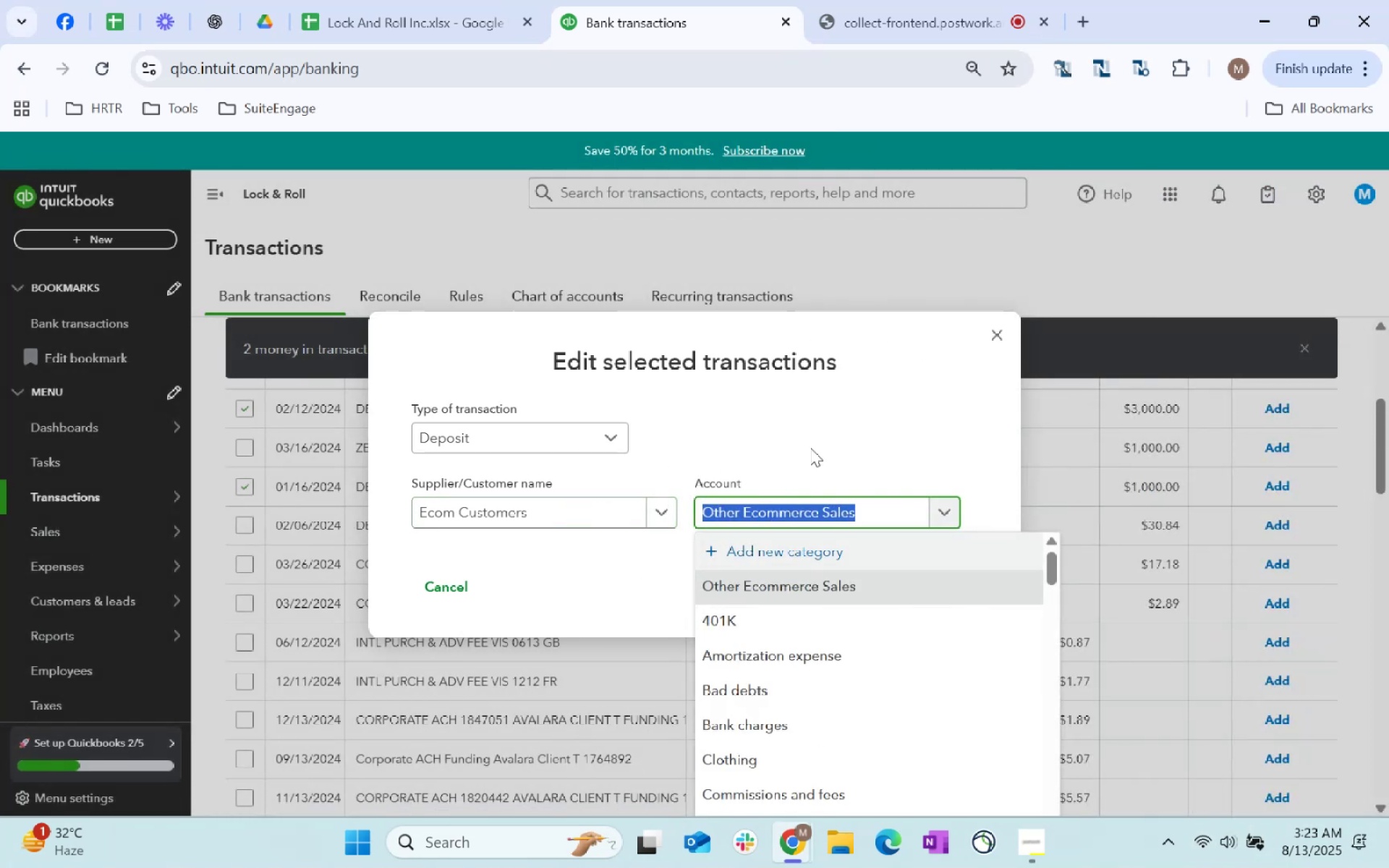 
left_click([860, 411])
 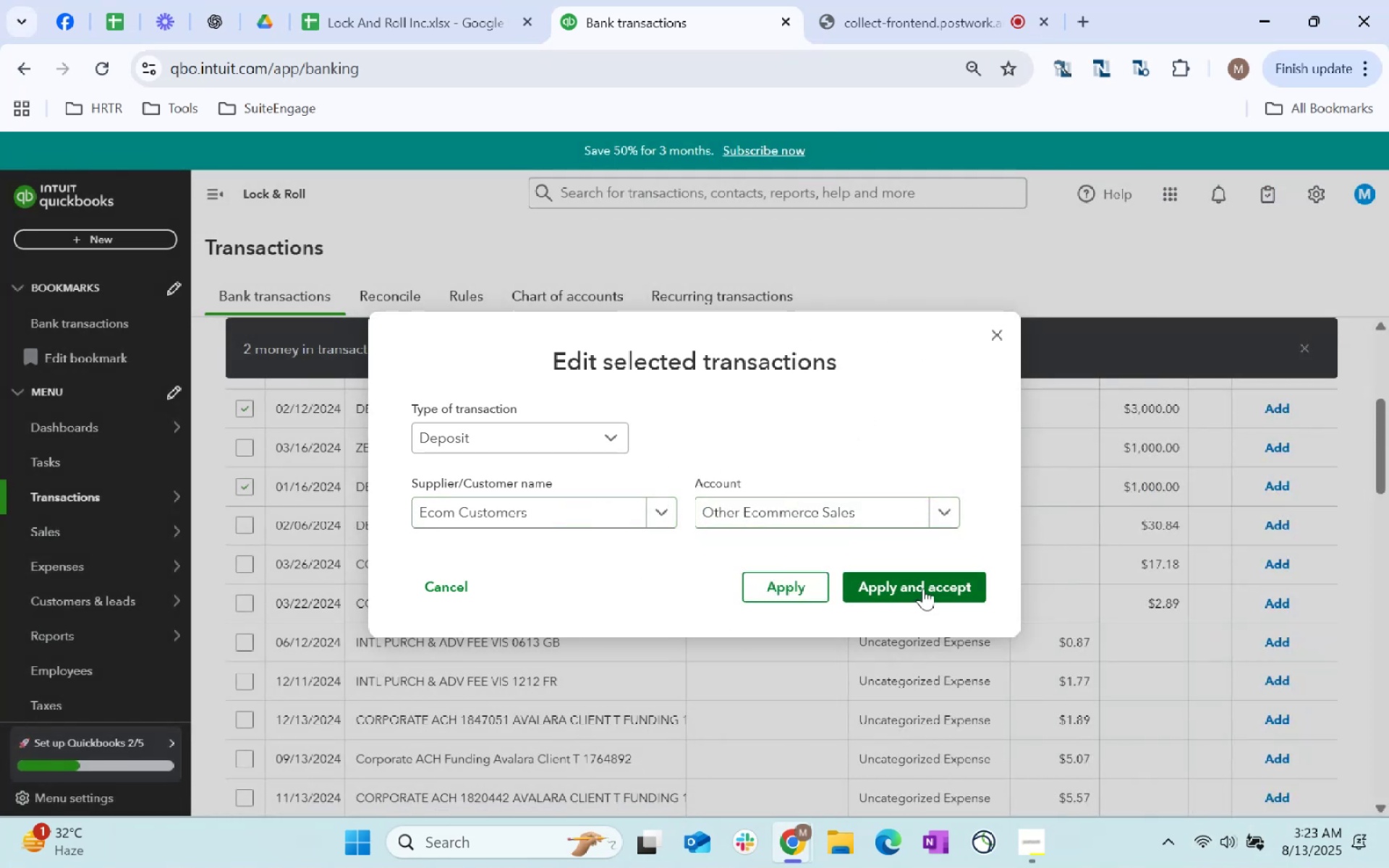 
wait(5.06)
 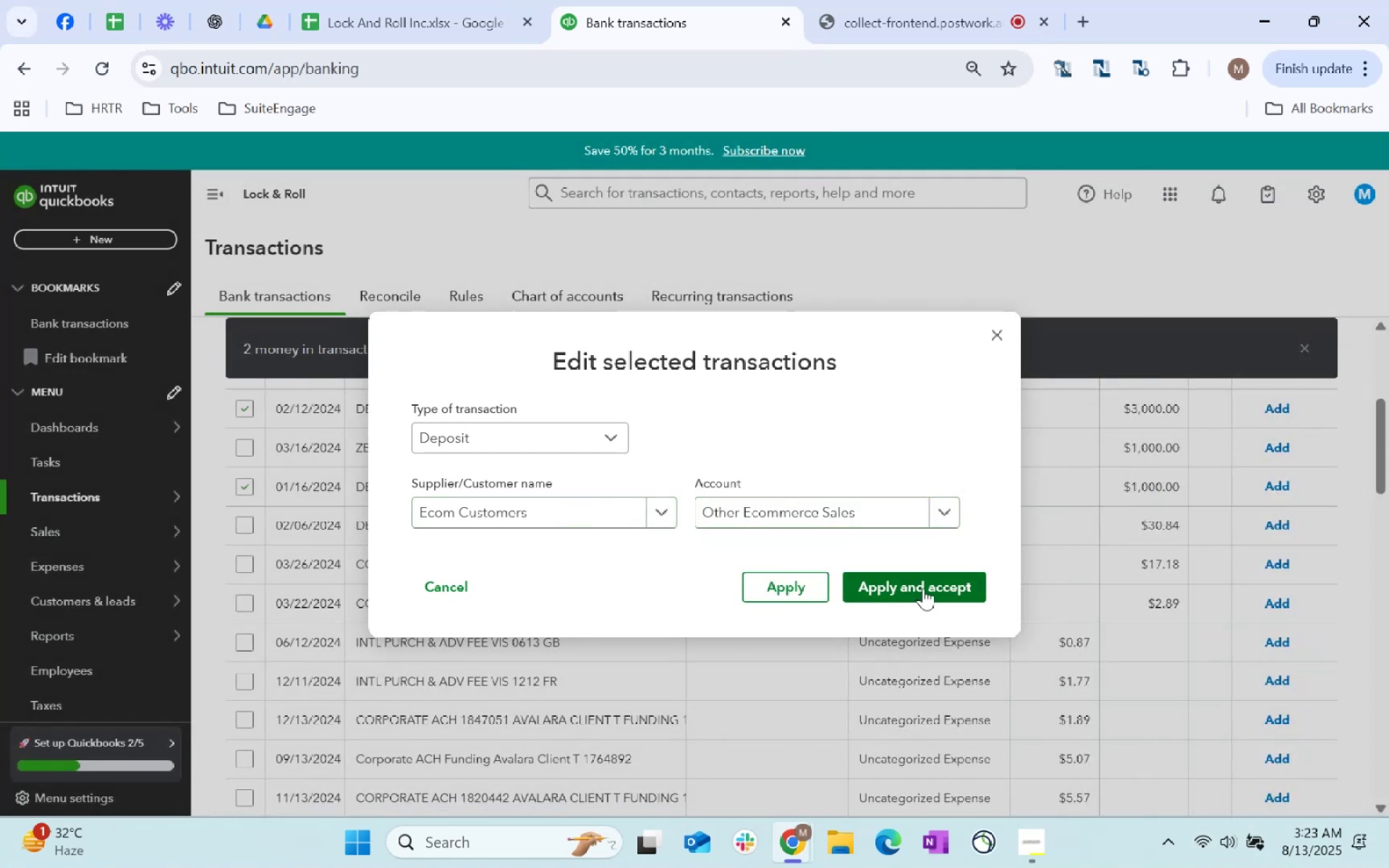 
left_click([925, 588])
 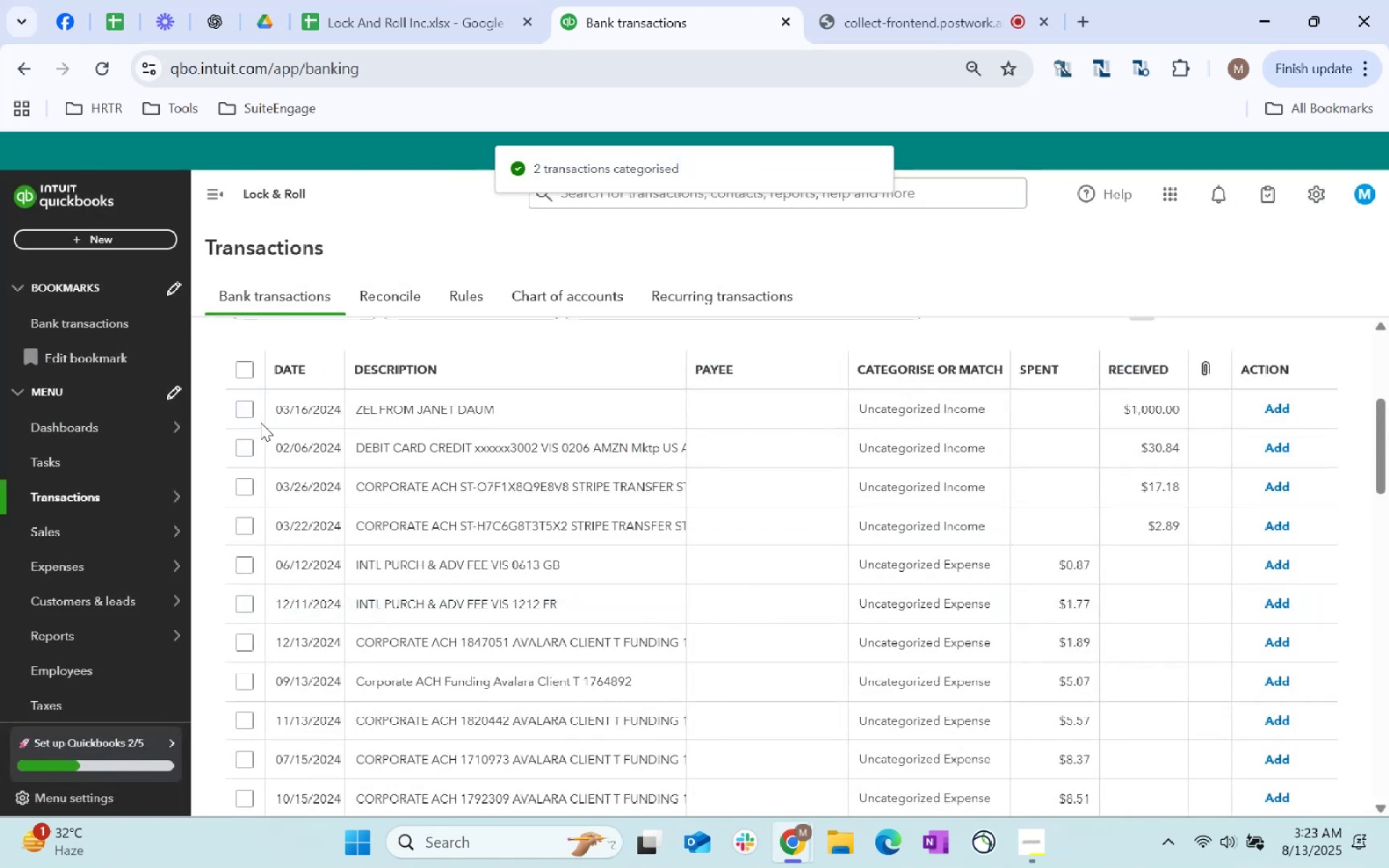 
left_click([242, 403])
 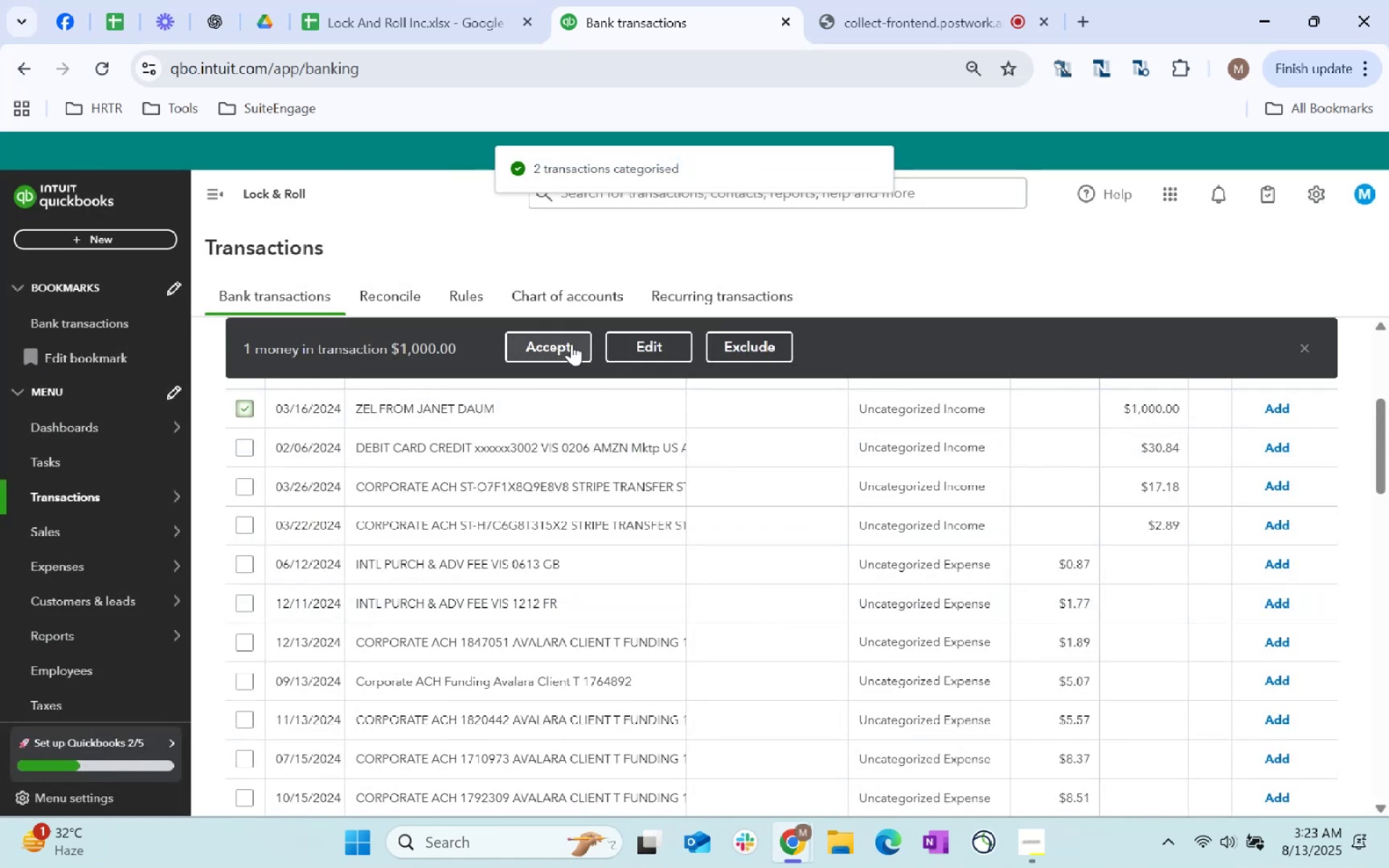 
left_click([640, 344])
 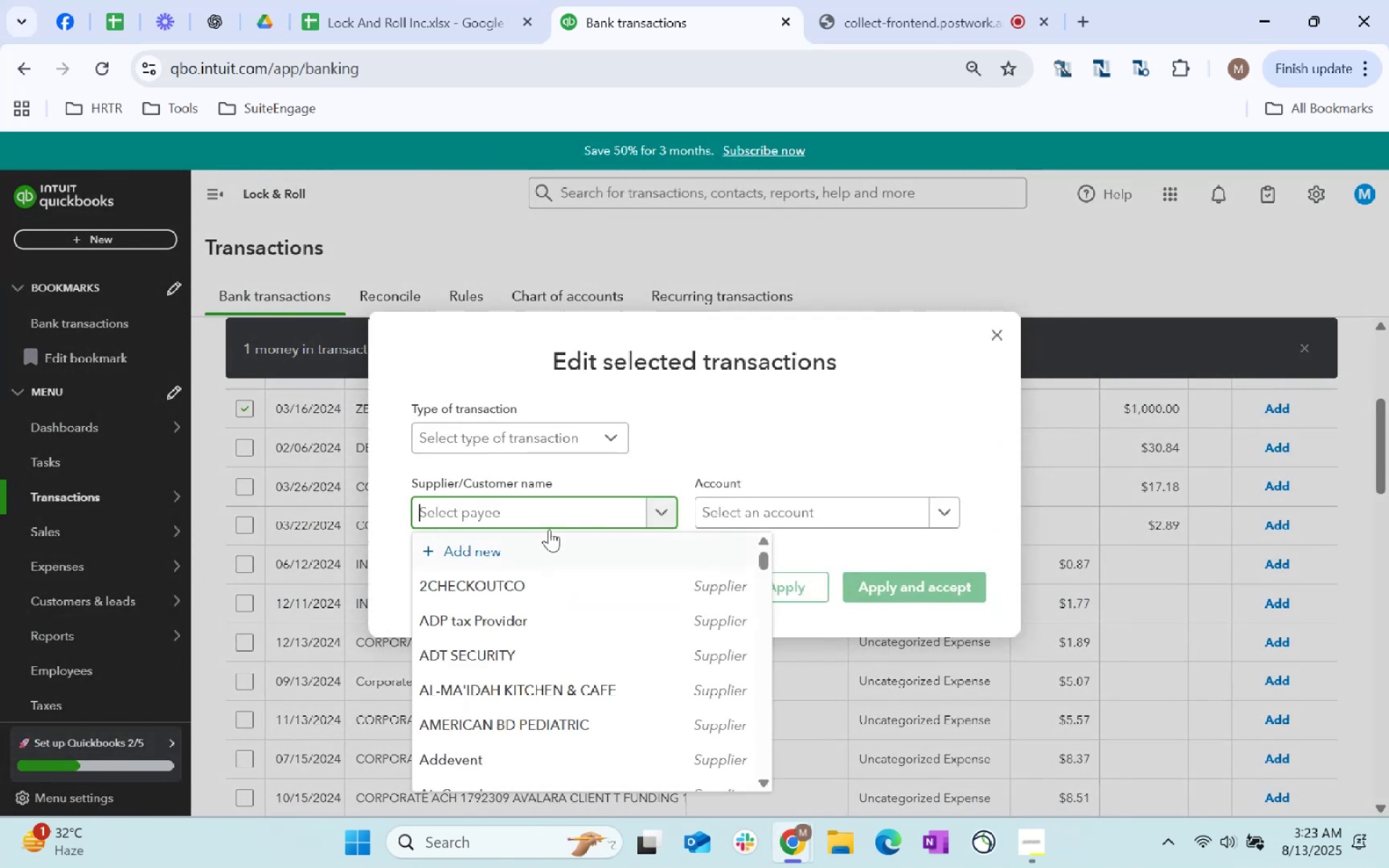 
type(other)
 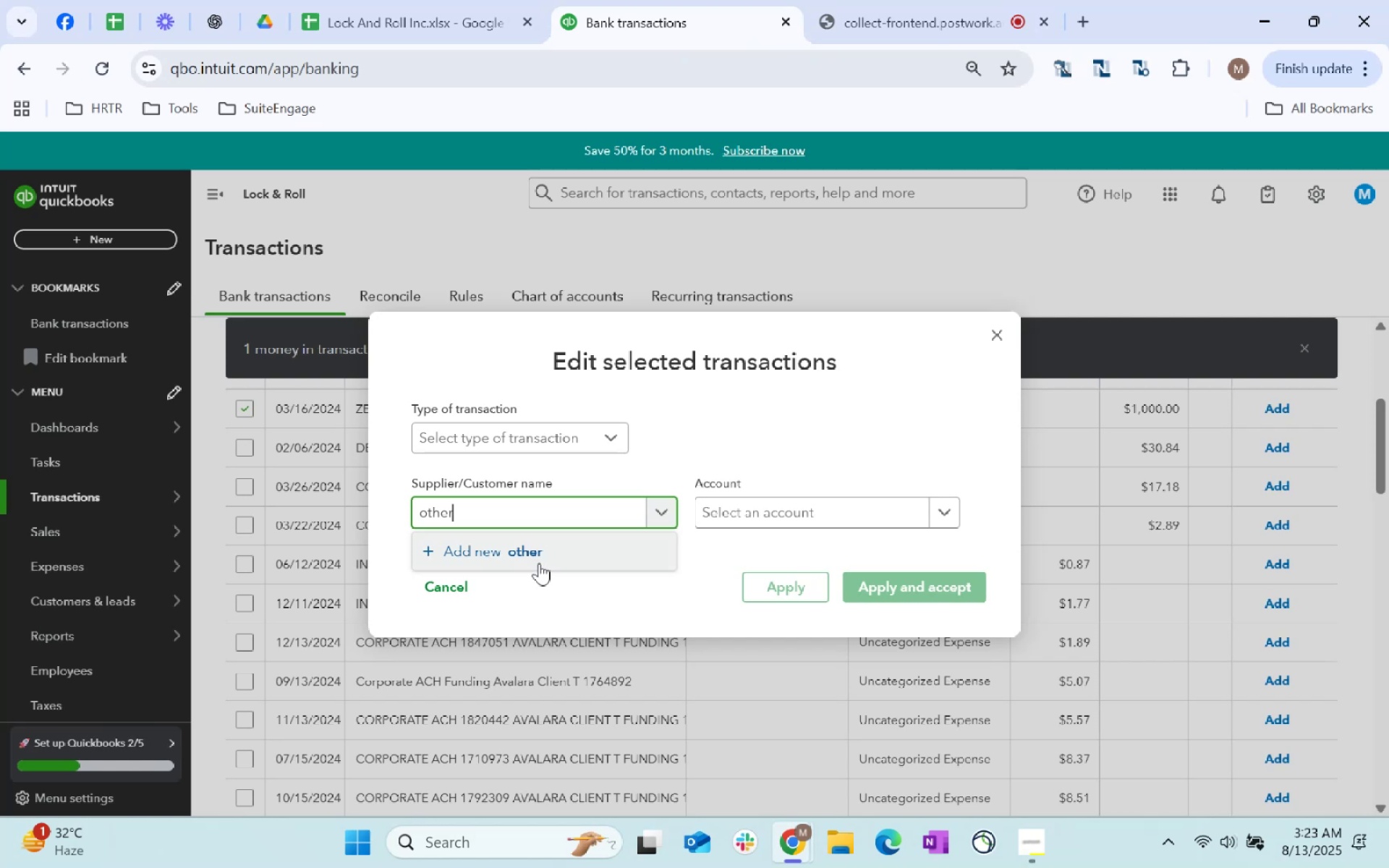 
left_click_drag(start_coordinate=[532, 507], to_coordinate=[526, 506])
 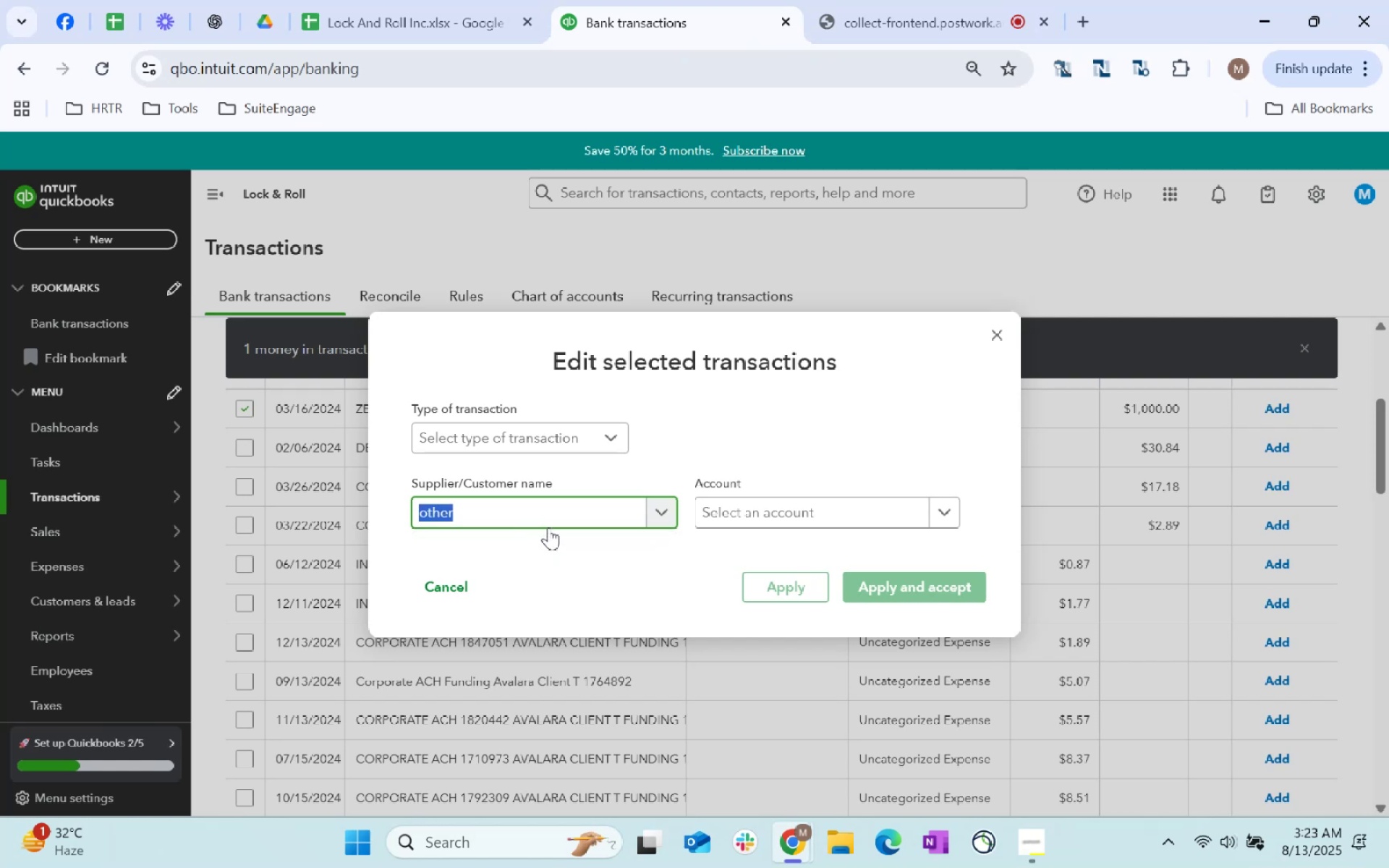 
type(Ecom)
 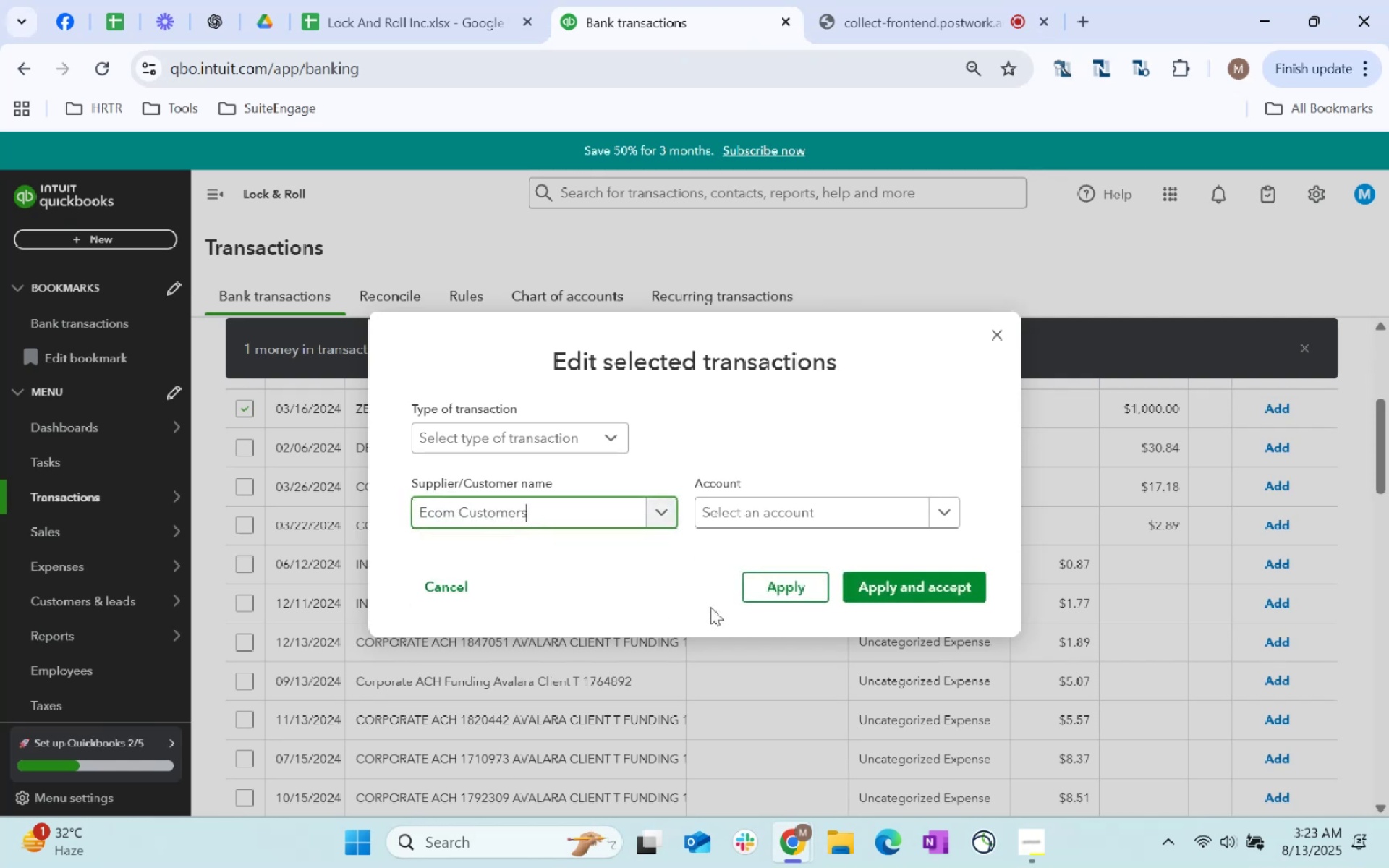 
left_click([598, 440])
 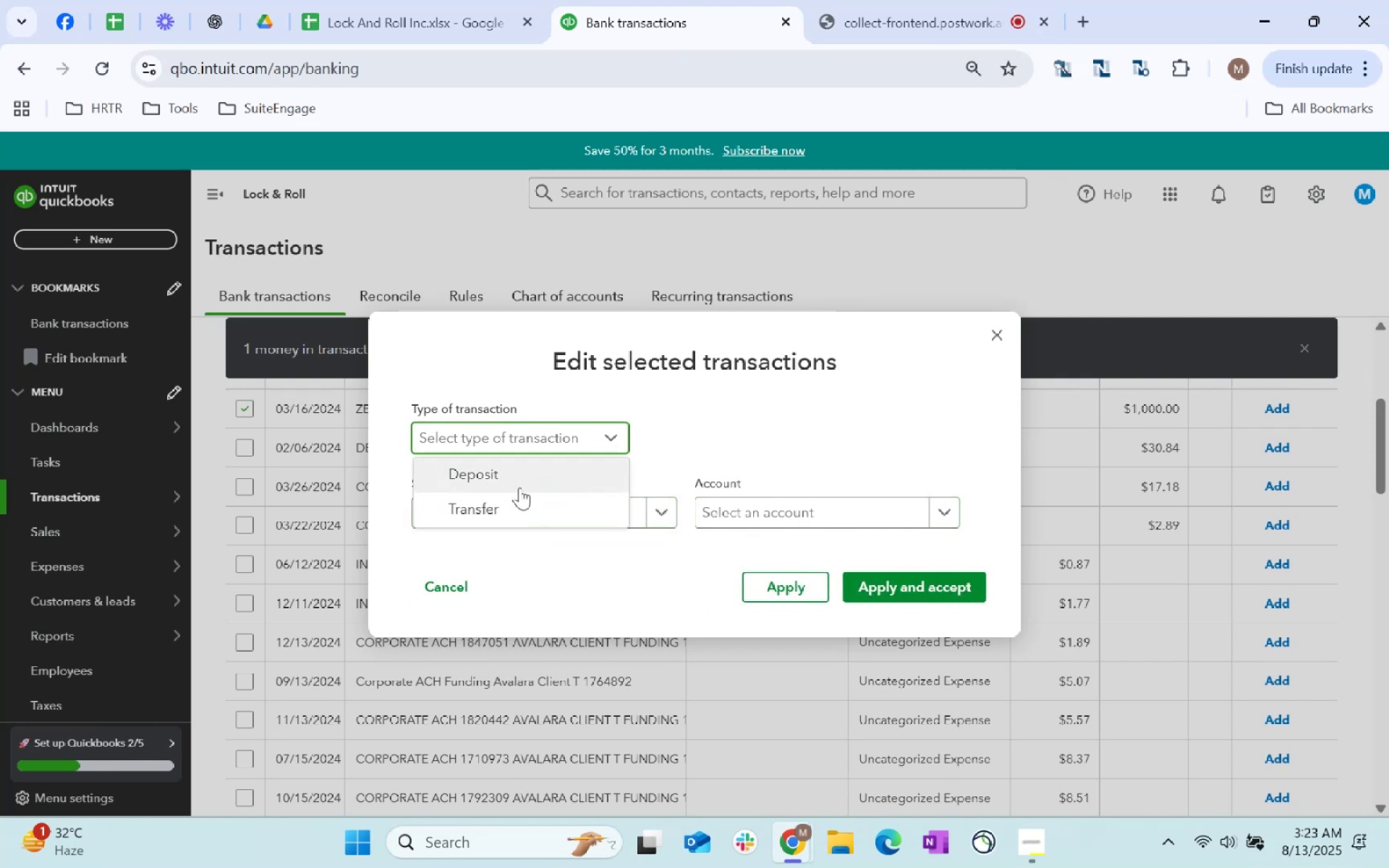 
left_click([519, 488])
 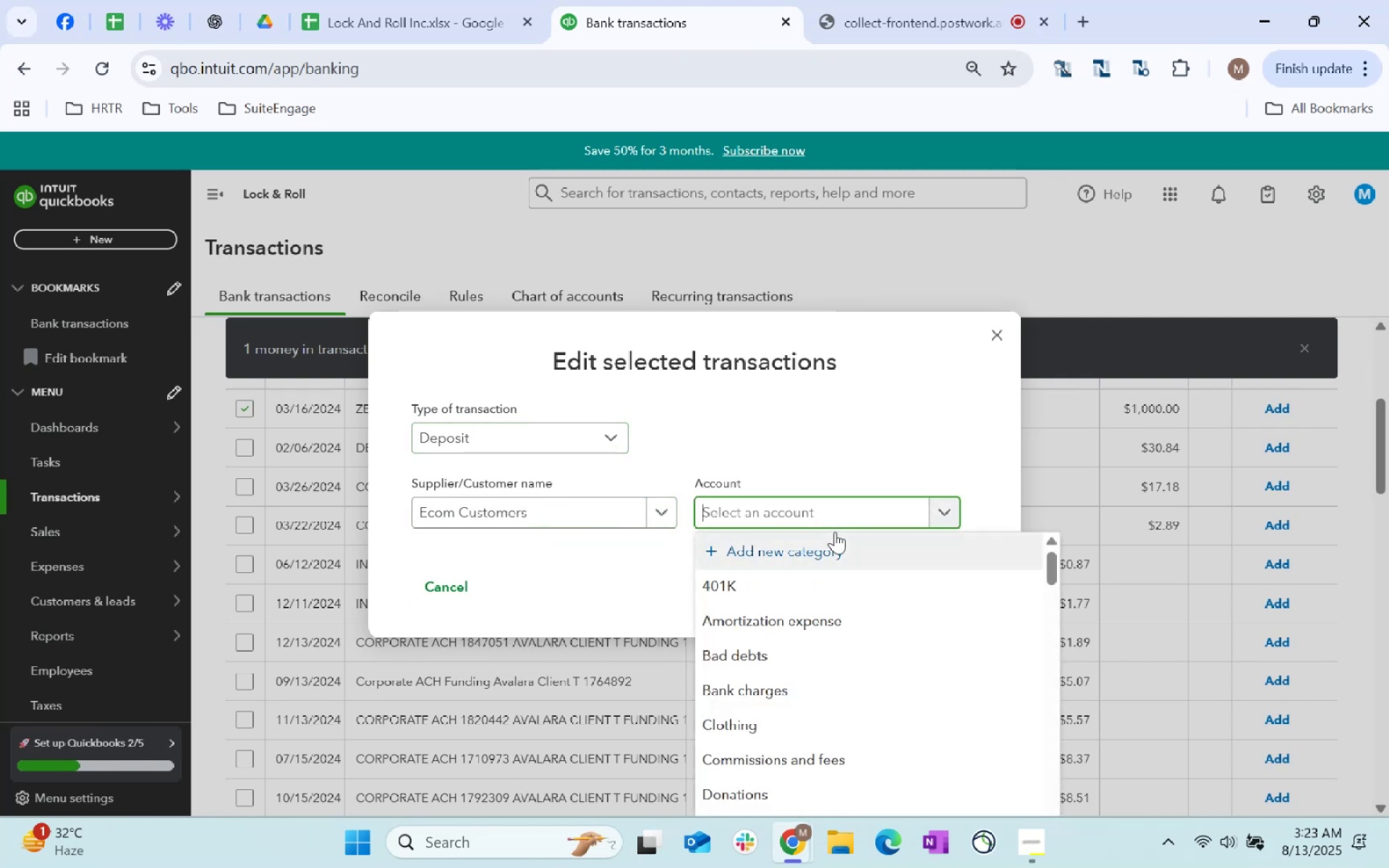 
type(other ecom)
 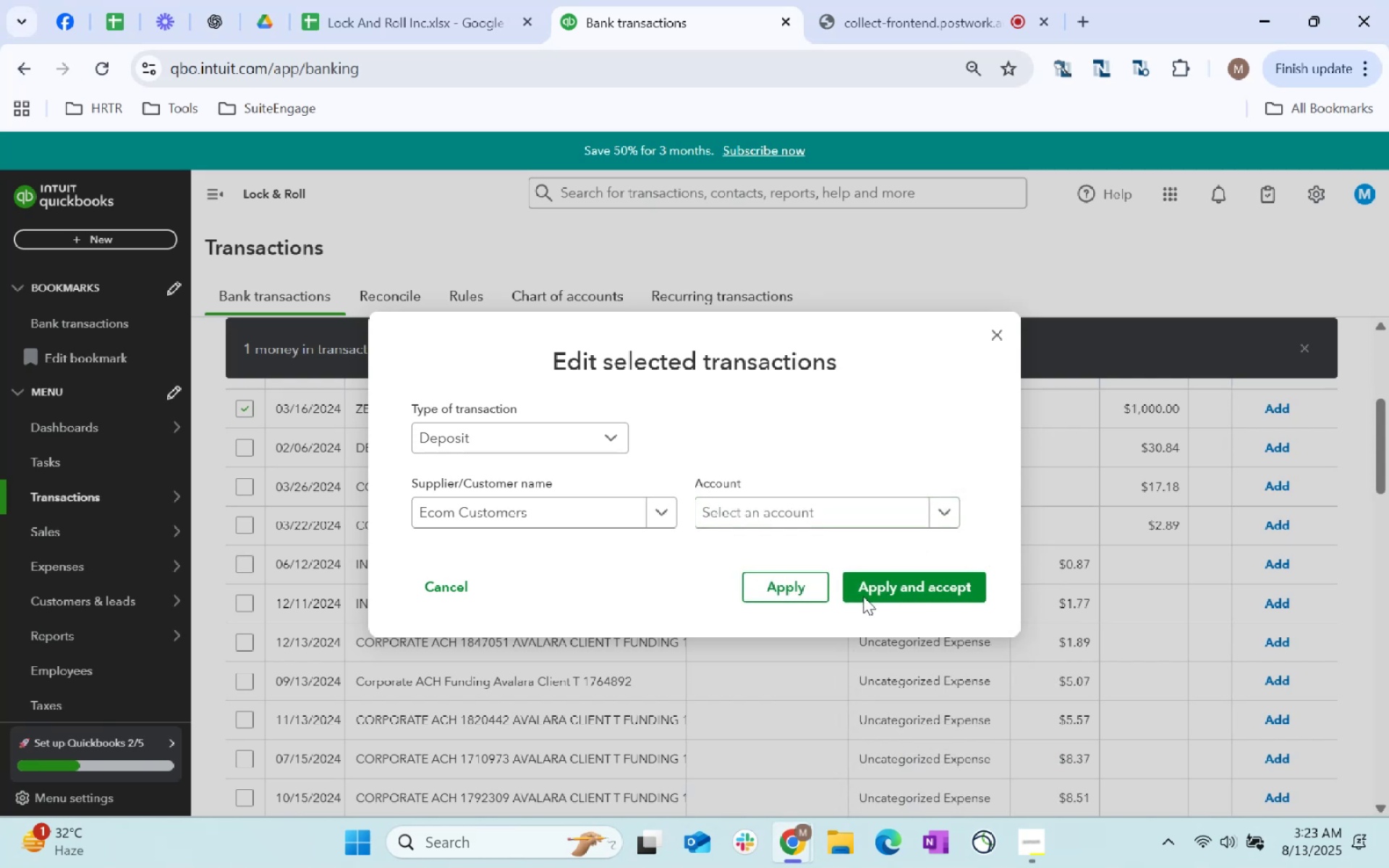 
left_click([950, 584])
 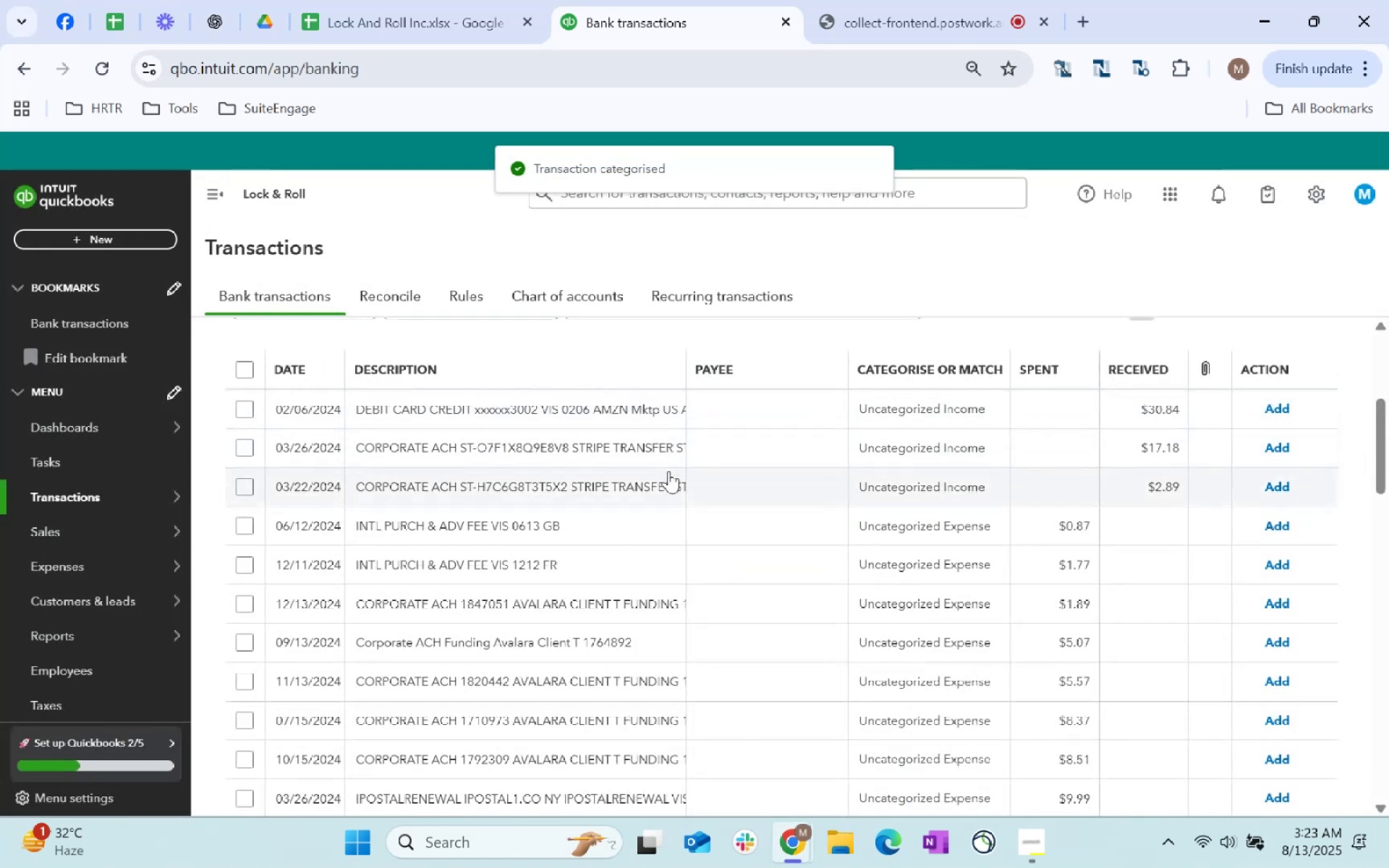 
left_click([245, 405])
 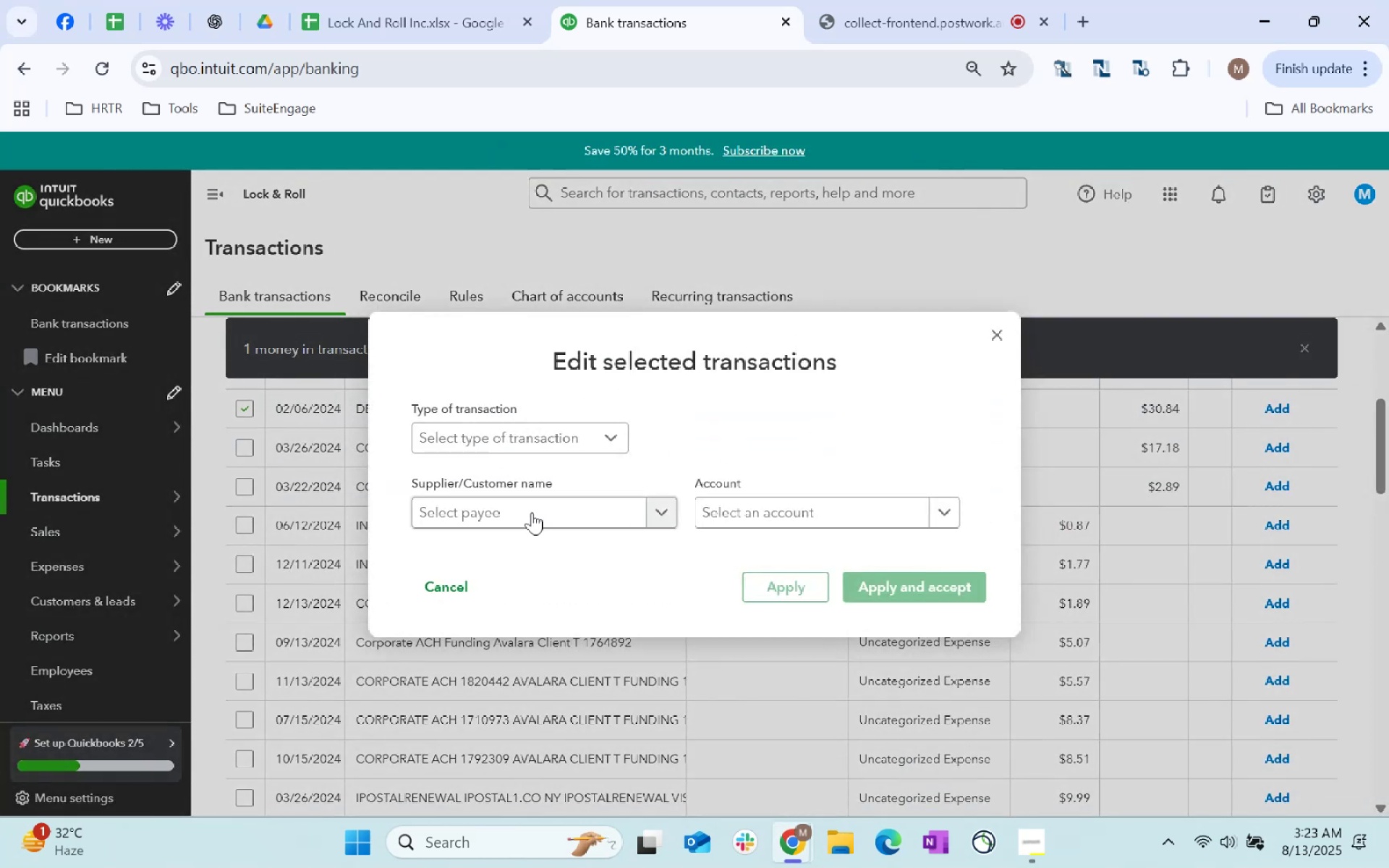 
type(Amazon)
 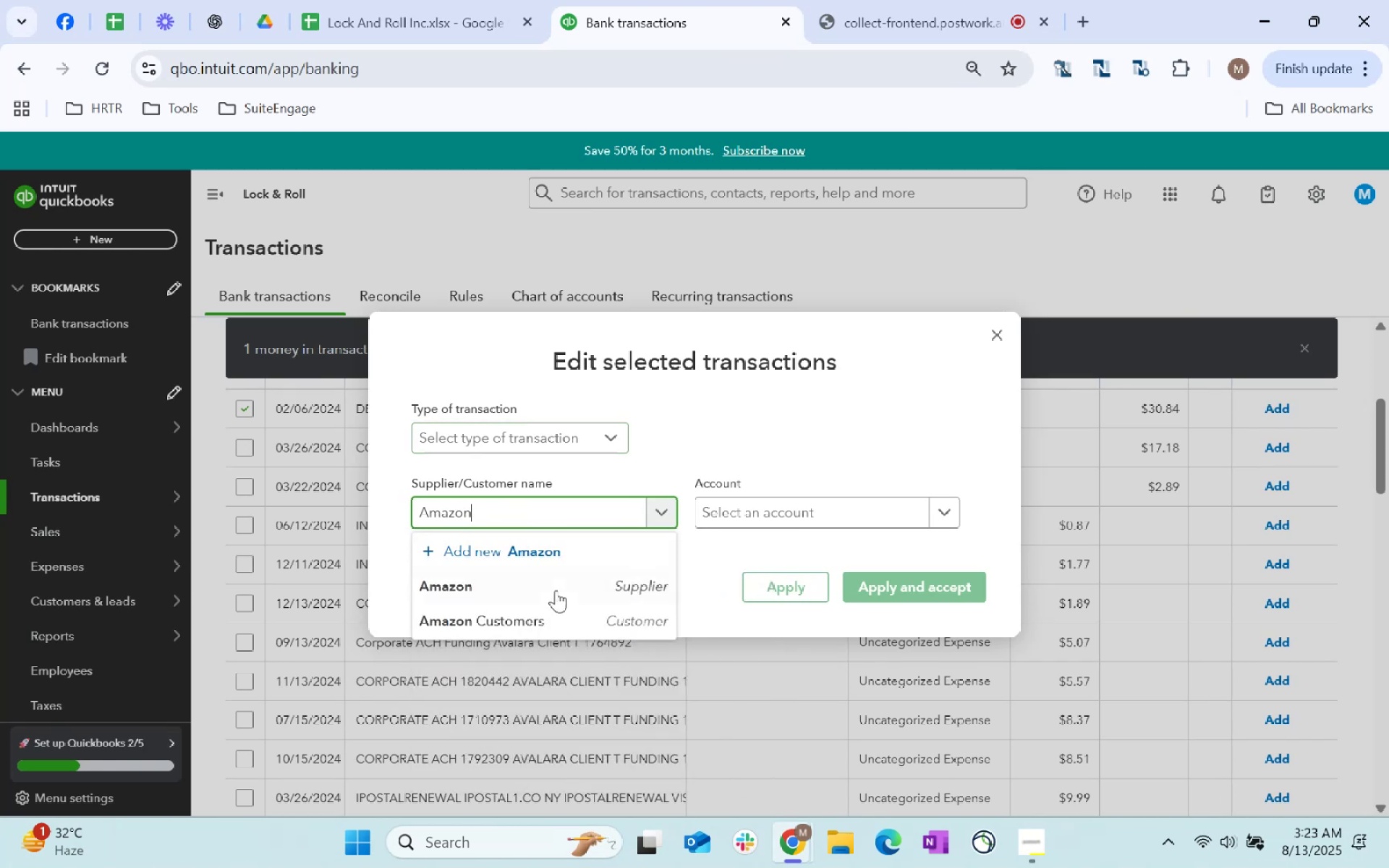 
left_click([571, 629])
 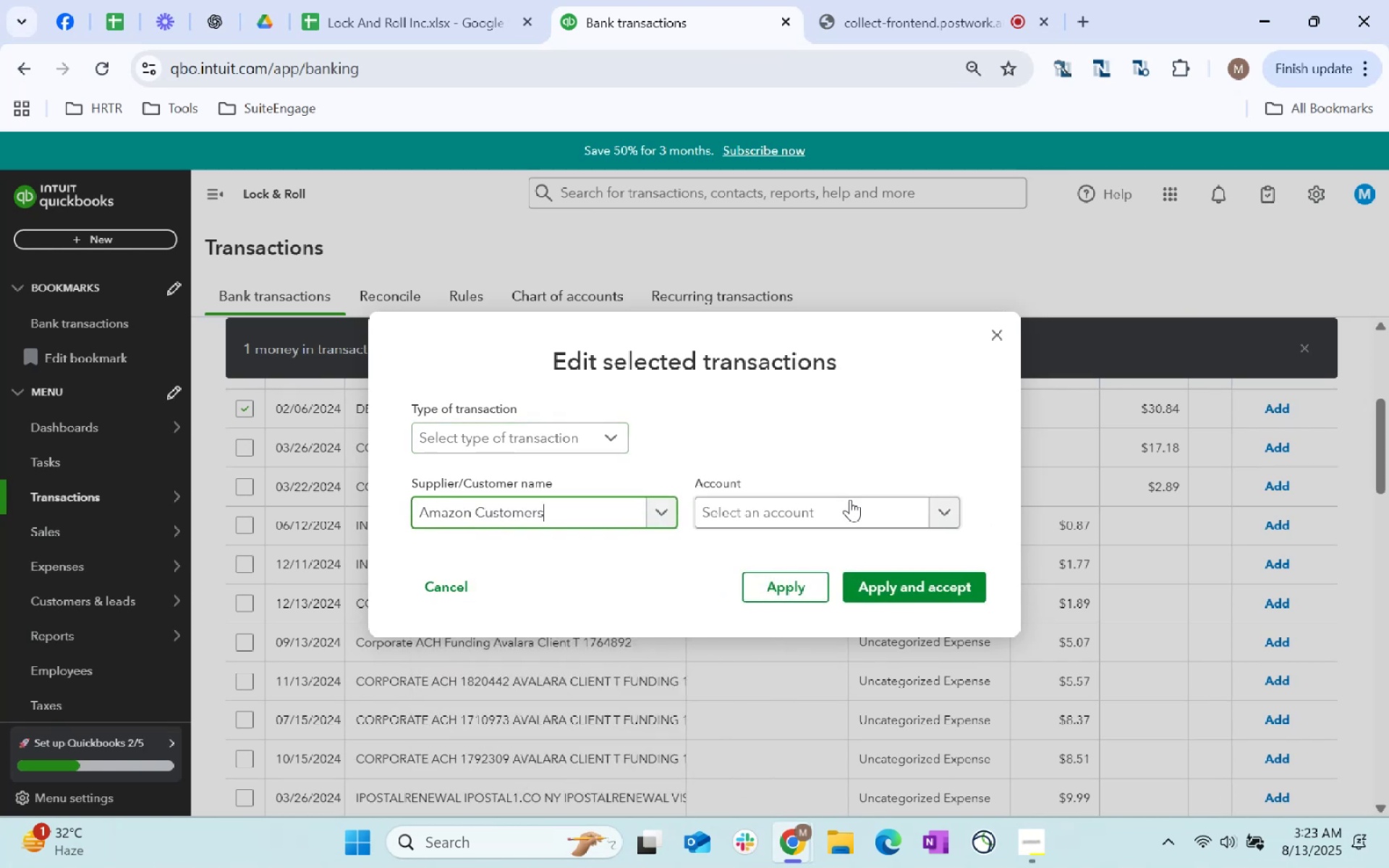 
left_click([843, 504])
 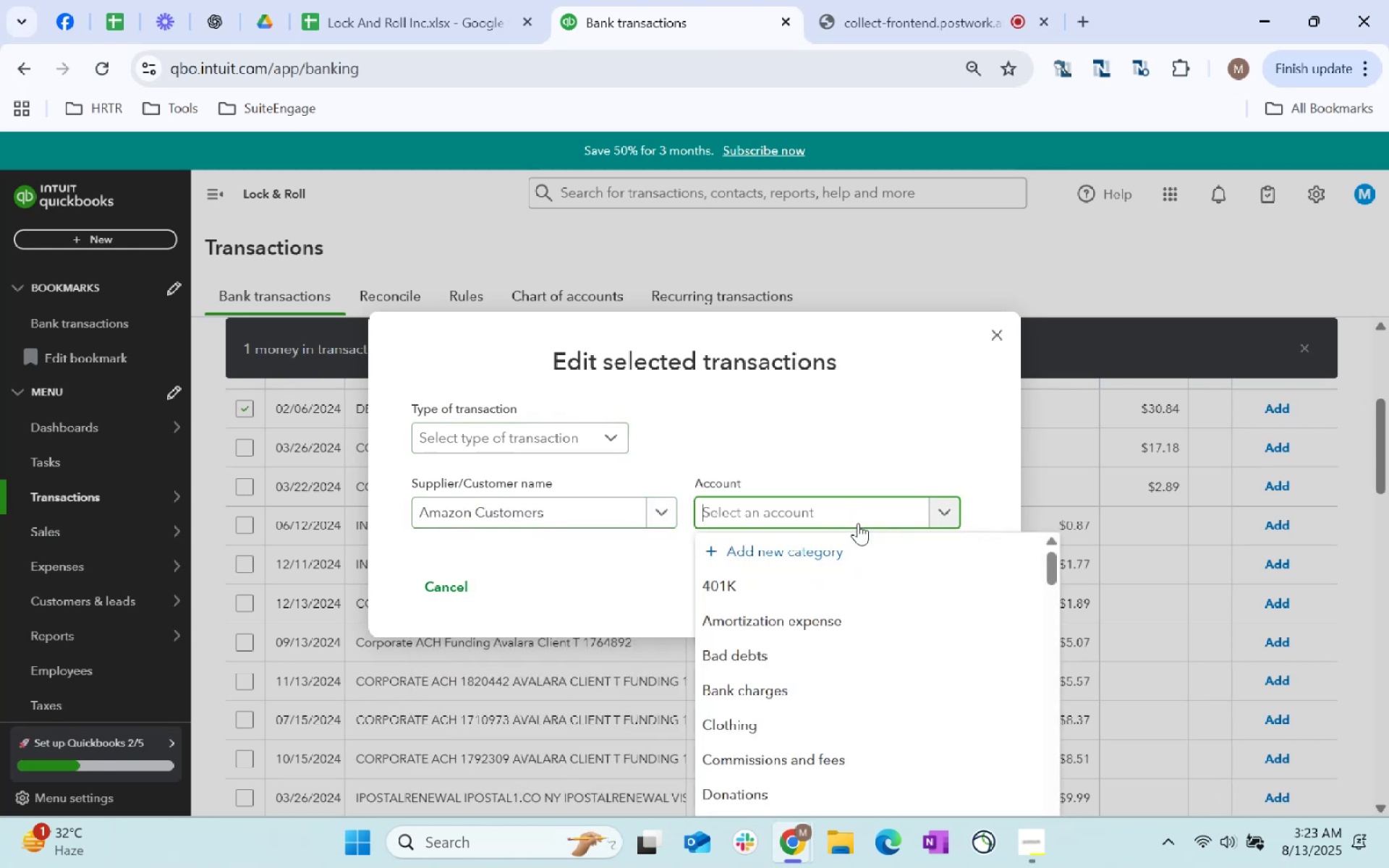 
type(Amazon)
key(Tab)
 